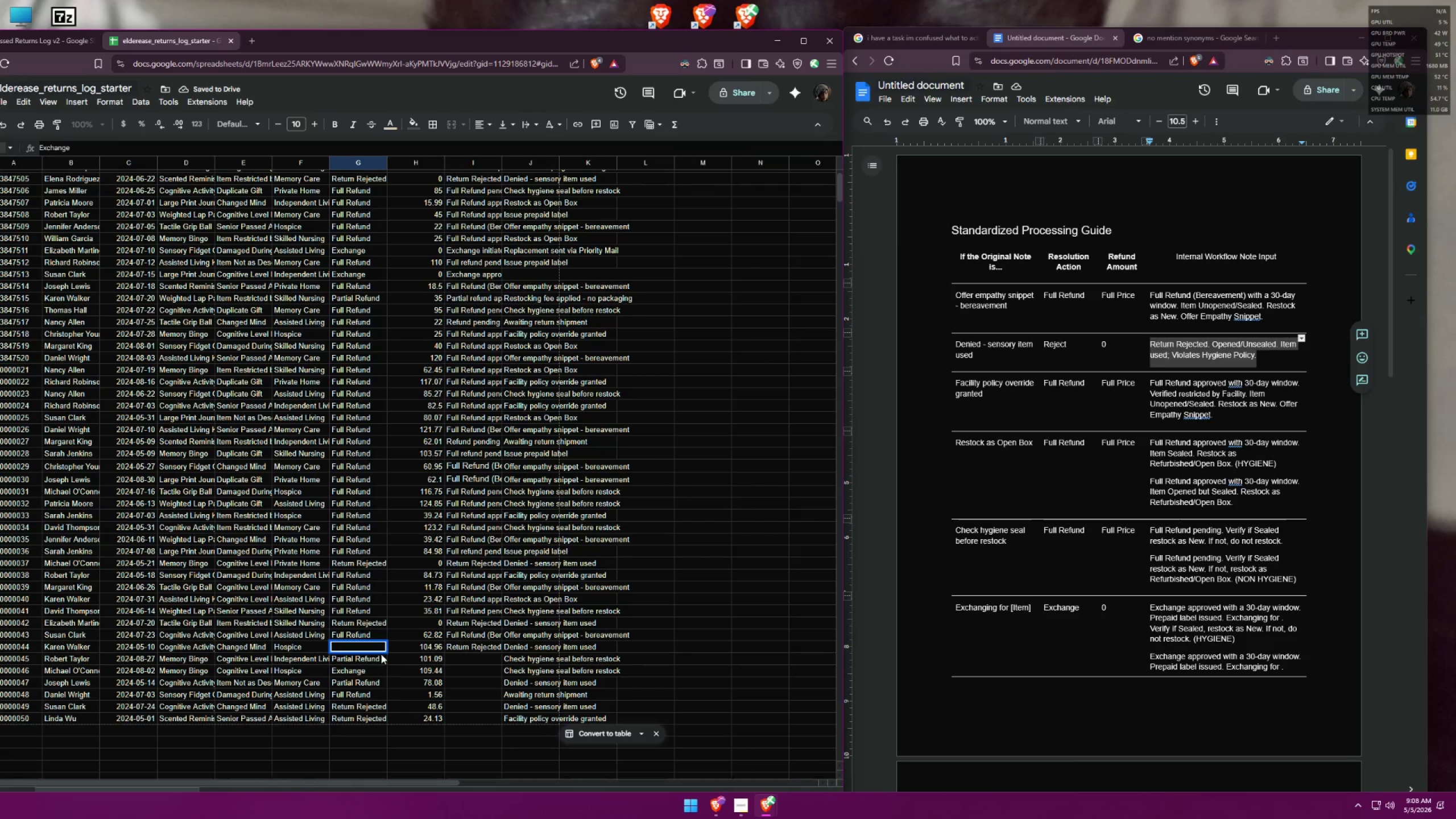 
key(Control+ControlLeft)
 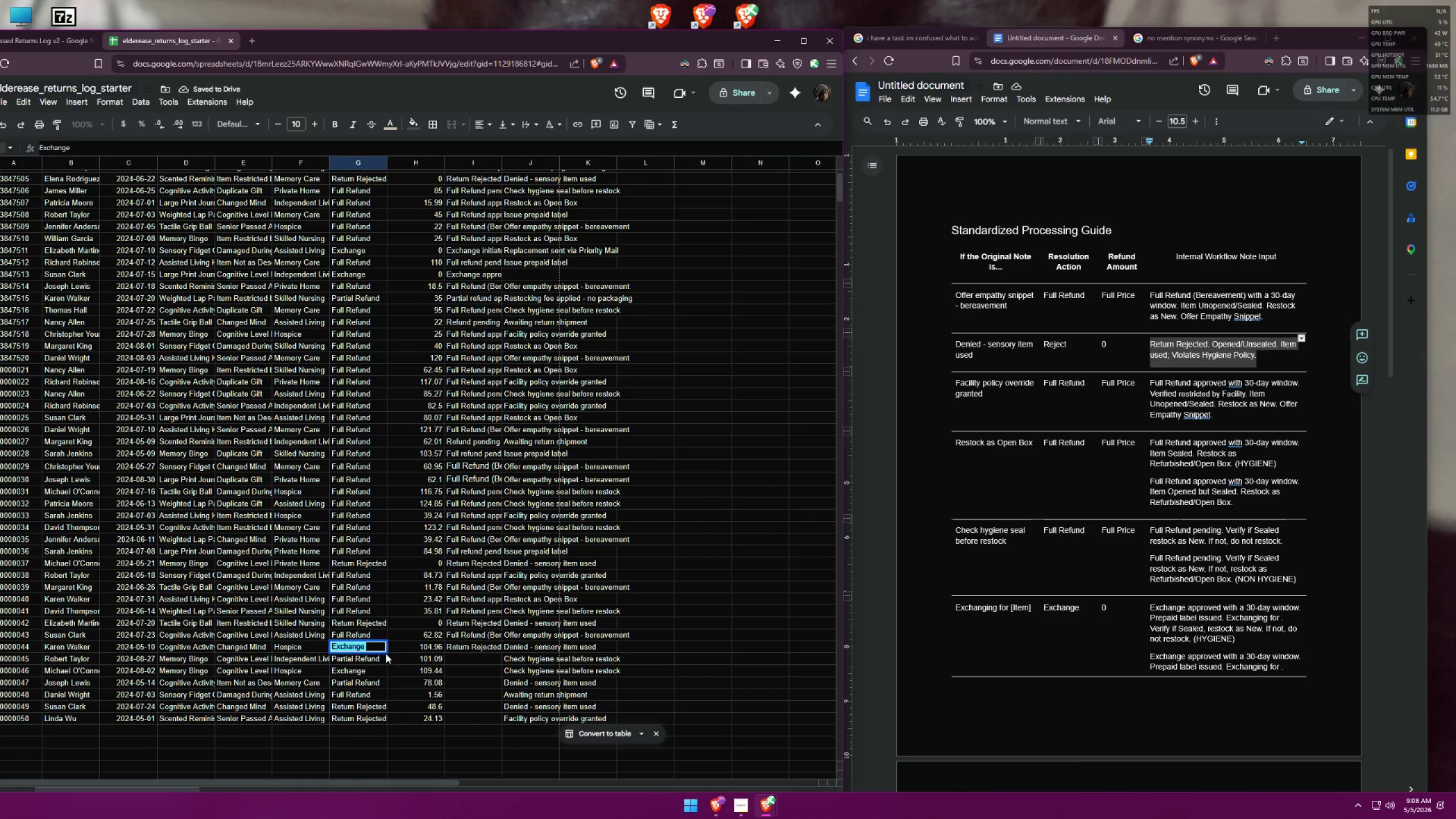 
key(Control+A)
 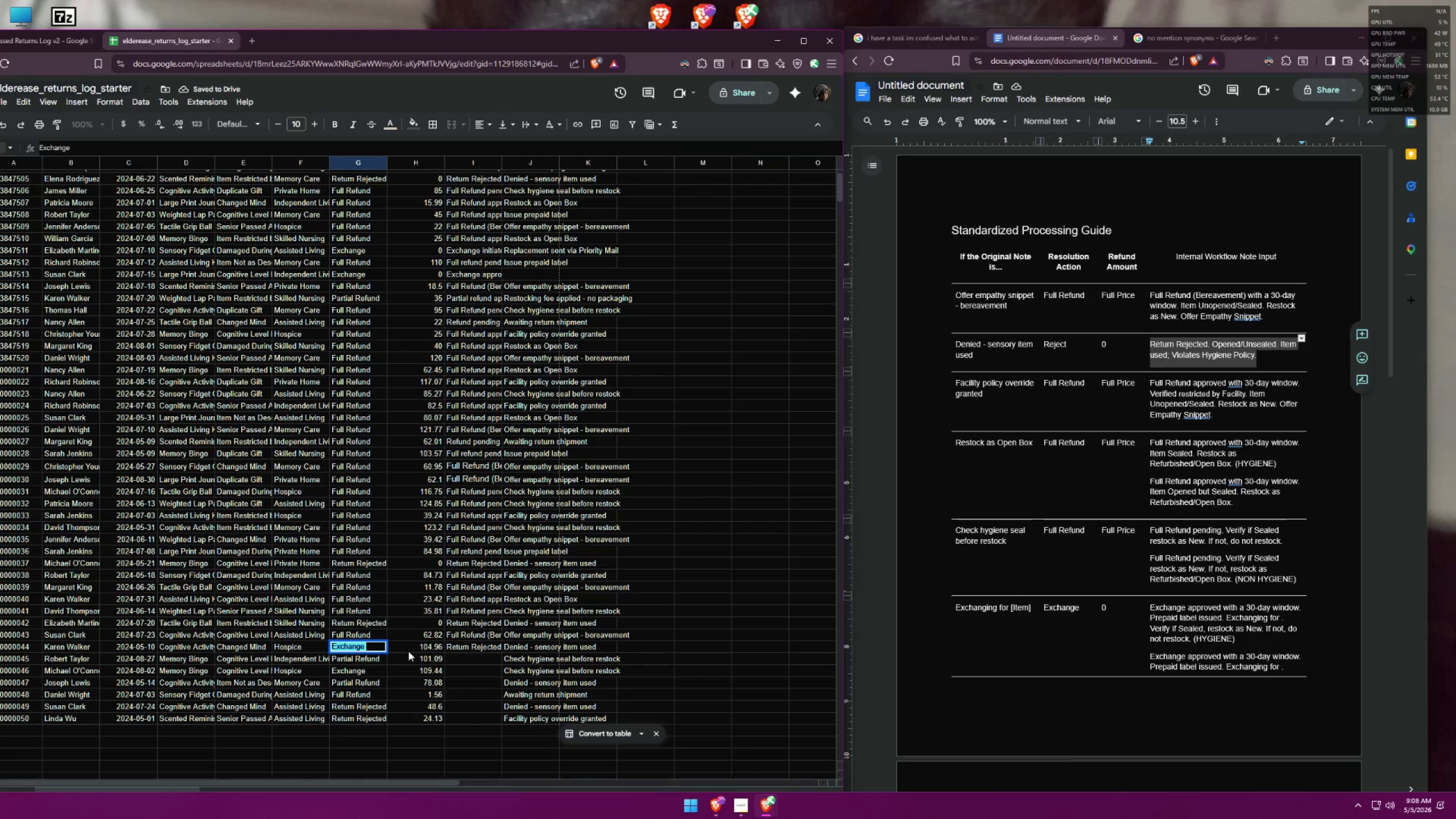 
type(Return Rejected)
 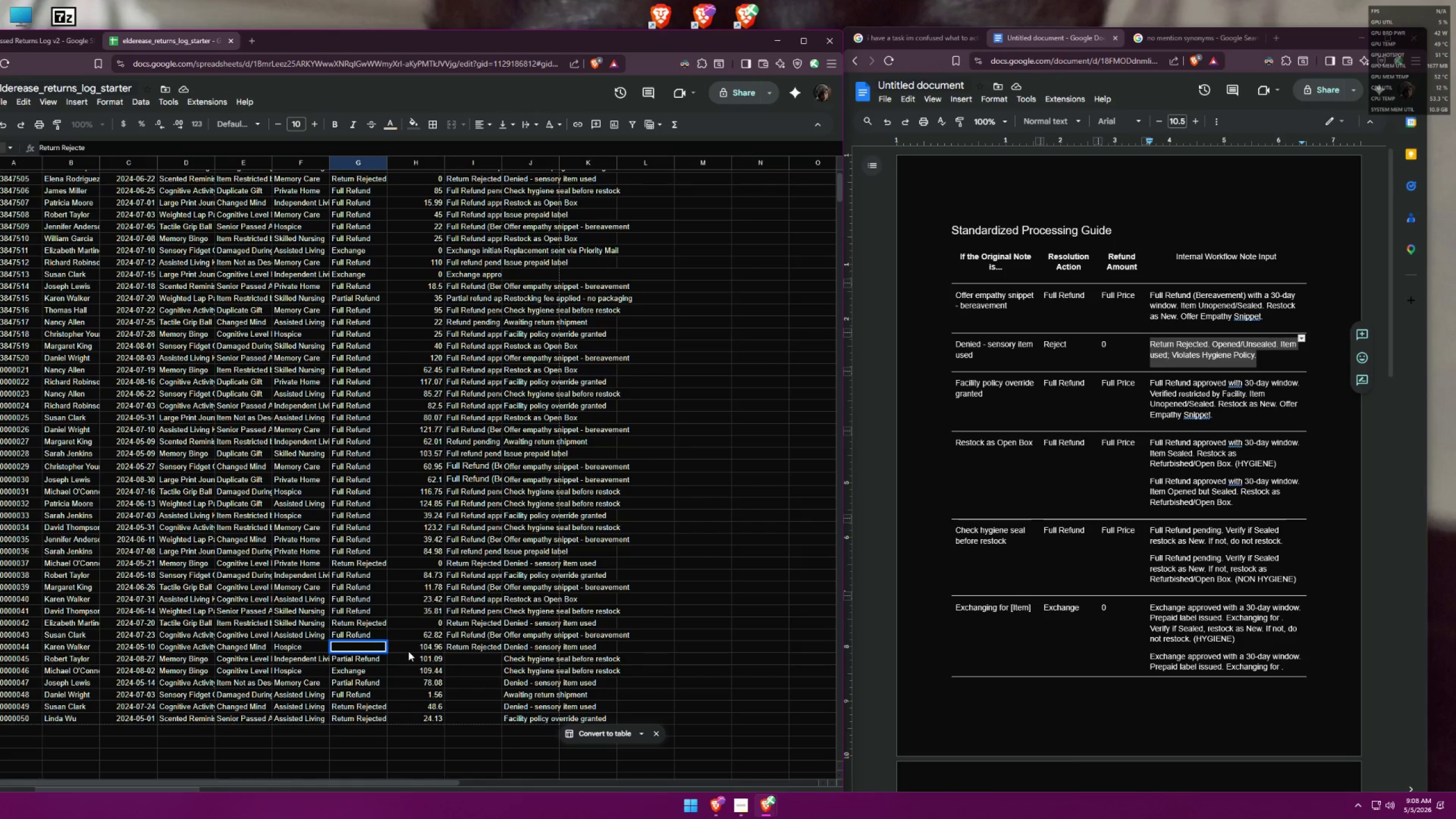 
key(Enter)
 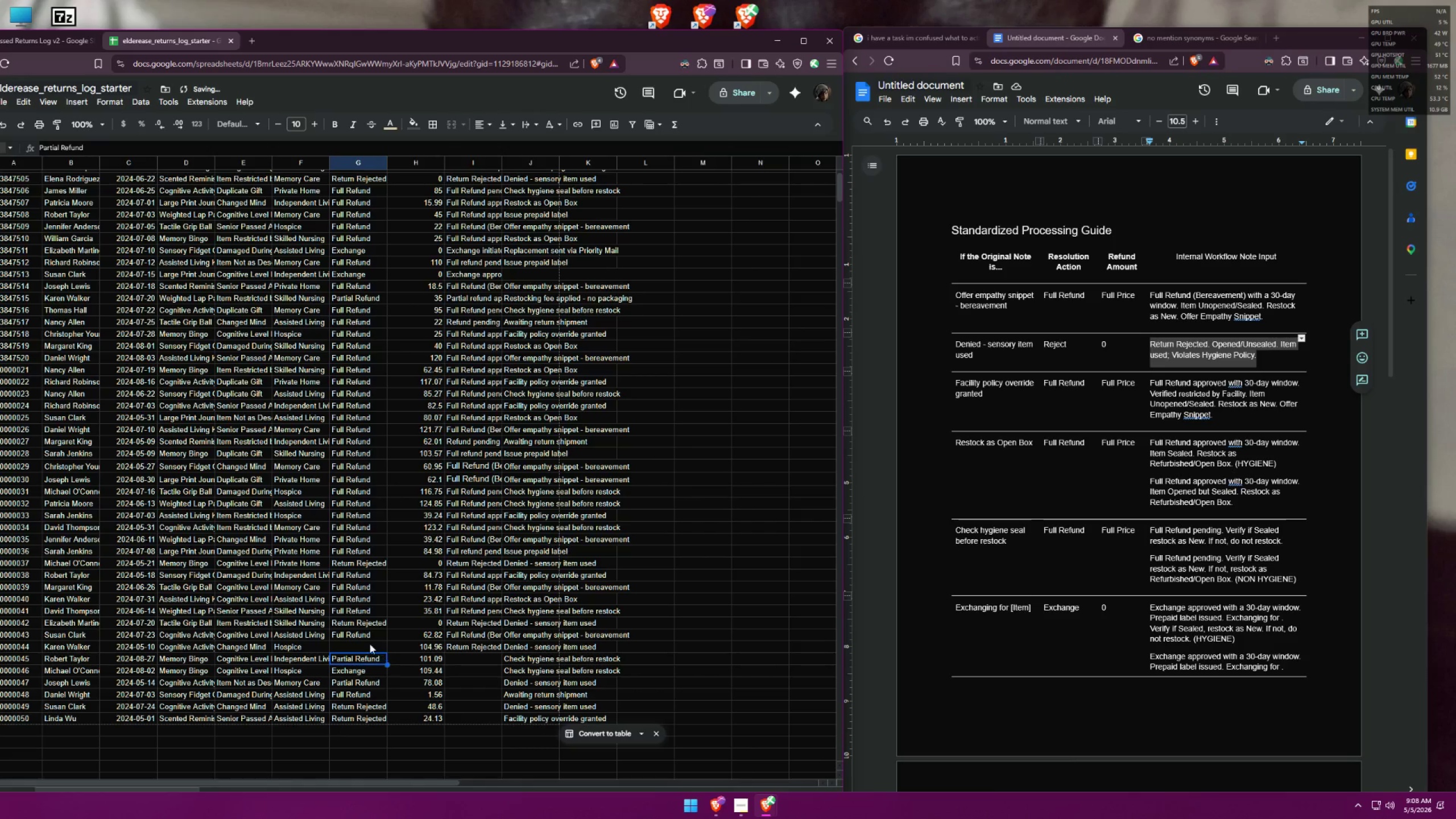 
hold_key(key=ControlLeft, duration=1.19)
left_click([390, 122])
 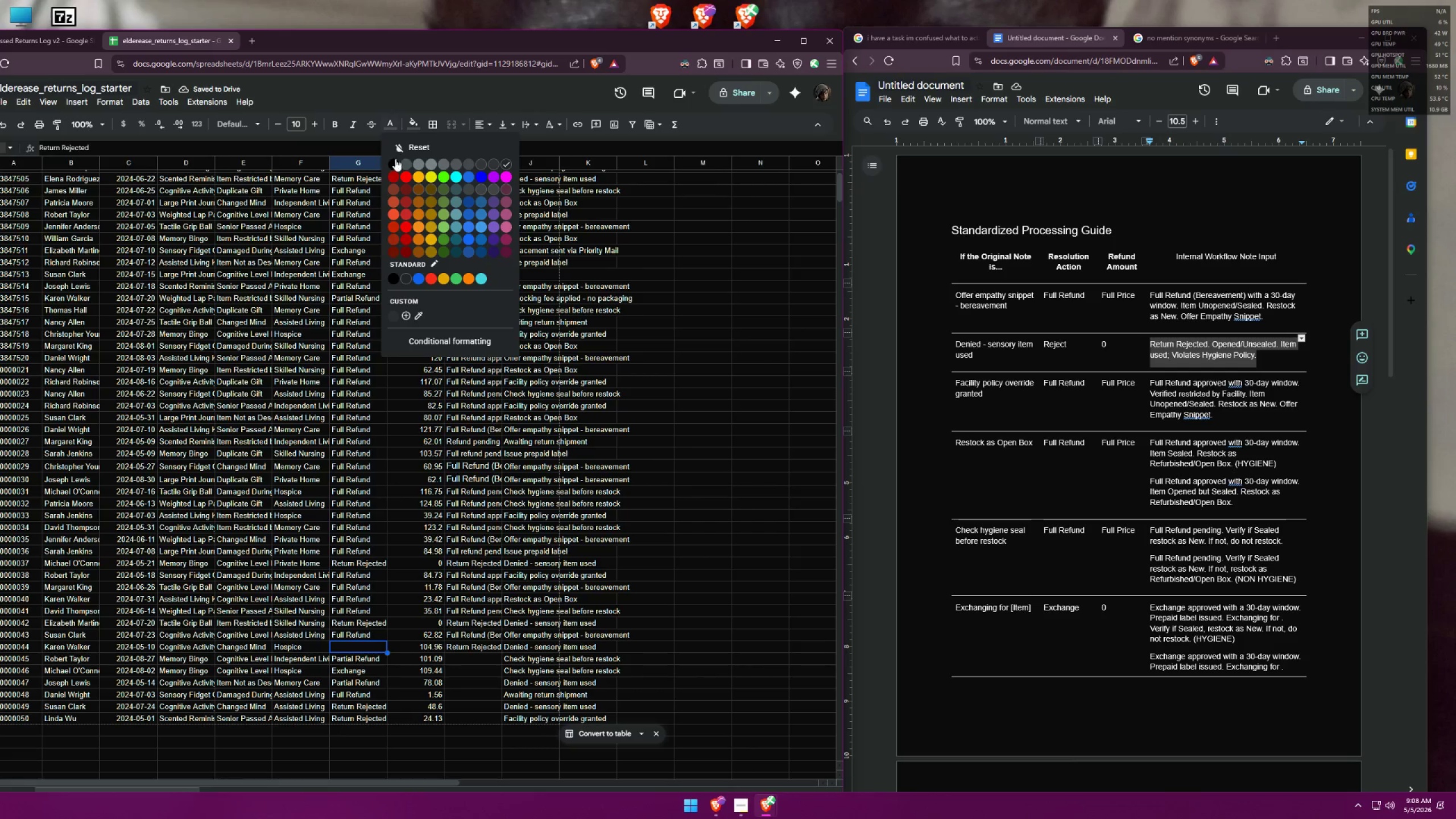 
left_click([390, 165])
 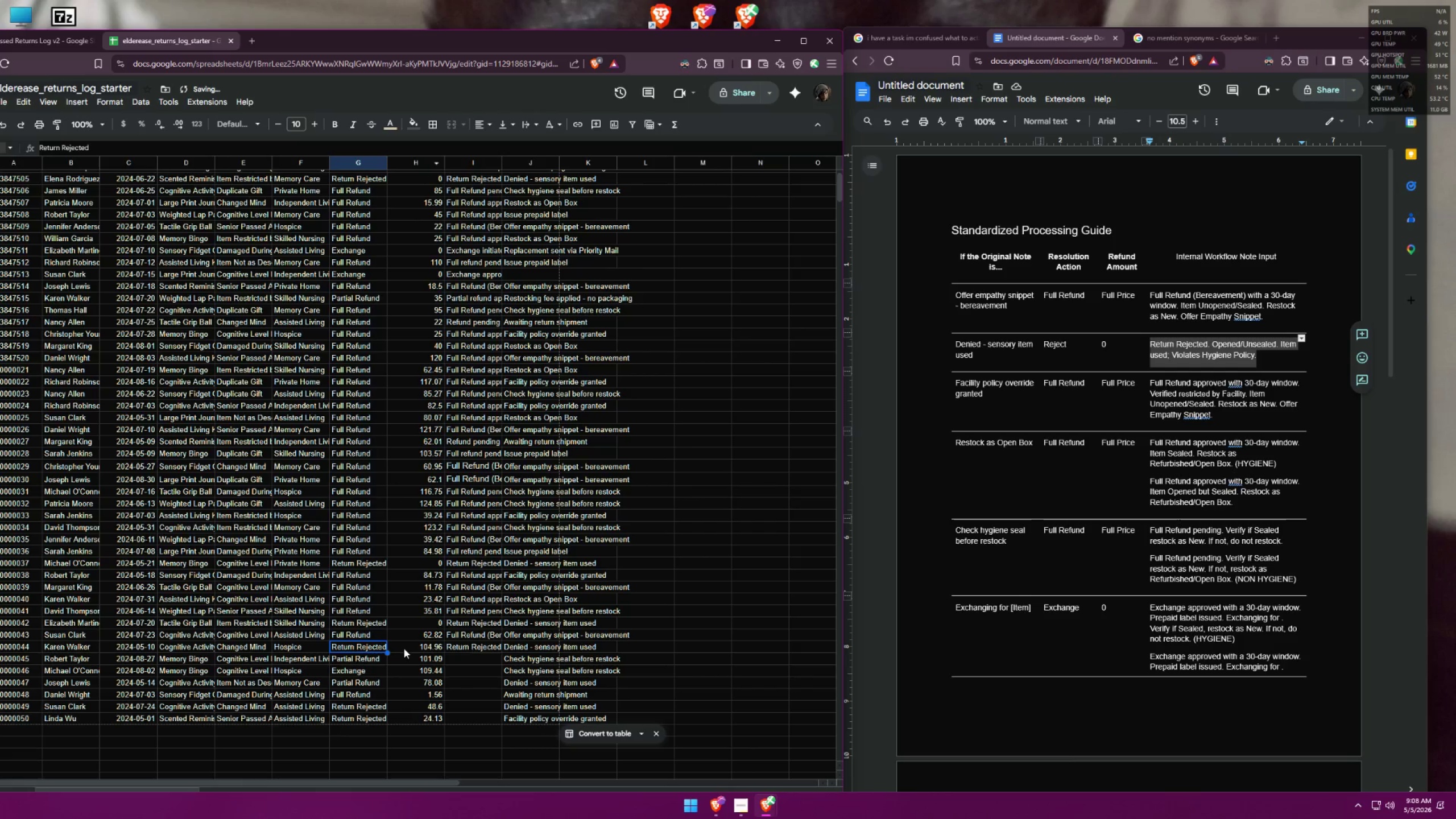 
left_click([400, 646])
 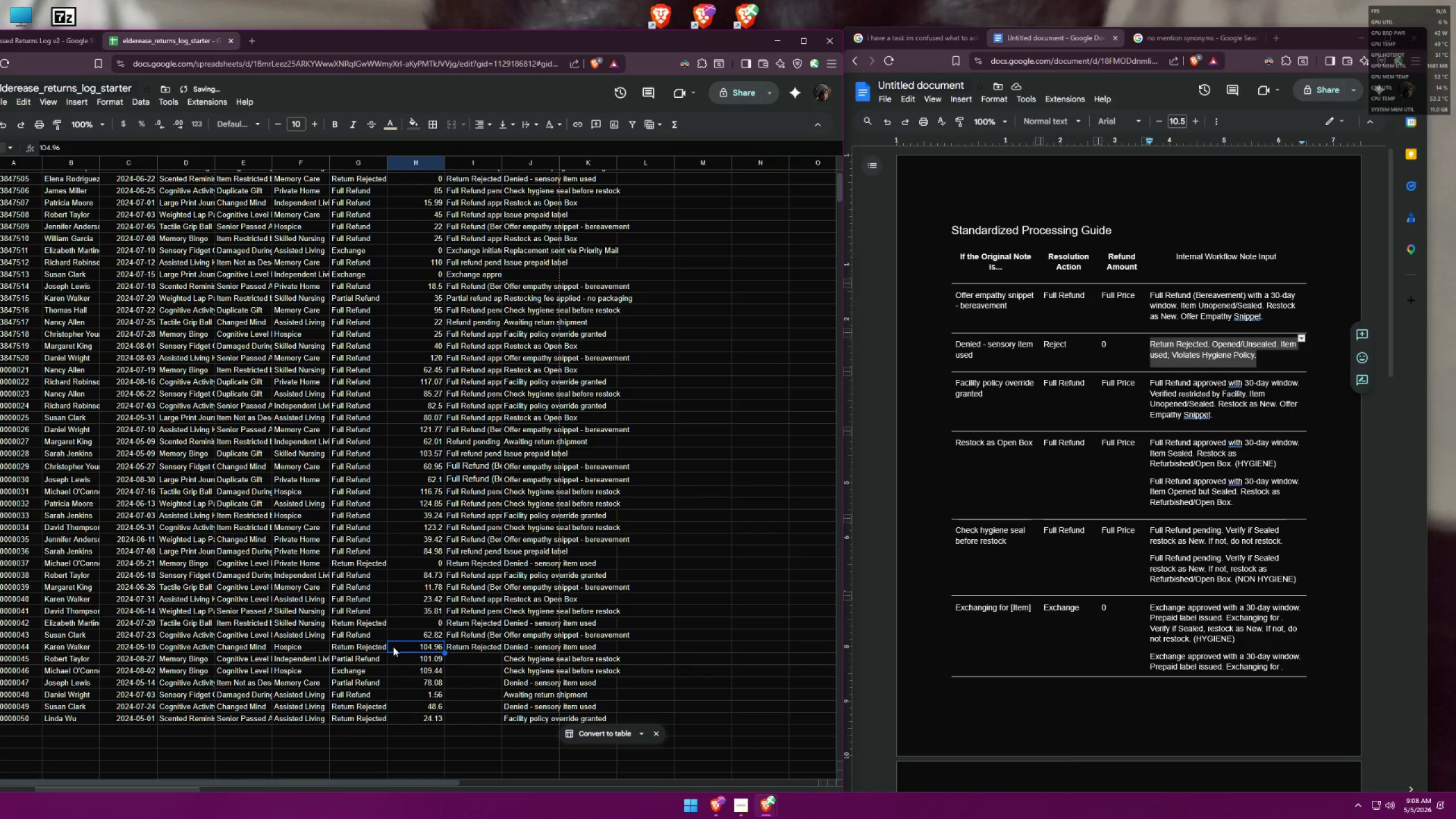 
left_click([368, 649])
 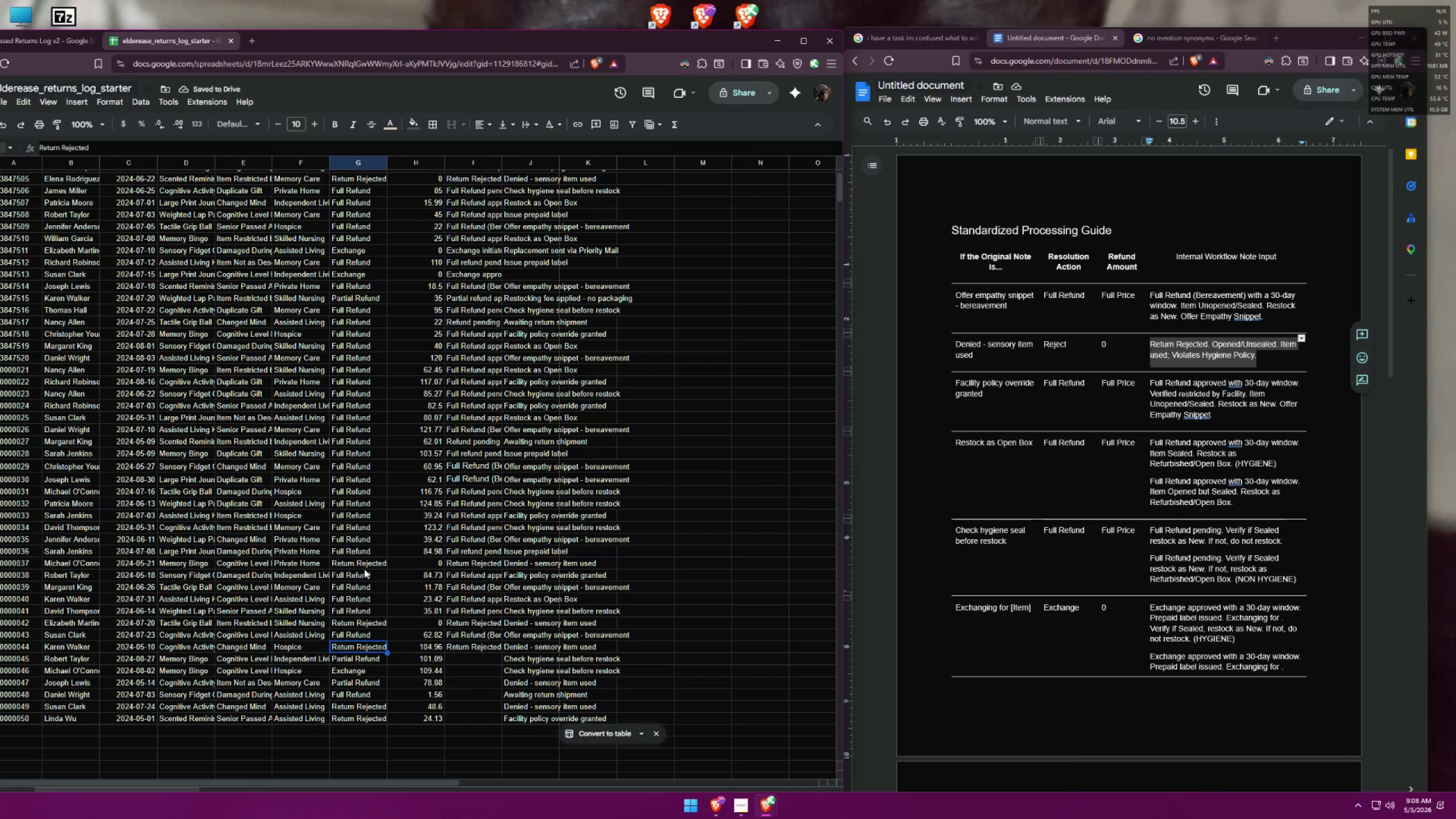 
left_click([368, 562])
 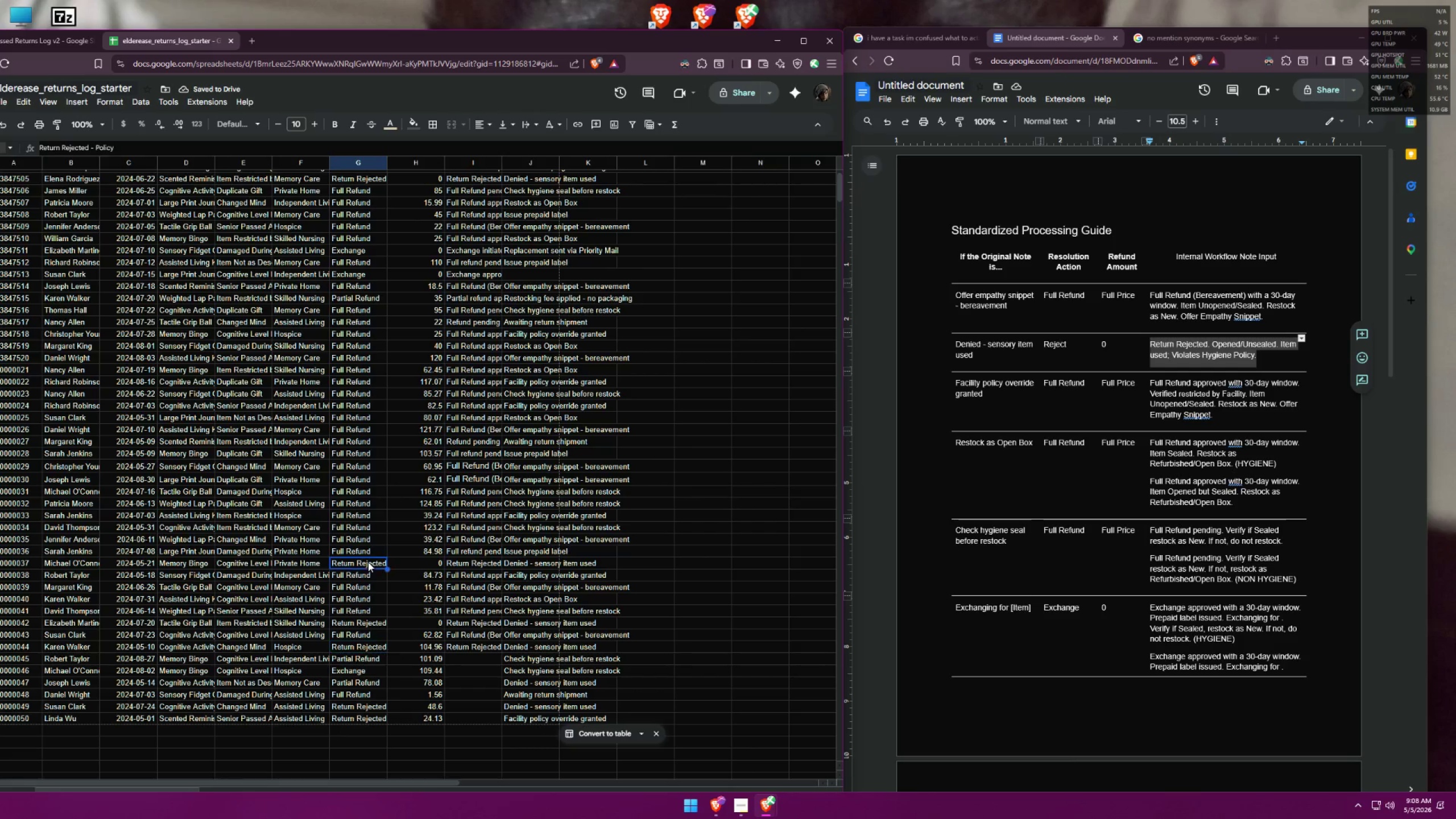 
key(Control+ControlLeft)
 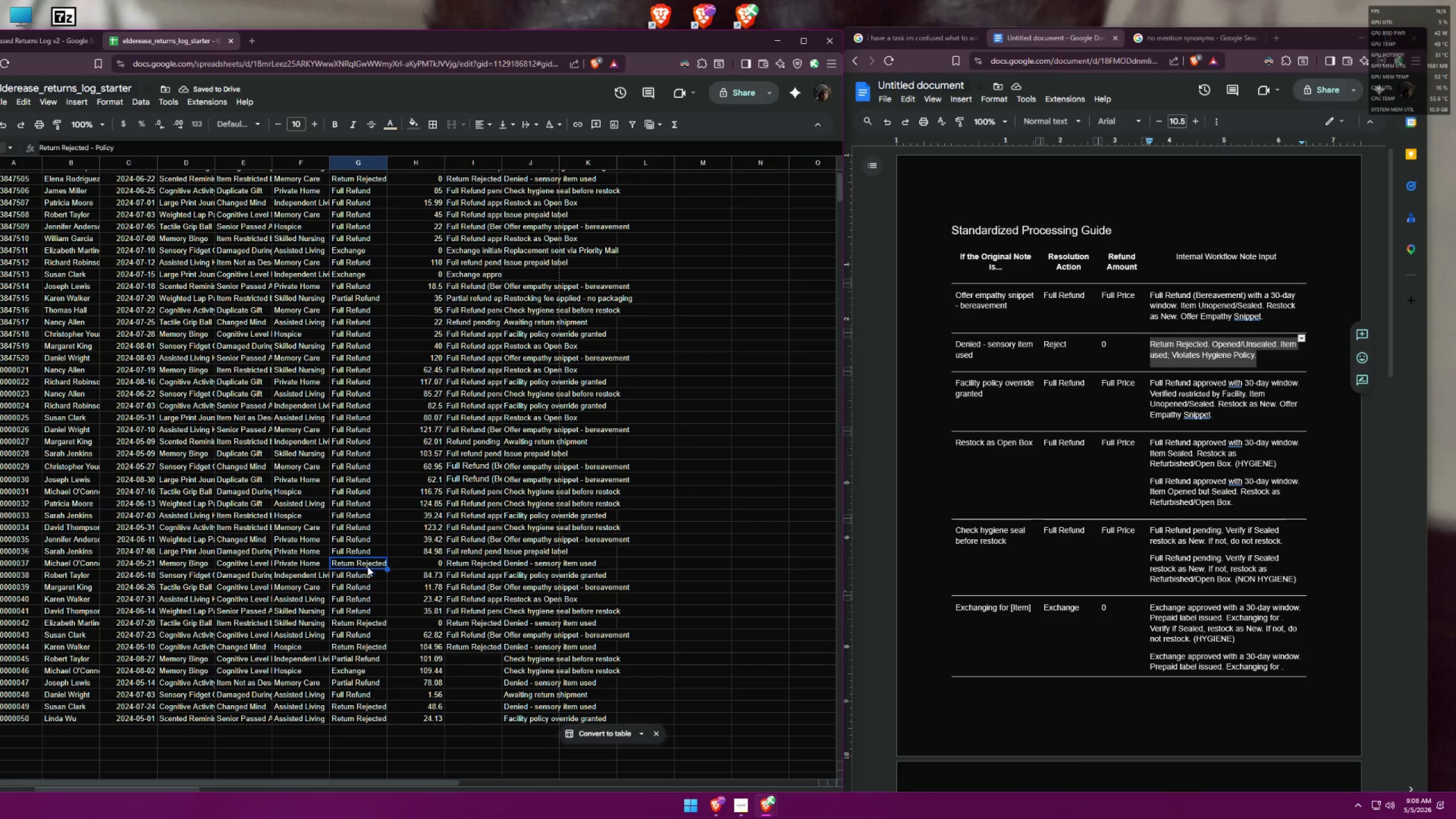 
key(Control+C)
 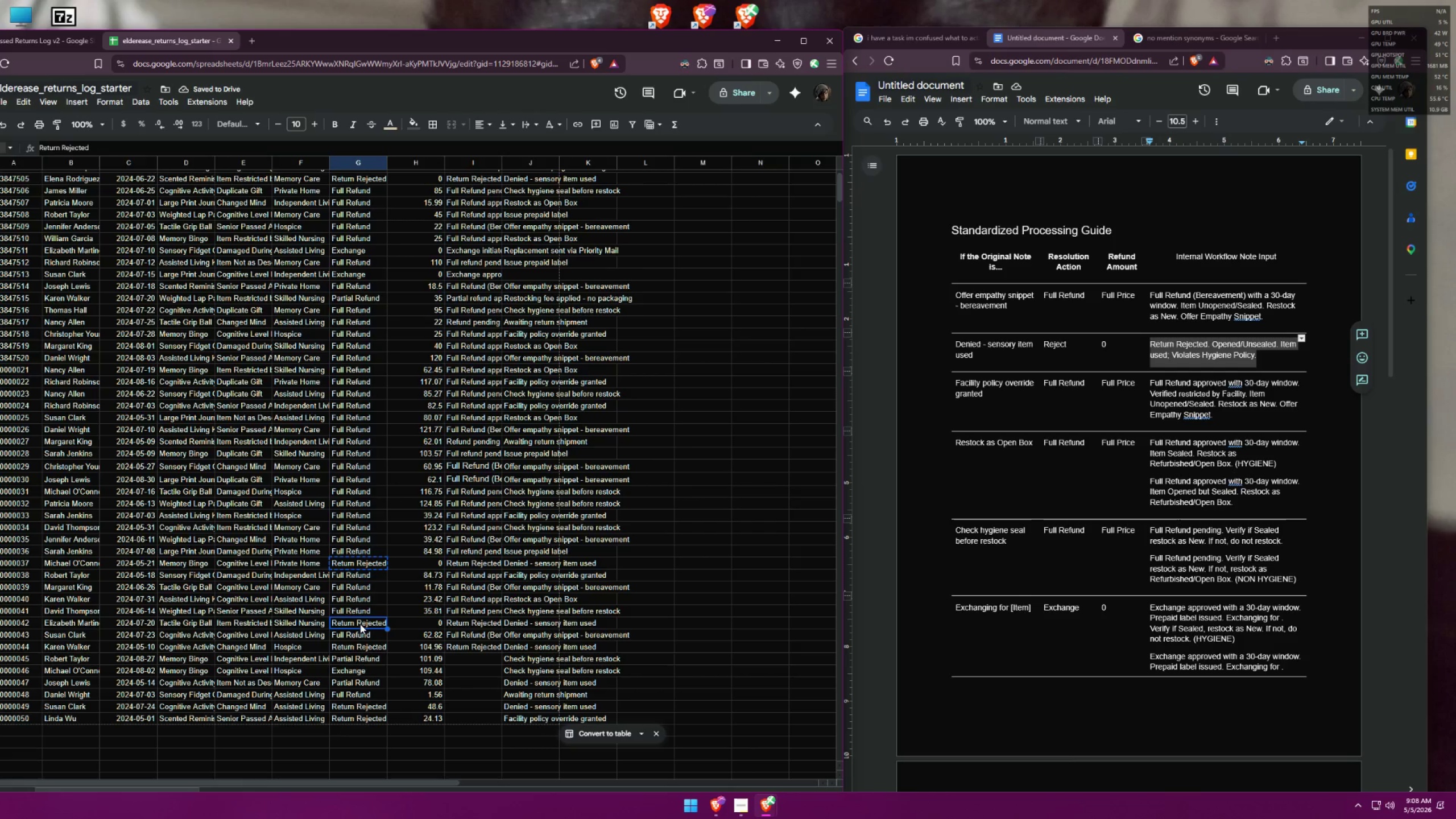 
key(Control+V)
 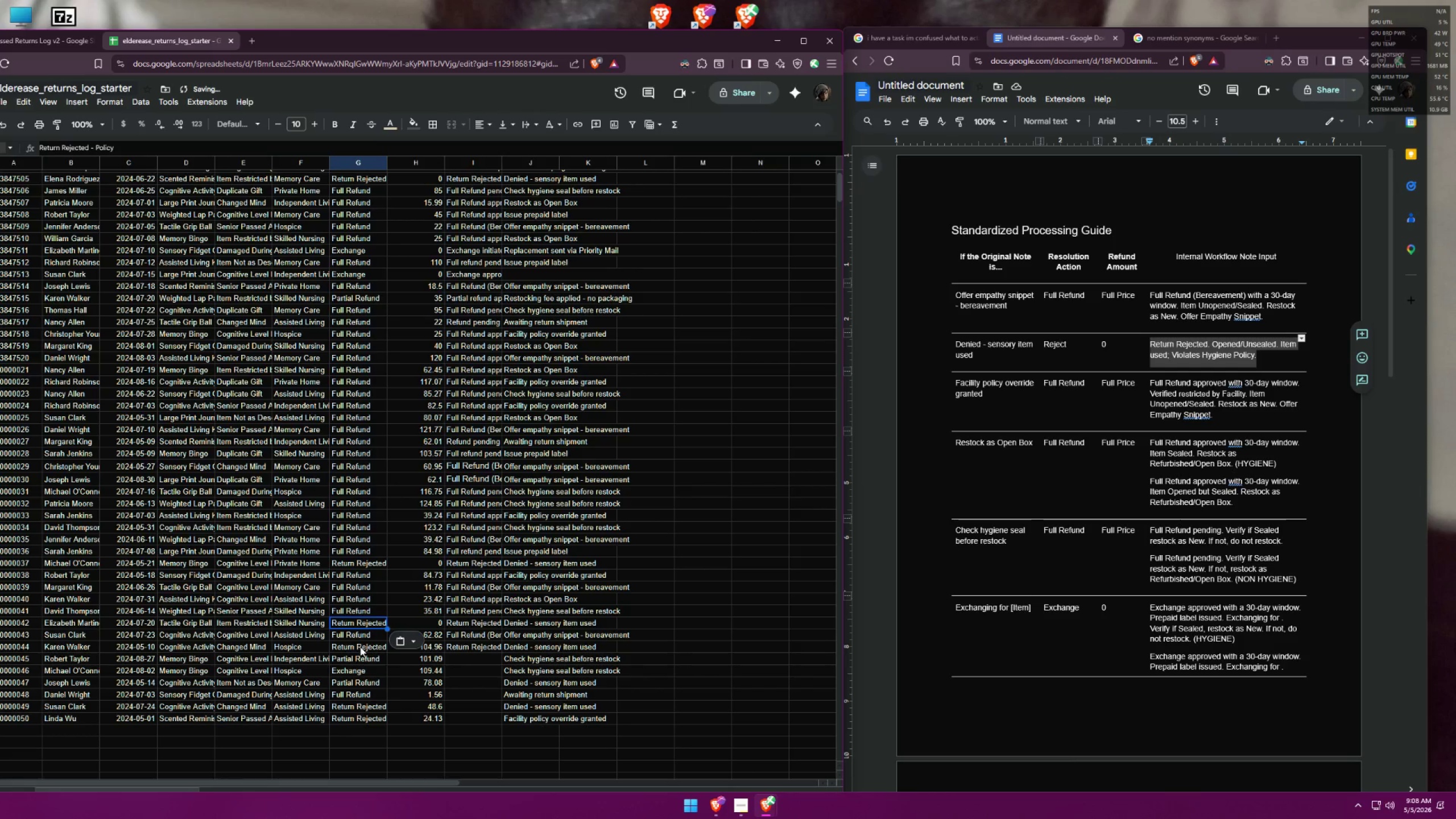 
left_click([359, 647])
 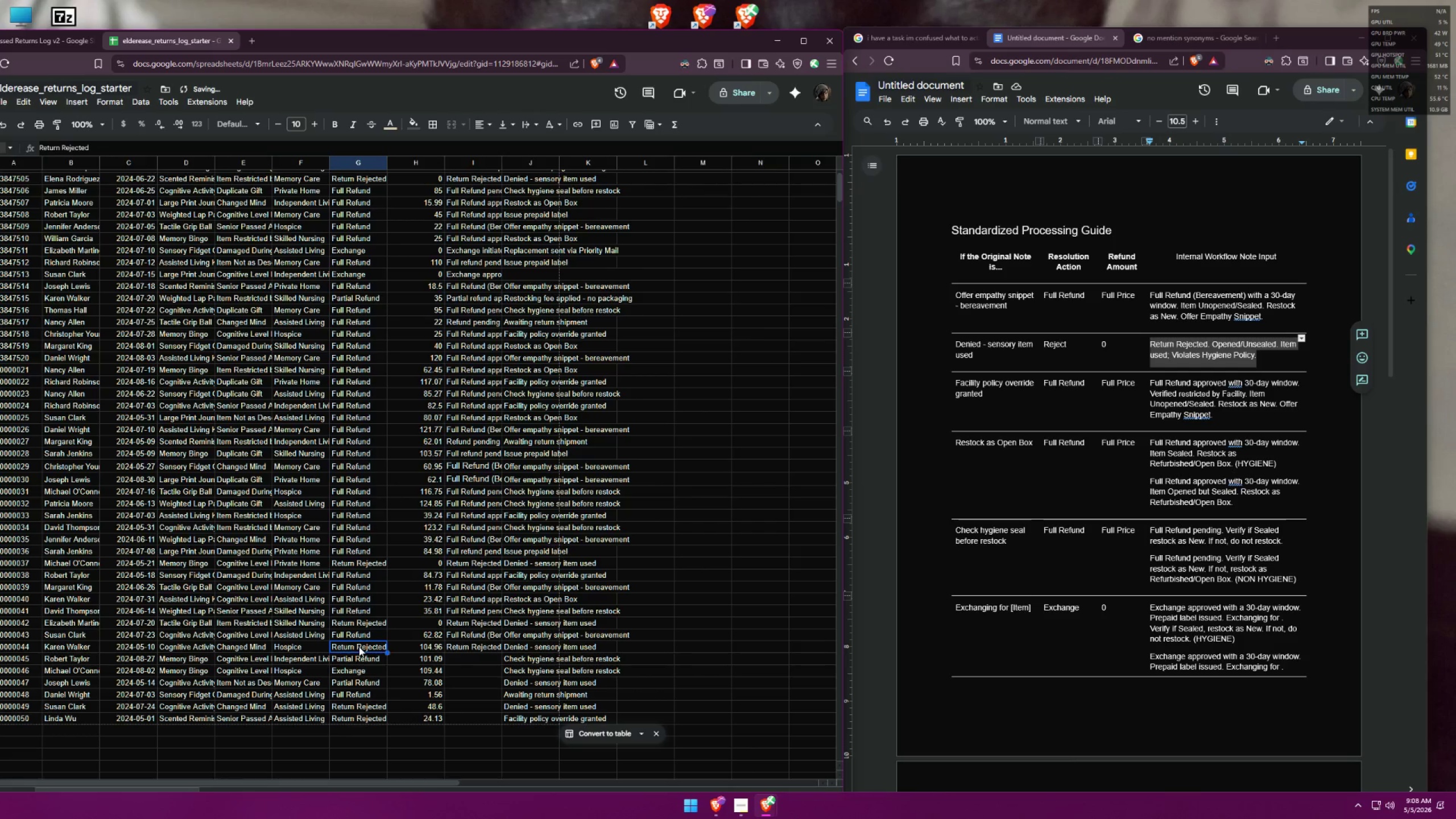 
key(Control+V)
 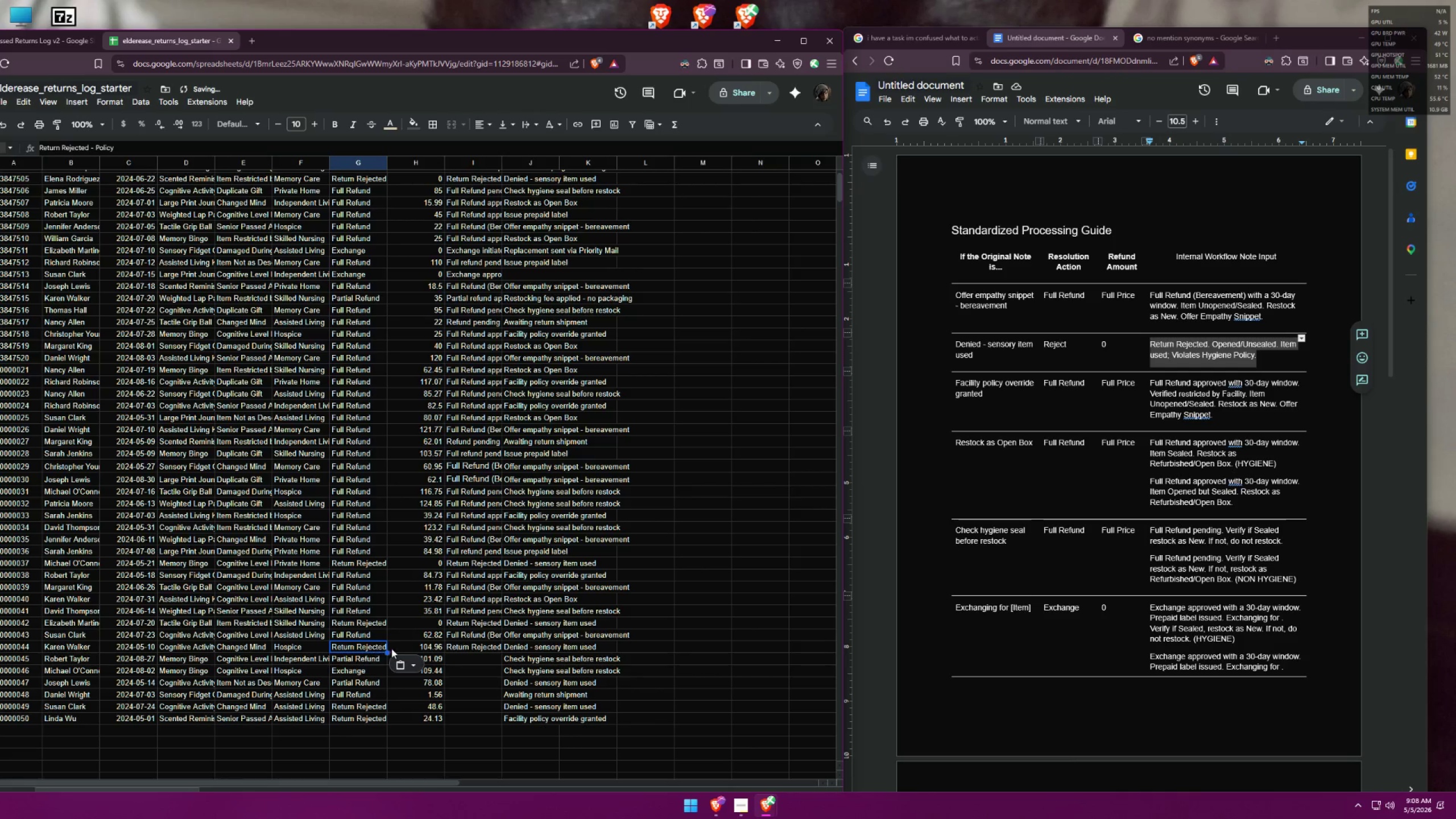 
left_click([395, 648])
 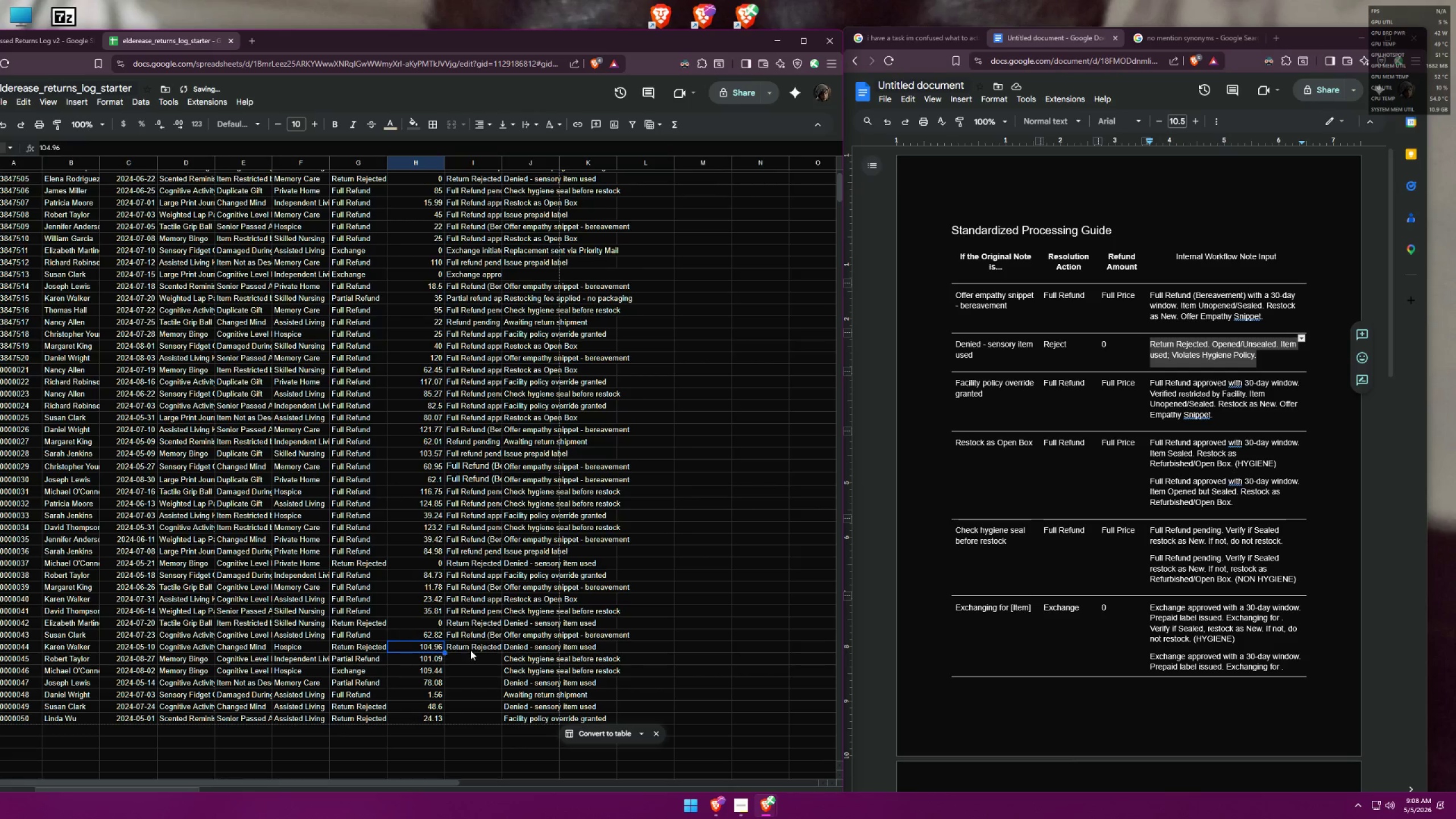 
left_click([470, 650])
 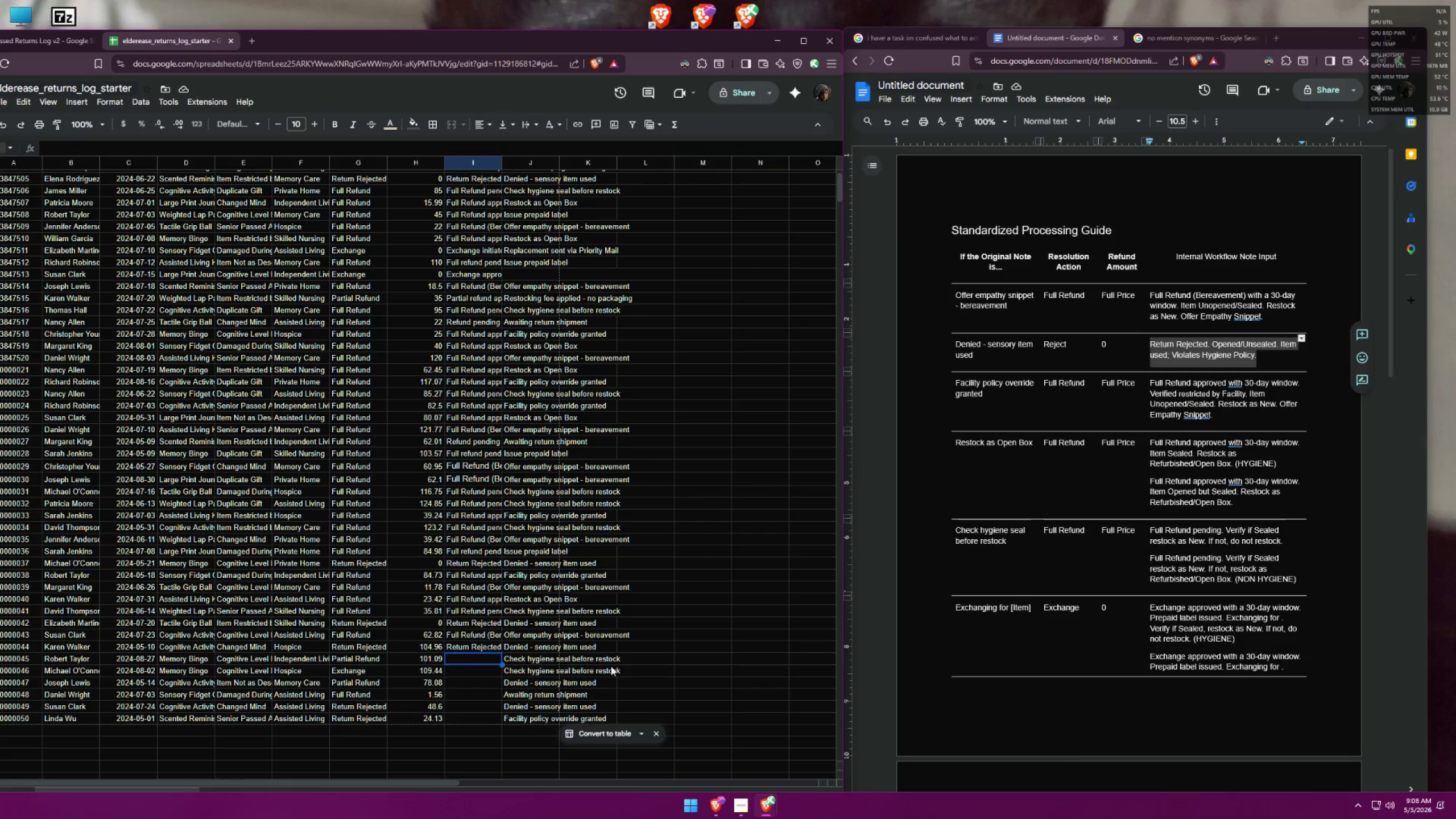 
wait(8.63)
 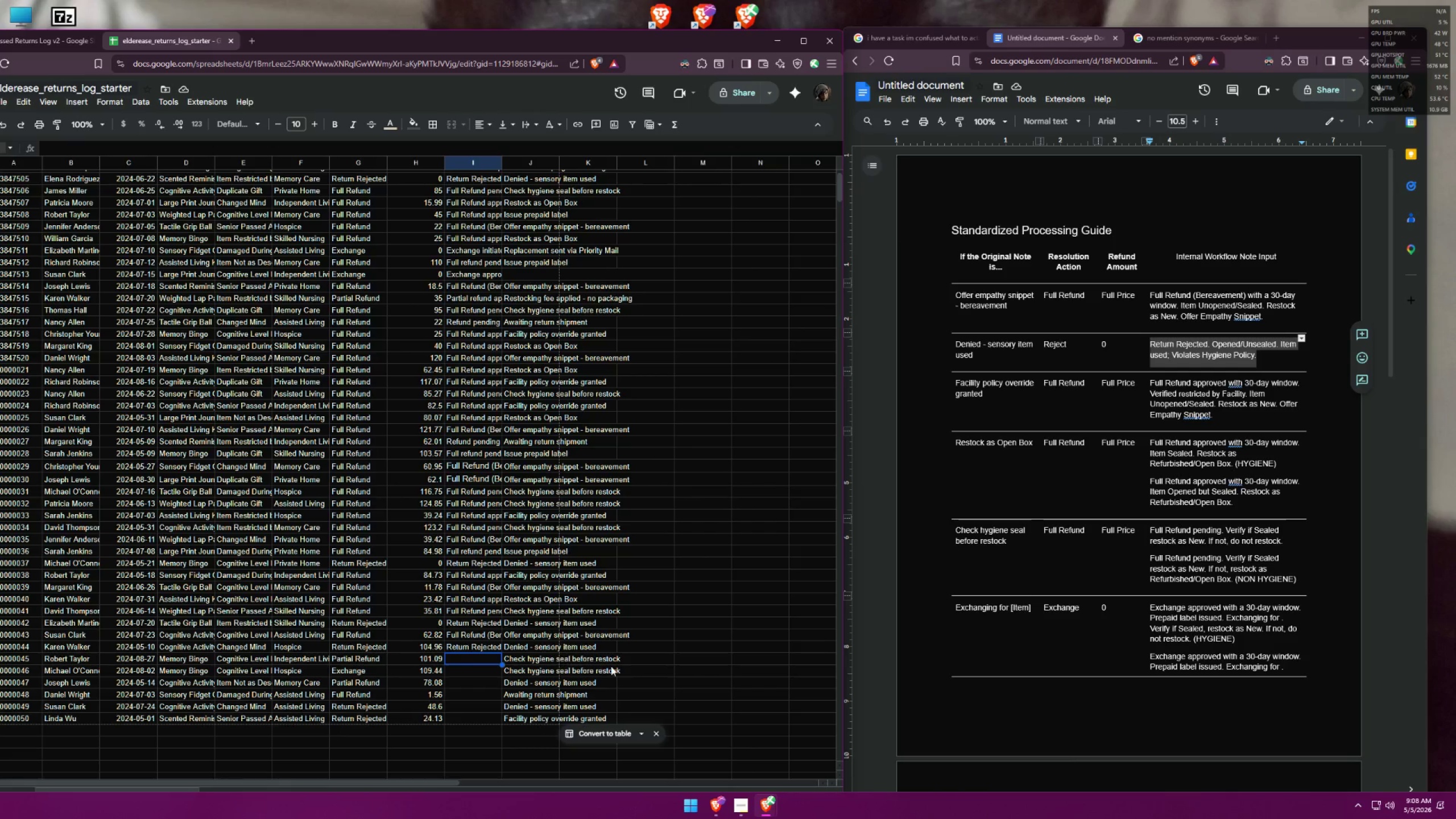 
left_click_drag(start_coordinate=[1233, 578], to_coordinate=[1152, 560])
 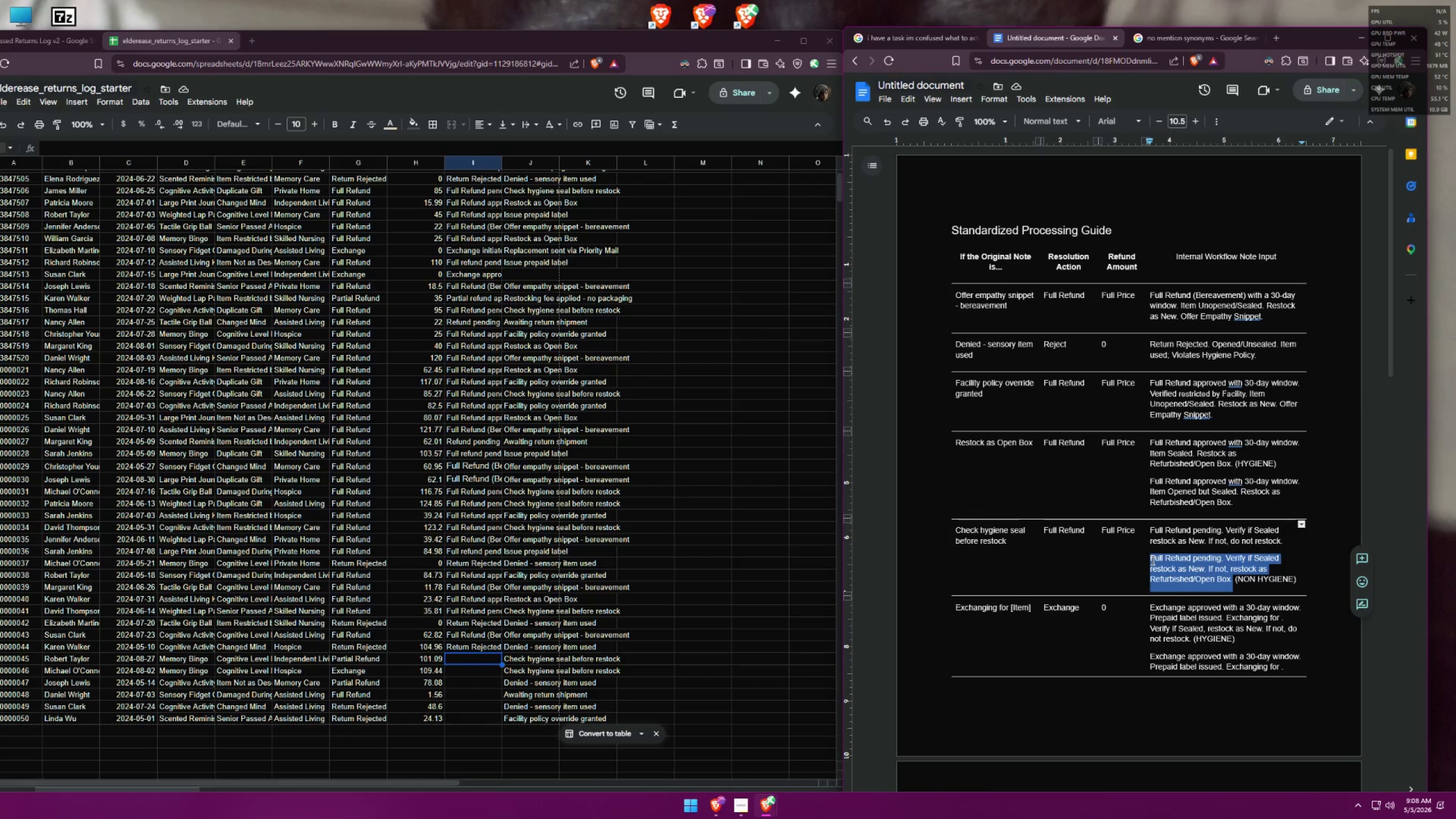 
key(Control+ControlLeft)
 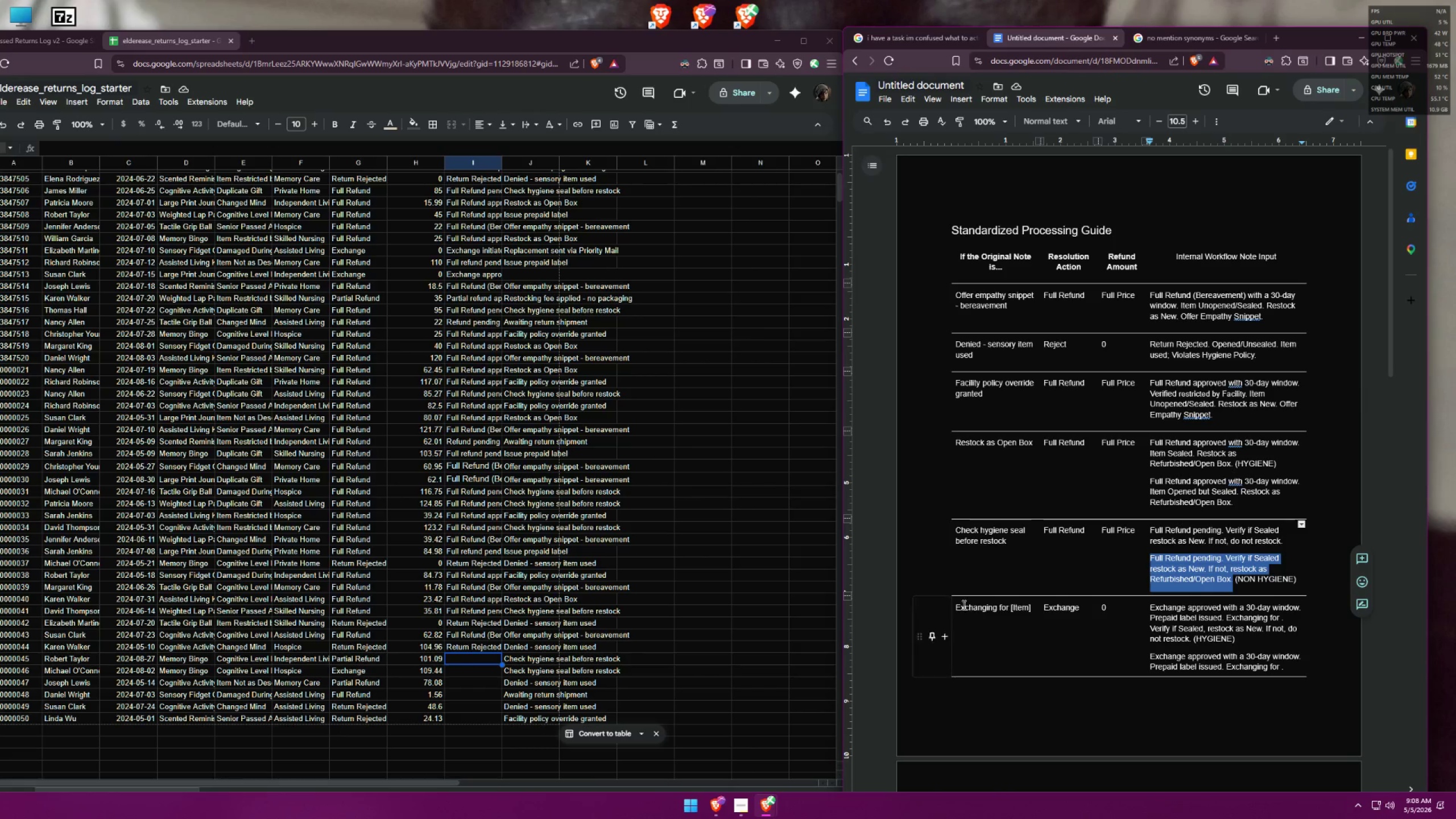 
key(Control+C)
 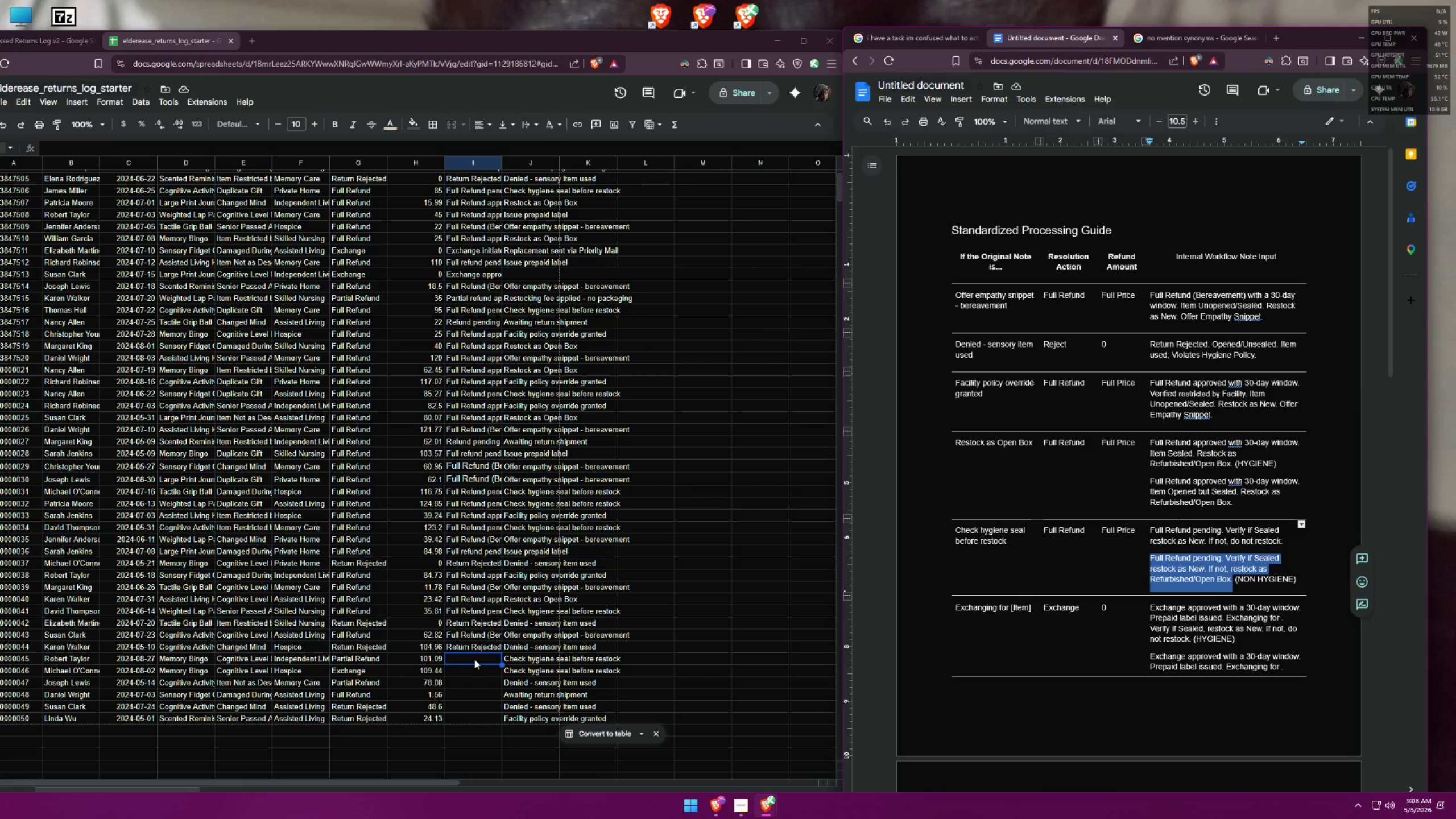 
double_click([474, 660])
 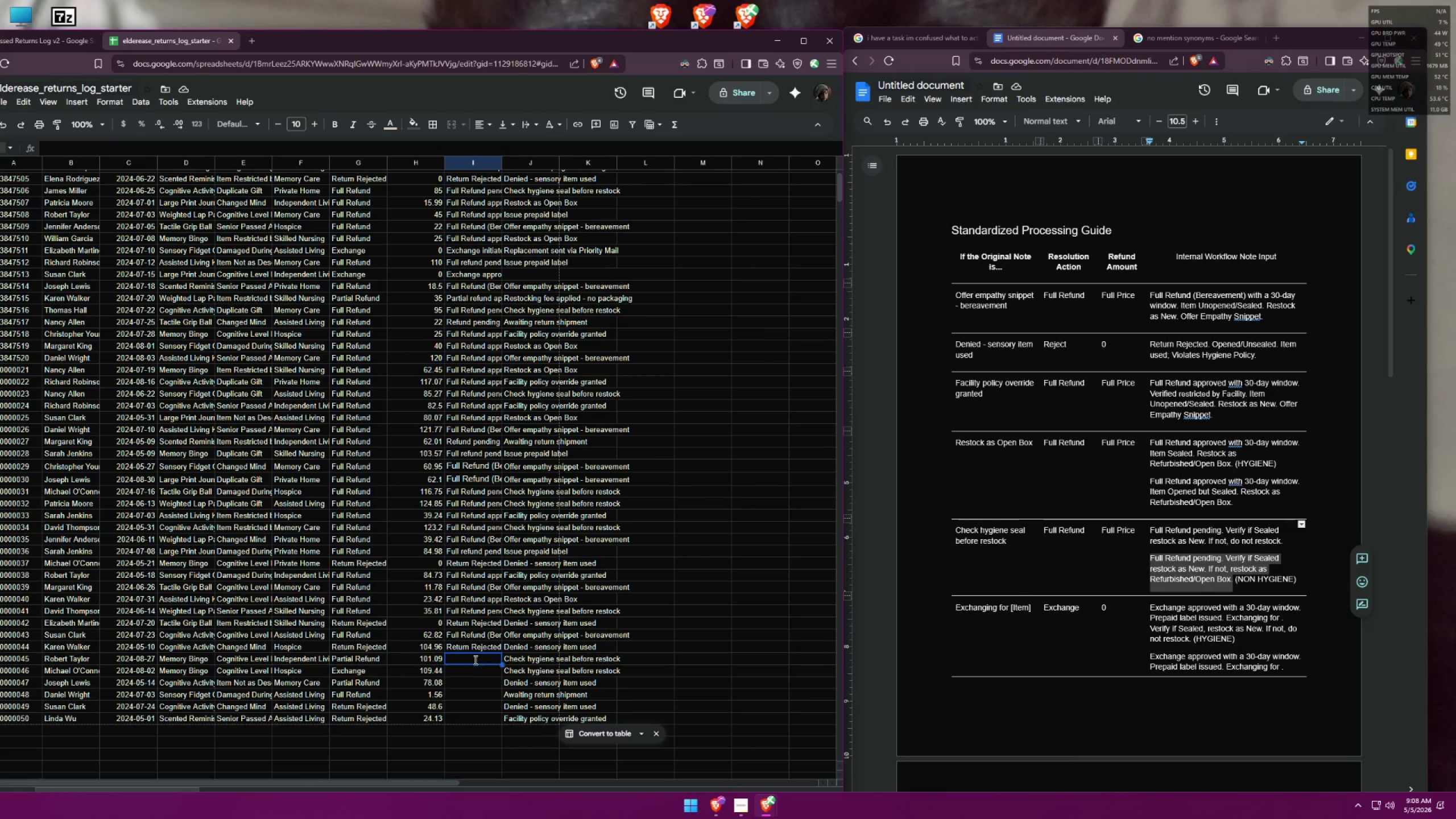 
key(Control+ControlLeft)
 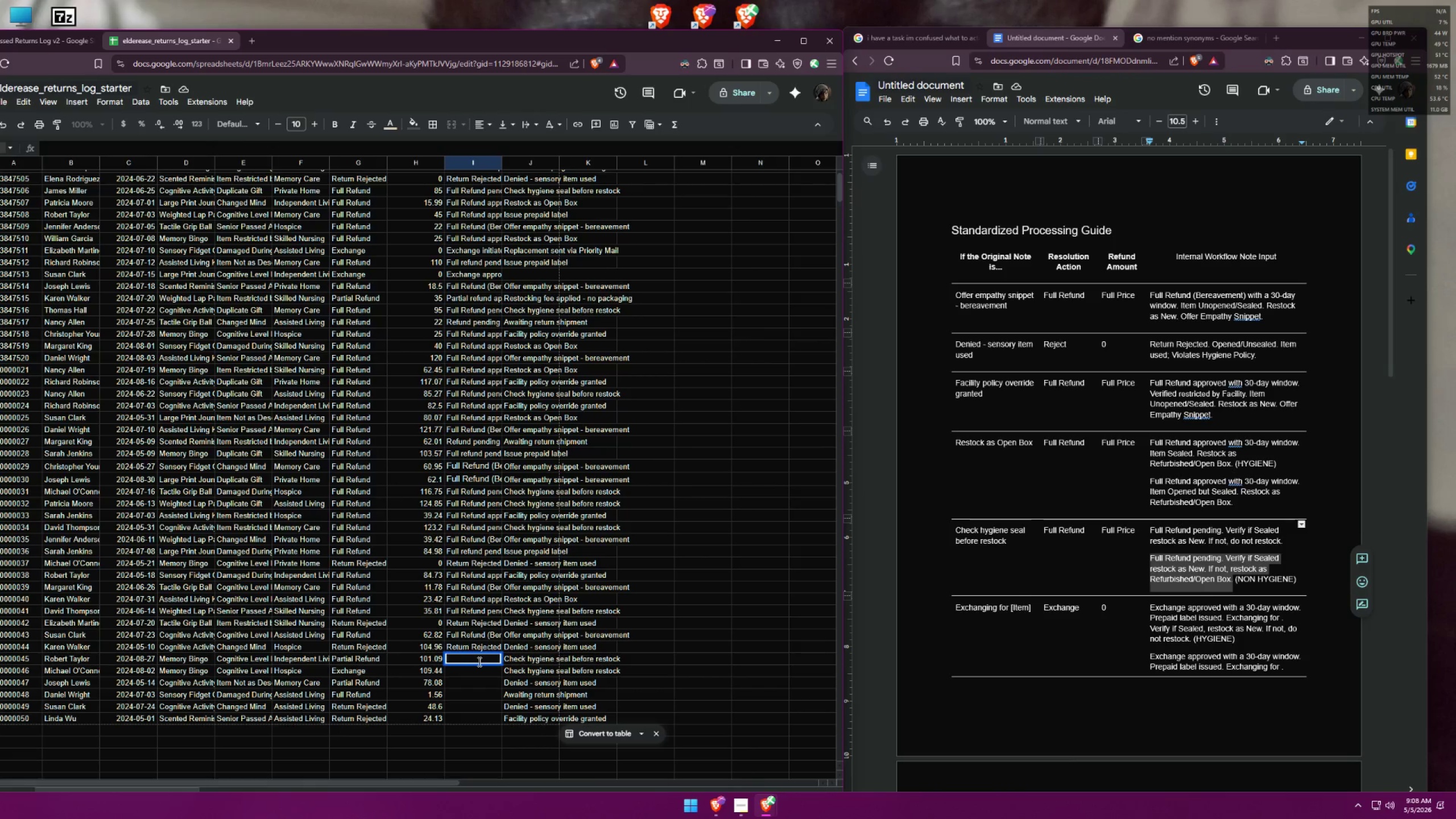 
key(Control+V)
 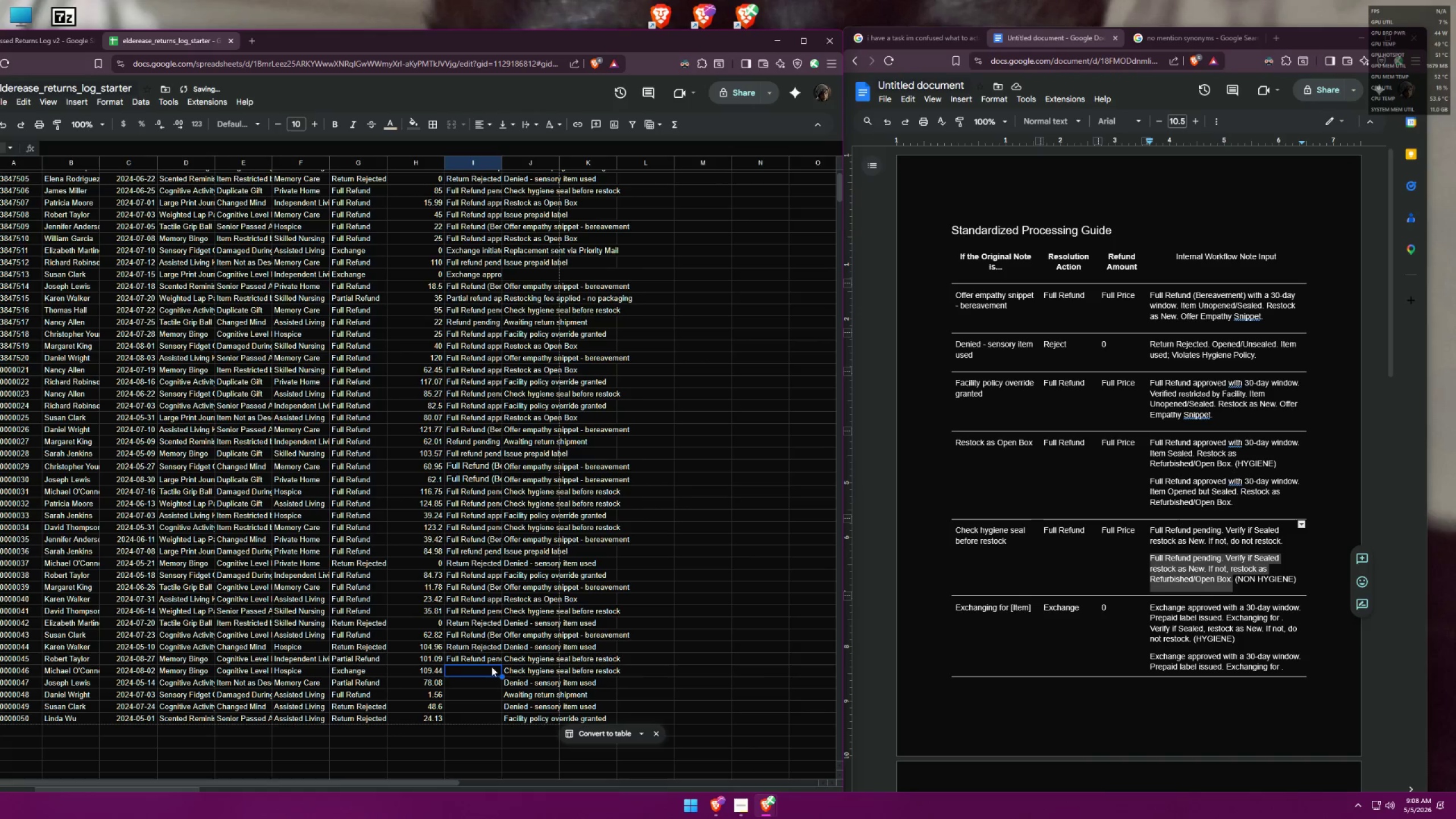 
double_click([487, 656])
 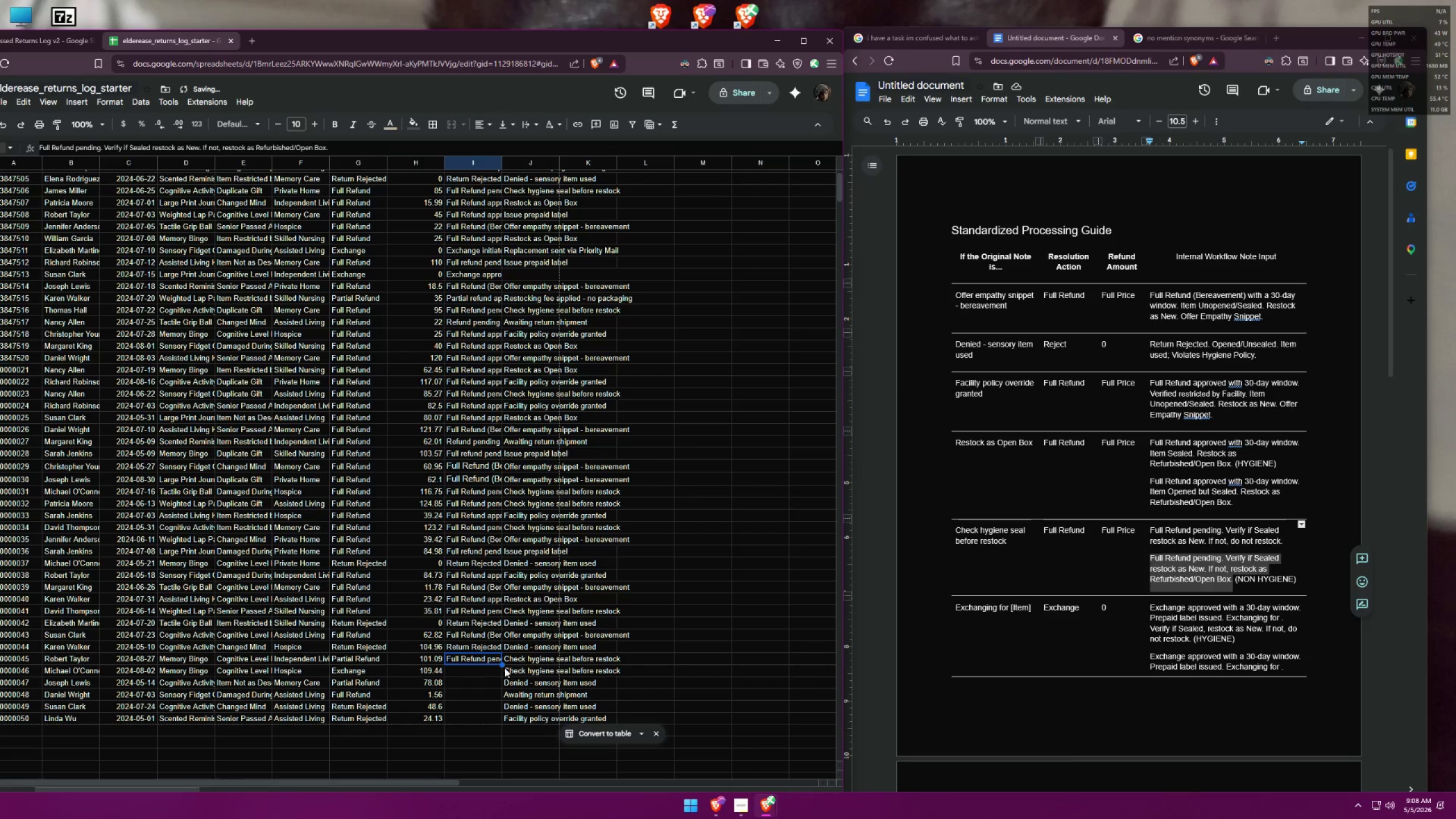 
left_click_drag(start_coordinate=[502, 665], to_coordinate=[503, 671])
 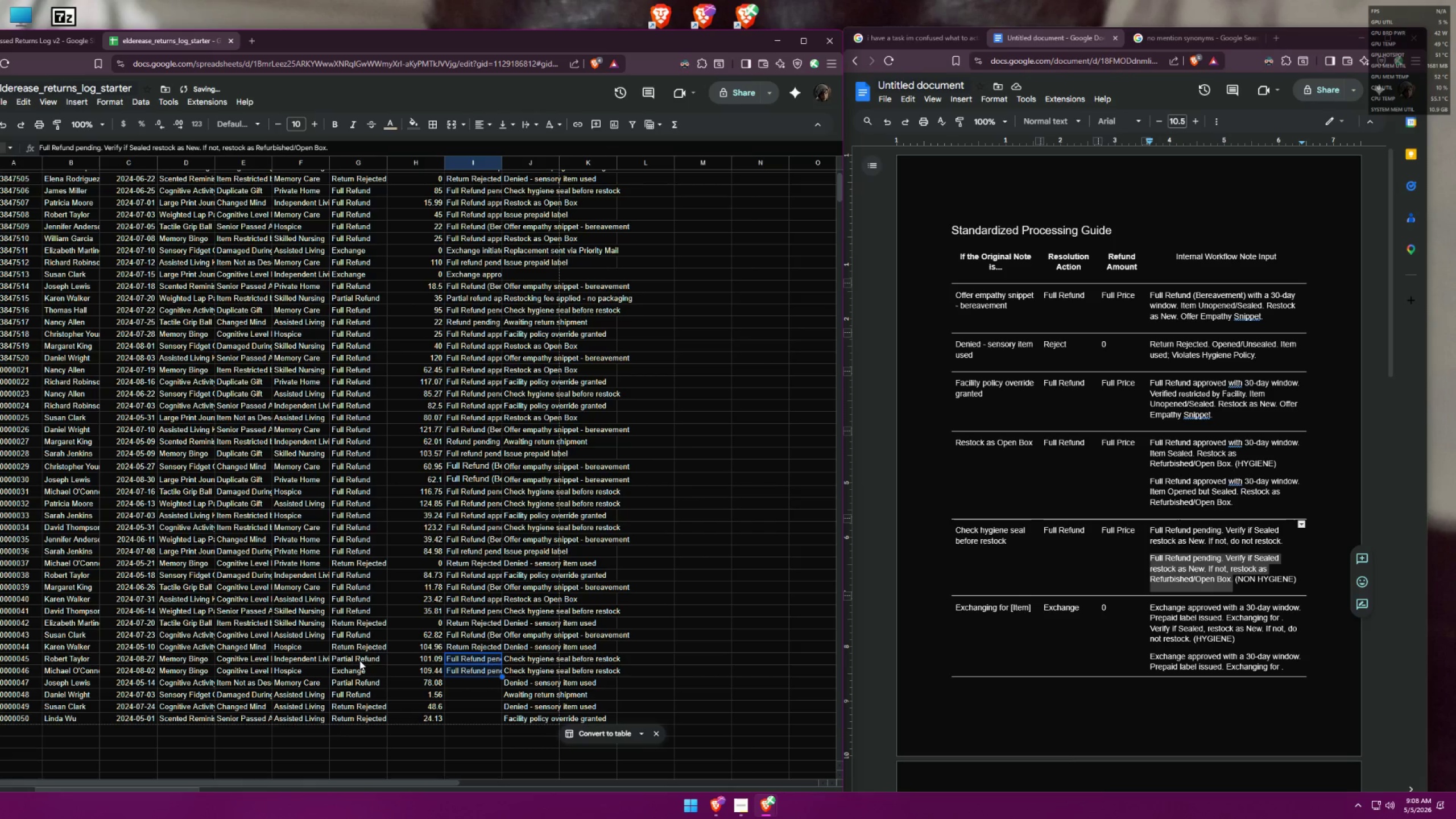 
double_click([359, 659])
 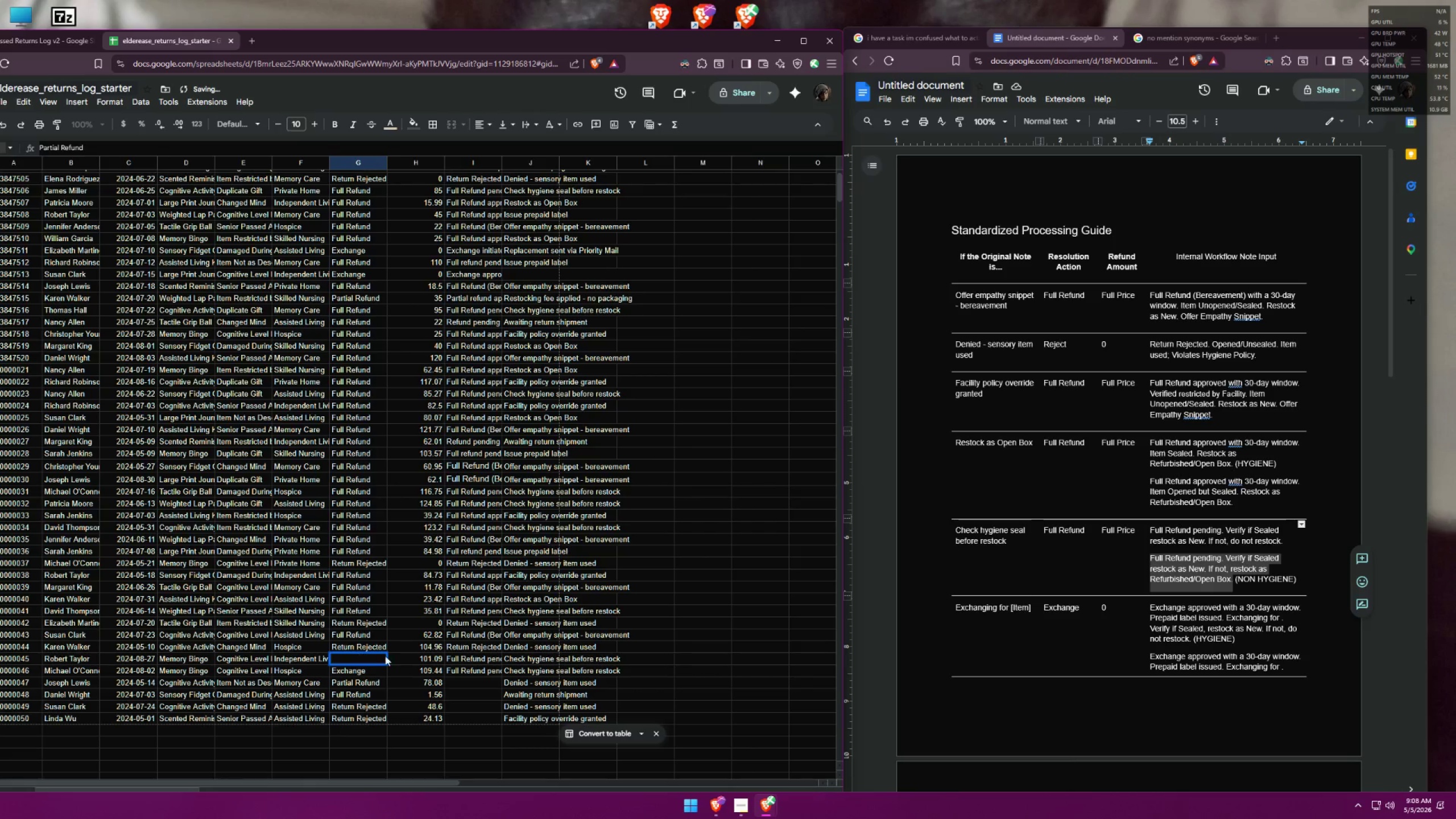 
key(Control+ControlLeft)
 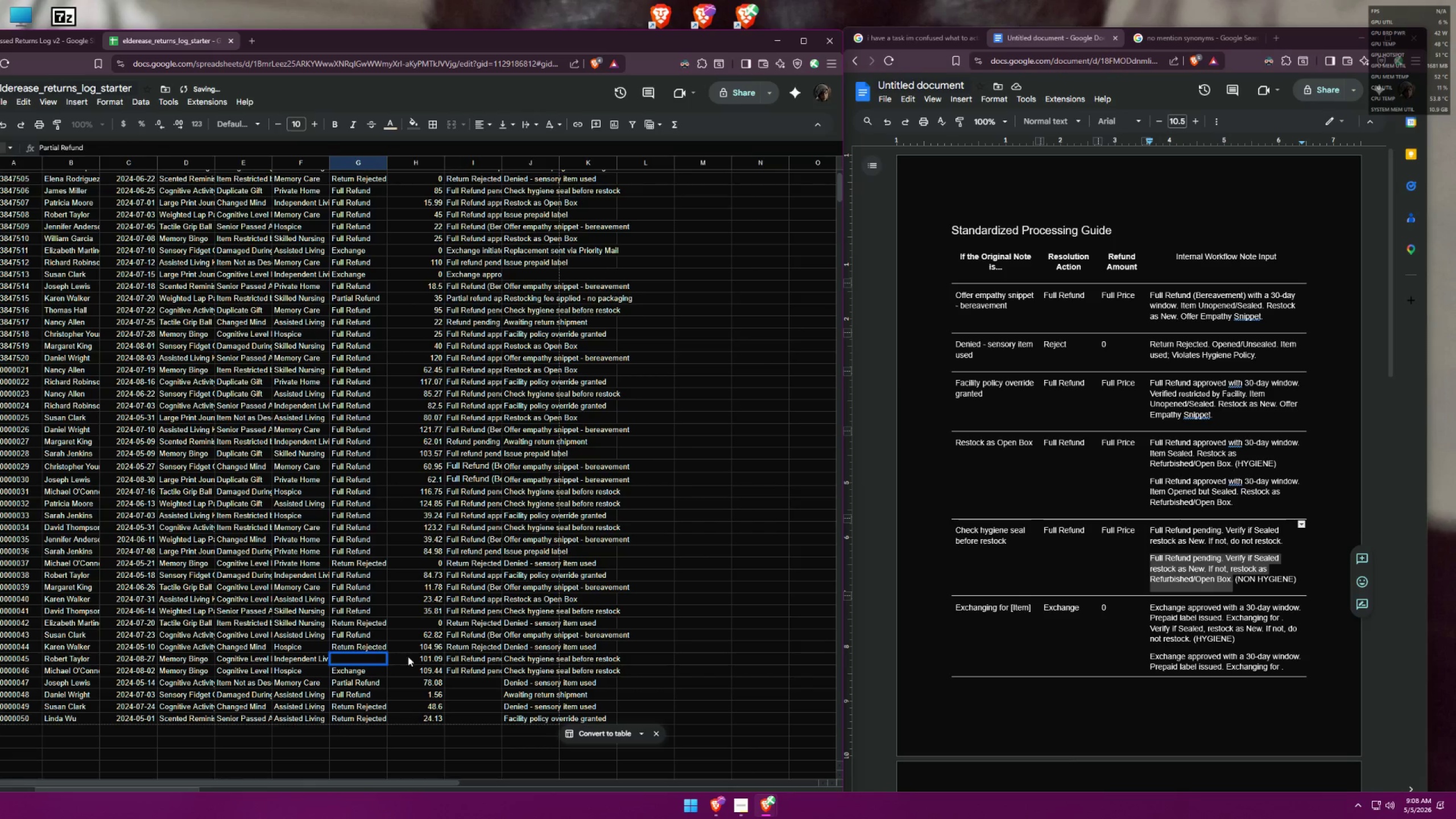 
key(Control+A)
 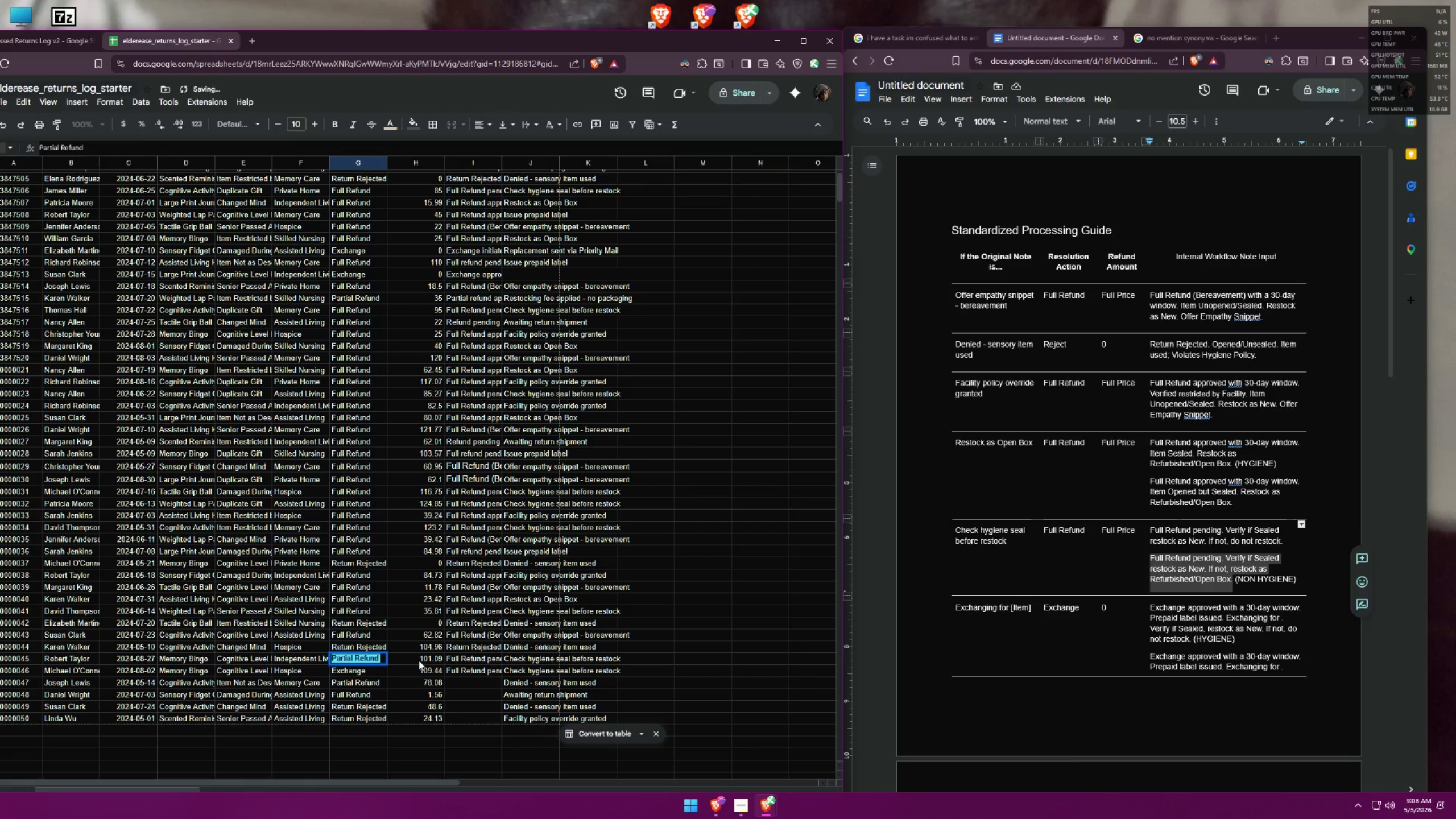 
type(Ful)
 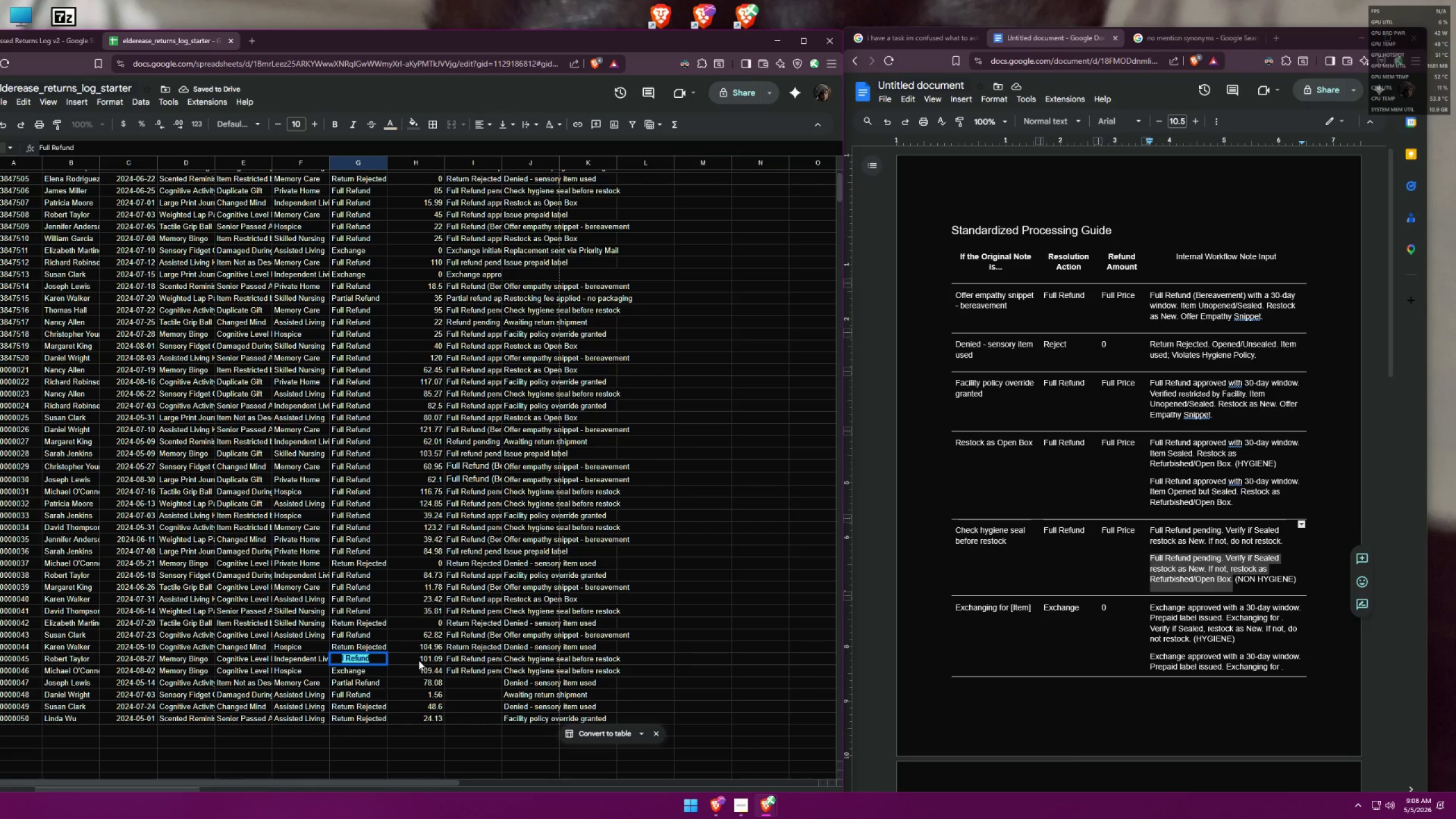 
key(Enter)
 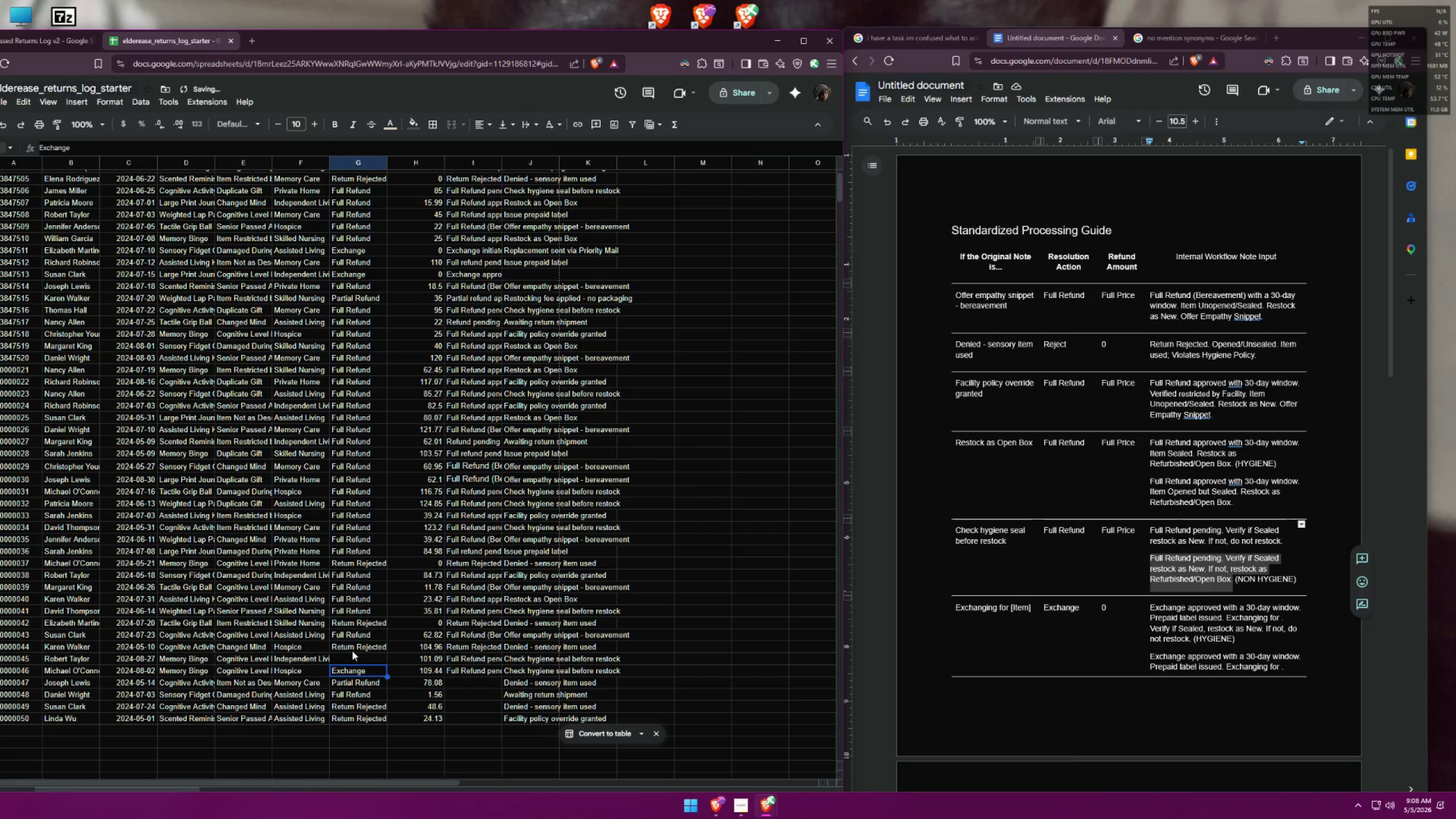 
left_click([348, 657])
 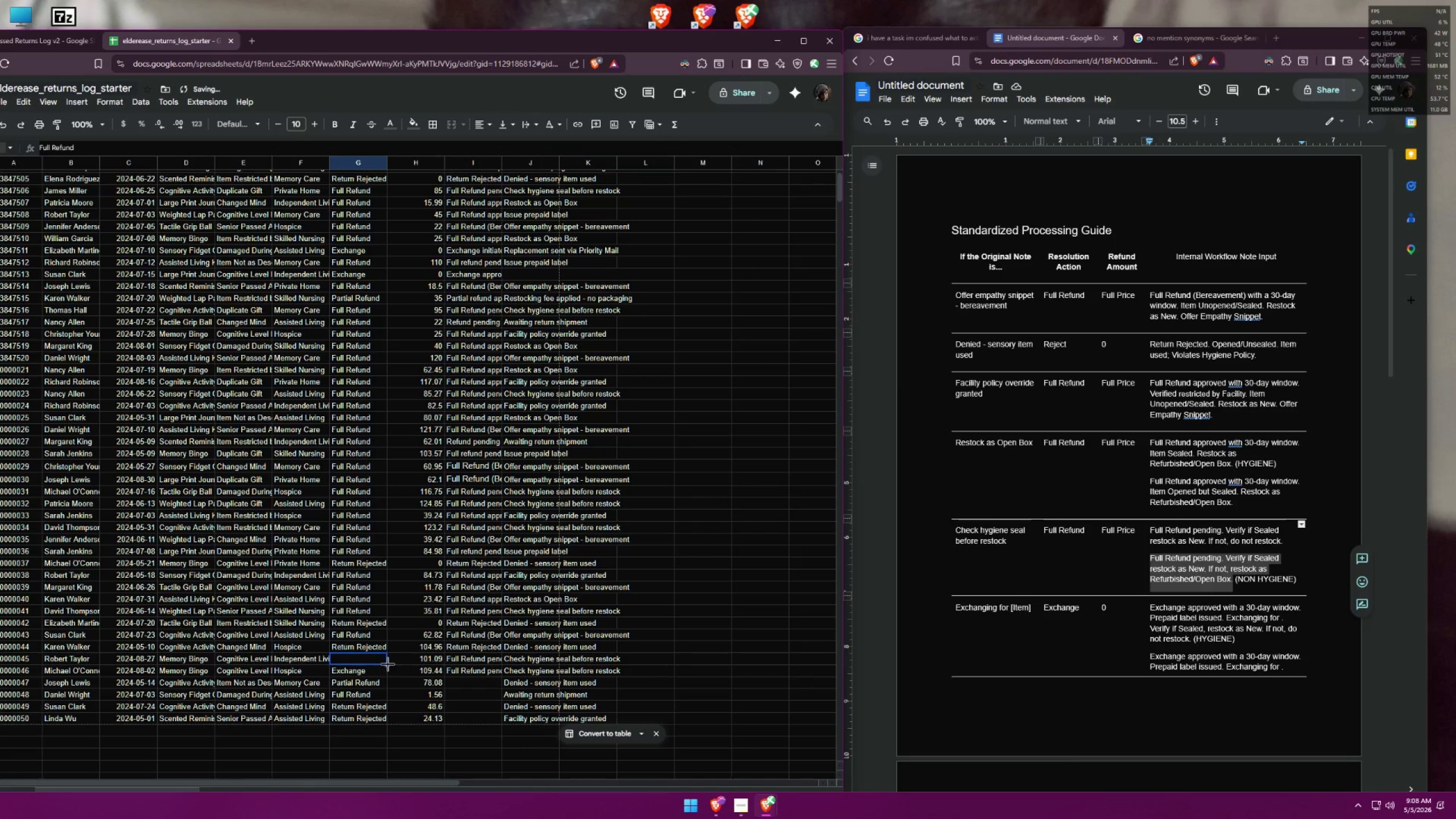 
left_click([386, 666])
 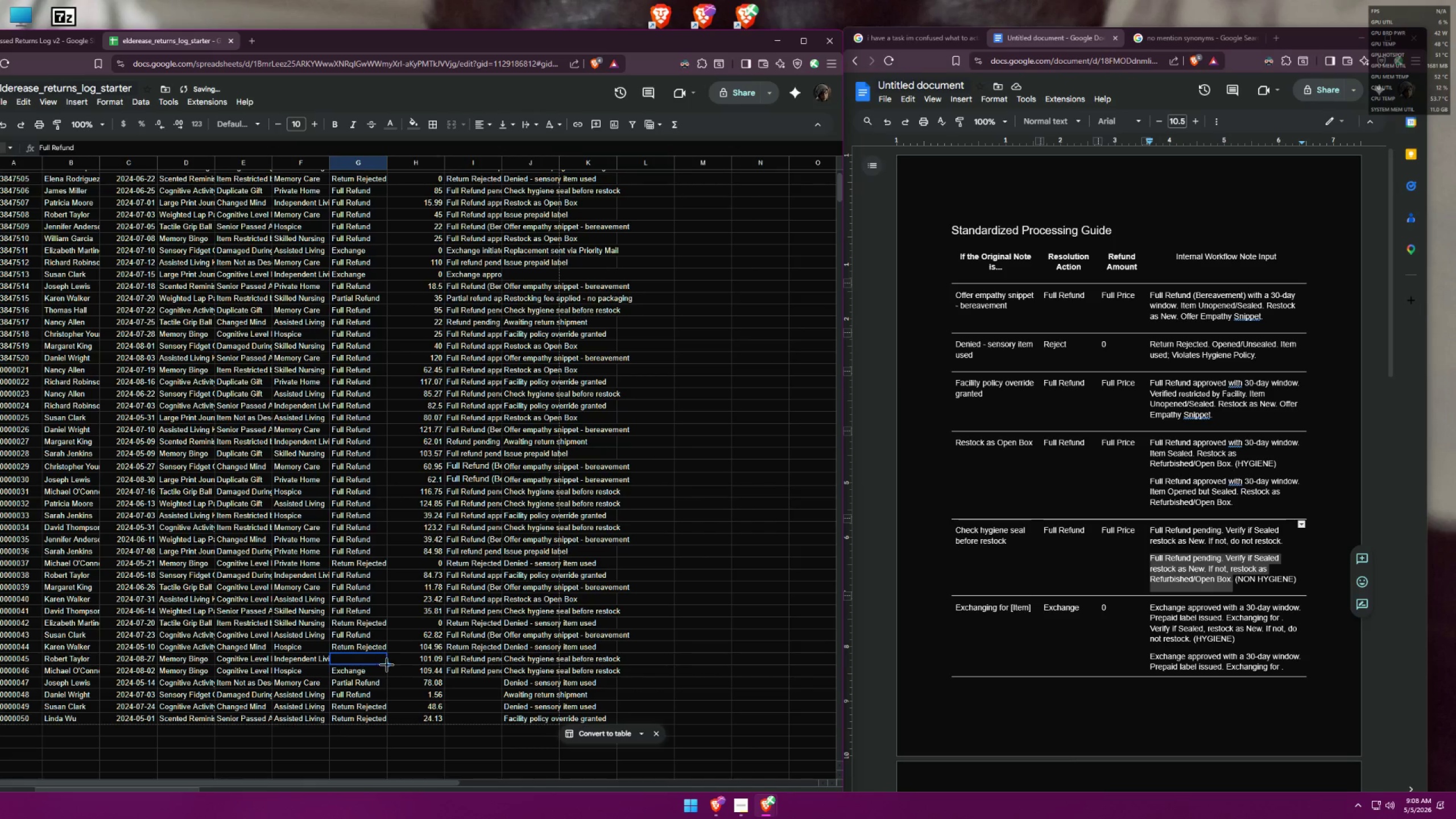 
left_click_drag(start_coordinate=[387, 664], to_coordinate=[387, 673])
 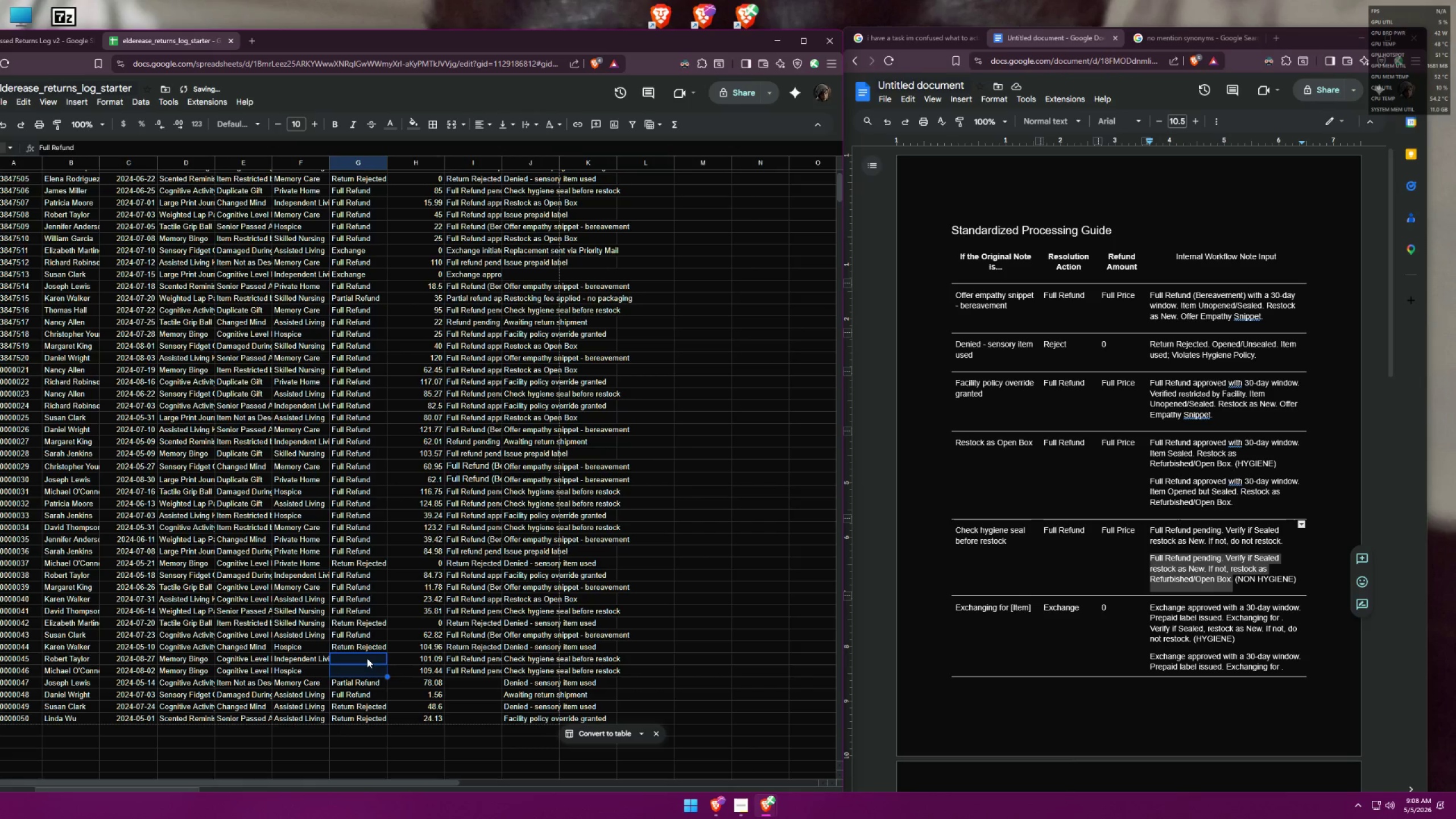 
left_click([367, 657])
 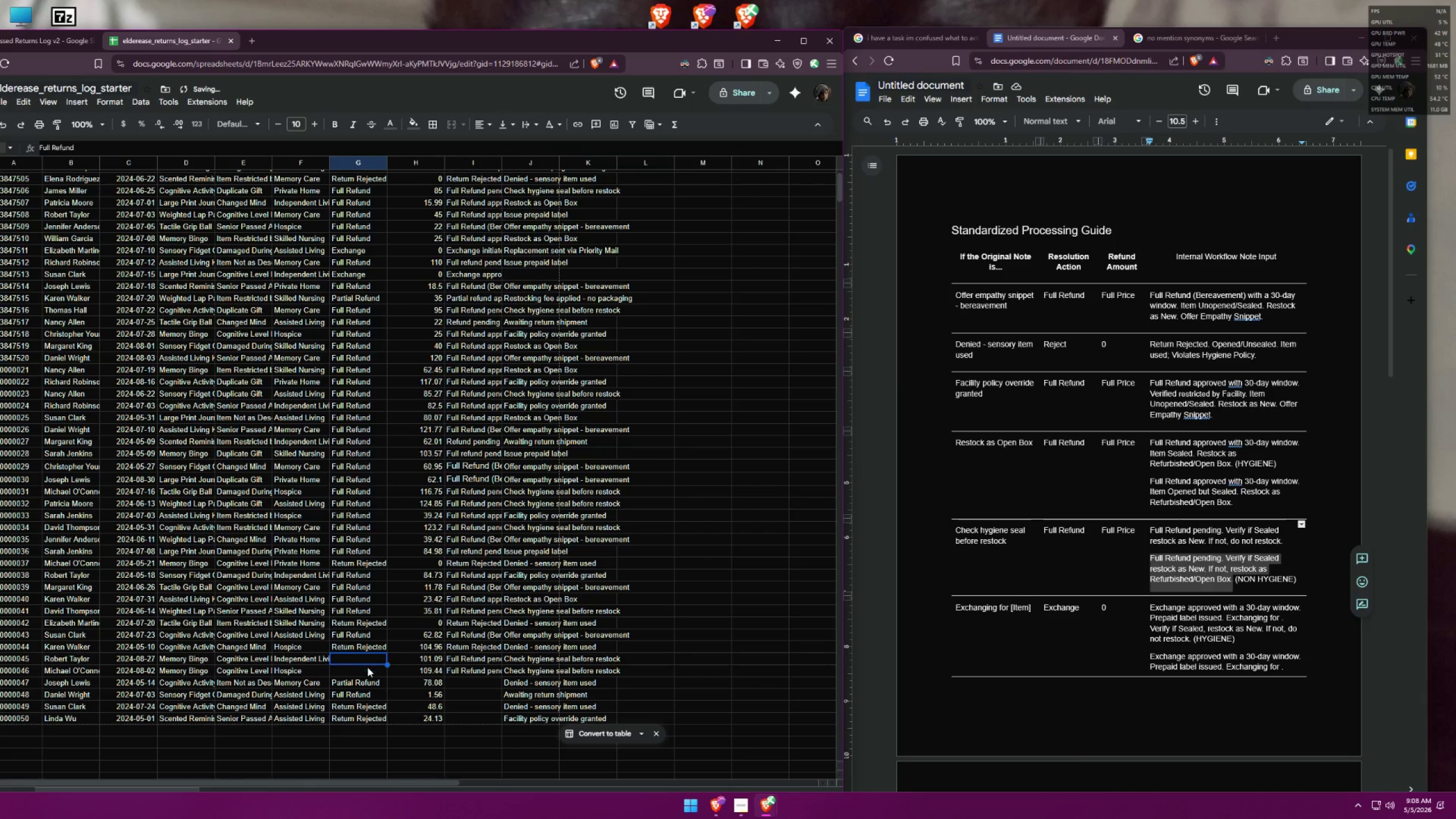 
hold_key(key=ControlLeft, duration=0.47)
double_click([366, 669])
 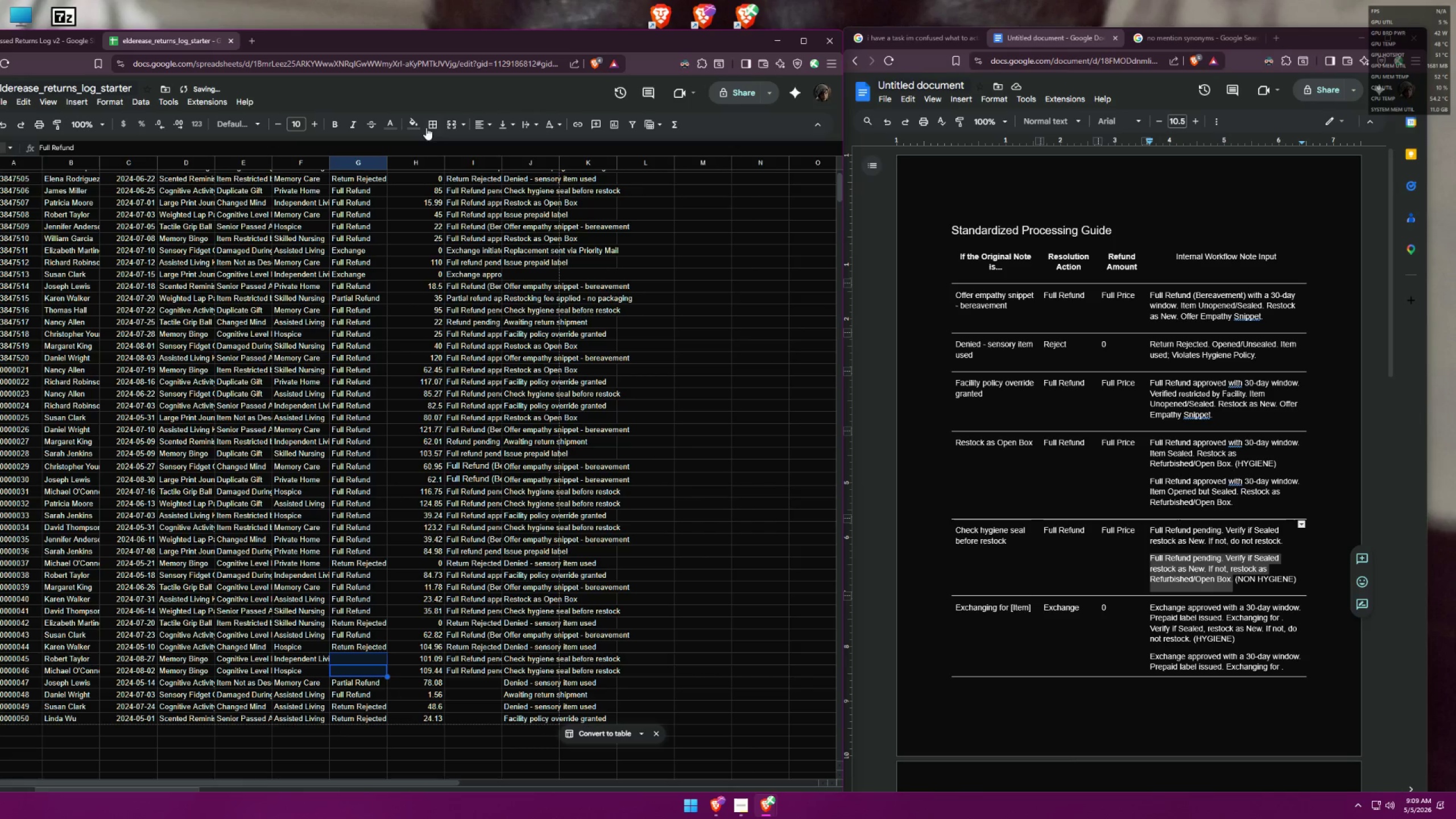 
left_click([391, 121])
 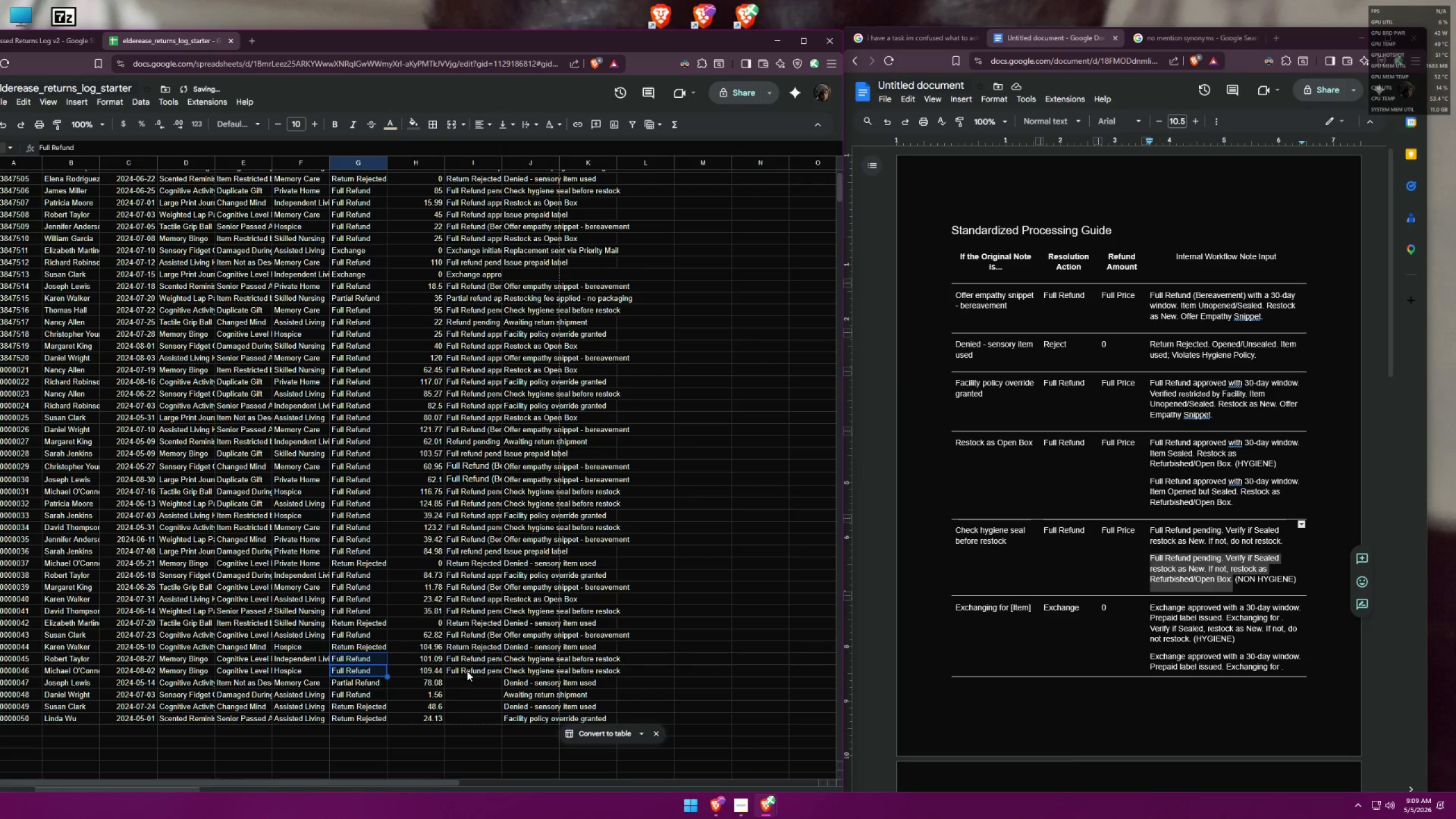 
double_click([466, 659])
 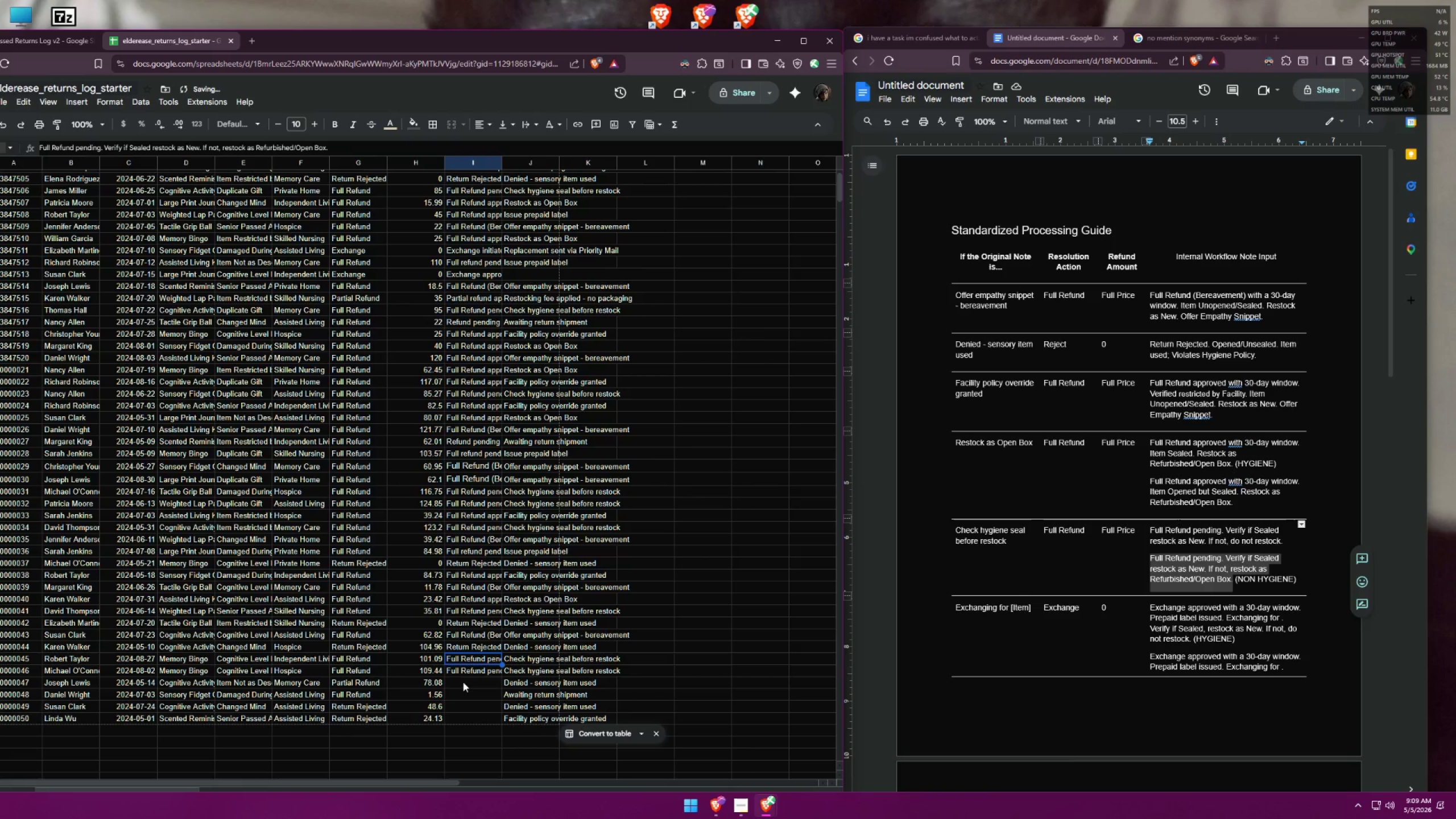 
left_click([465, 684])
 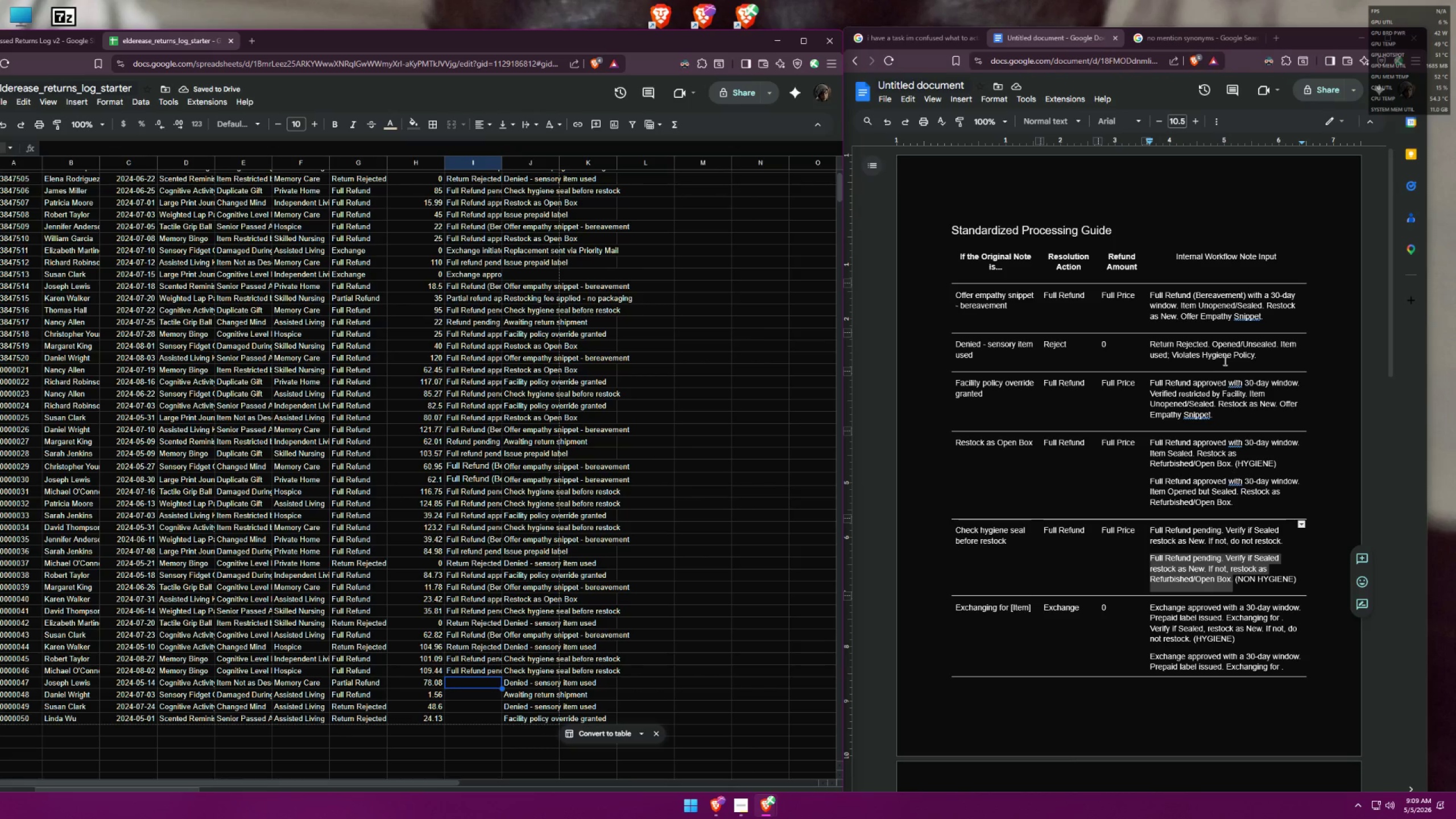 
left_click_drag(start_coordinate=[1256, 355], to_coordinate=[1150, 346])
 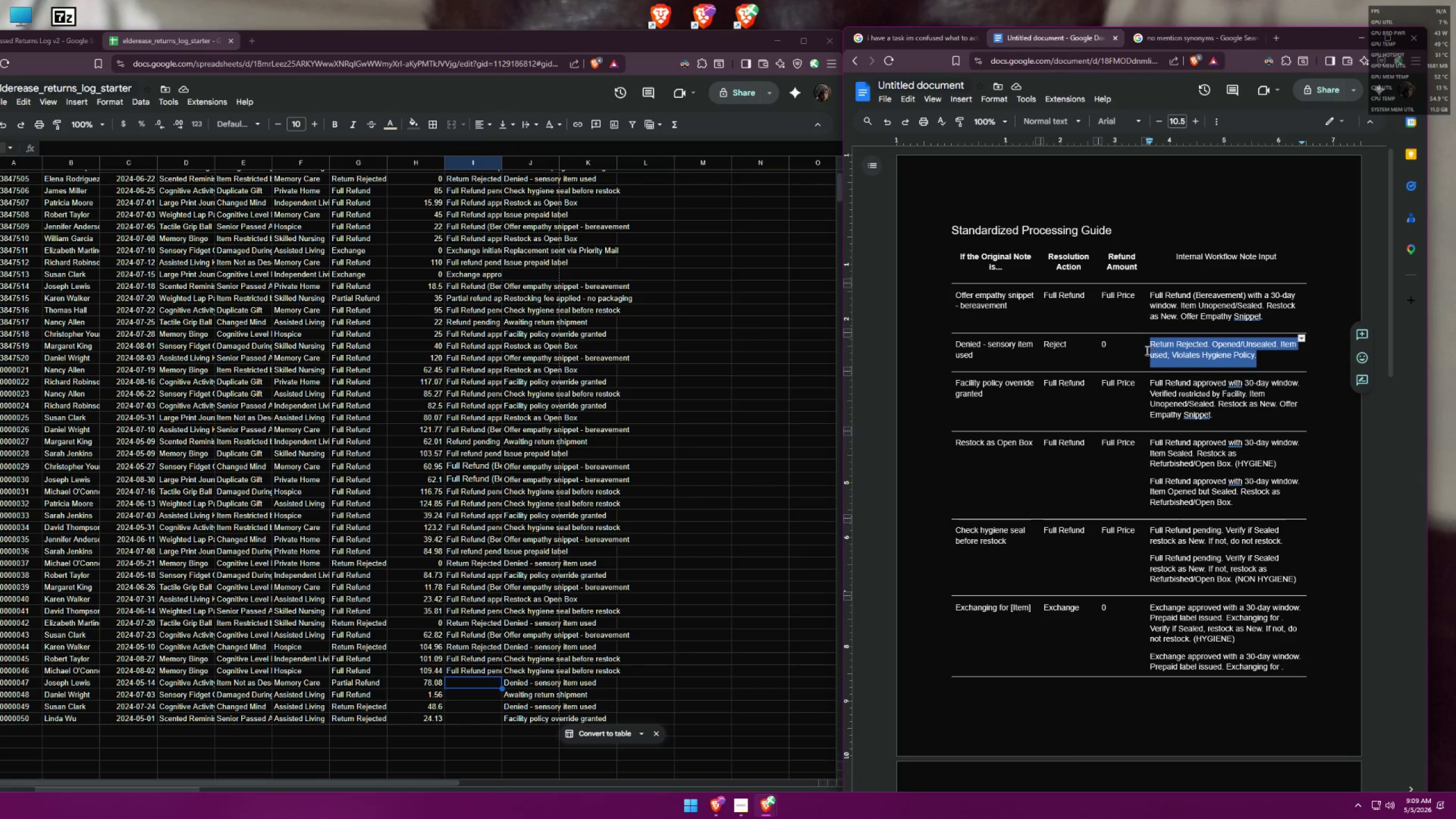 
key(Control+ControlLeft)
 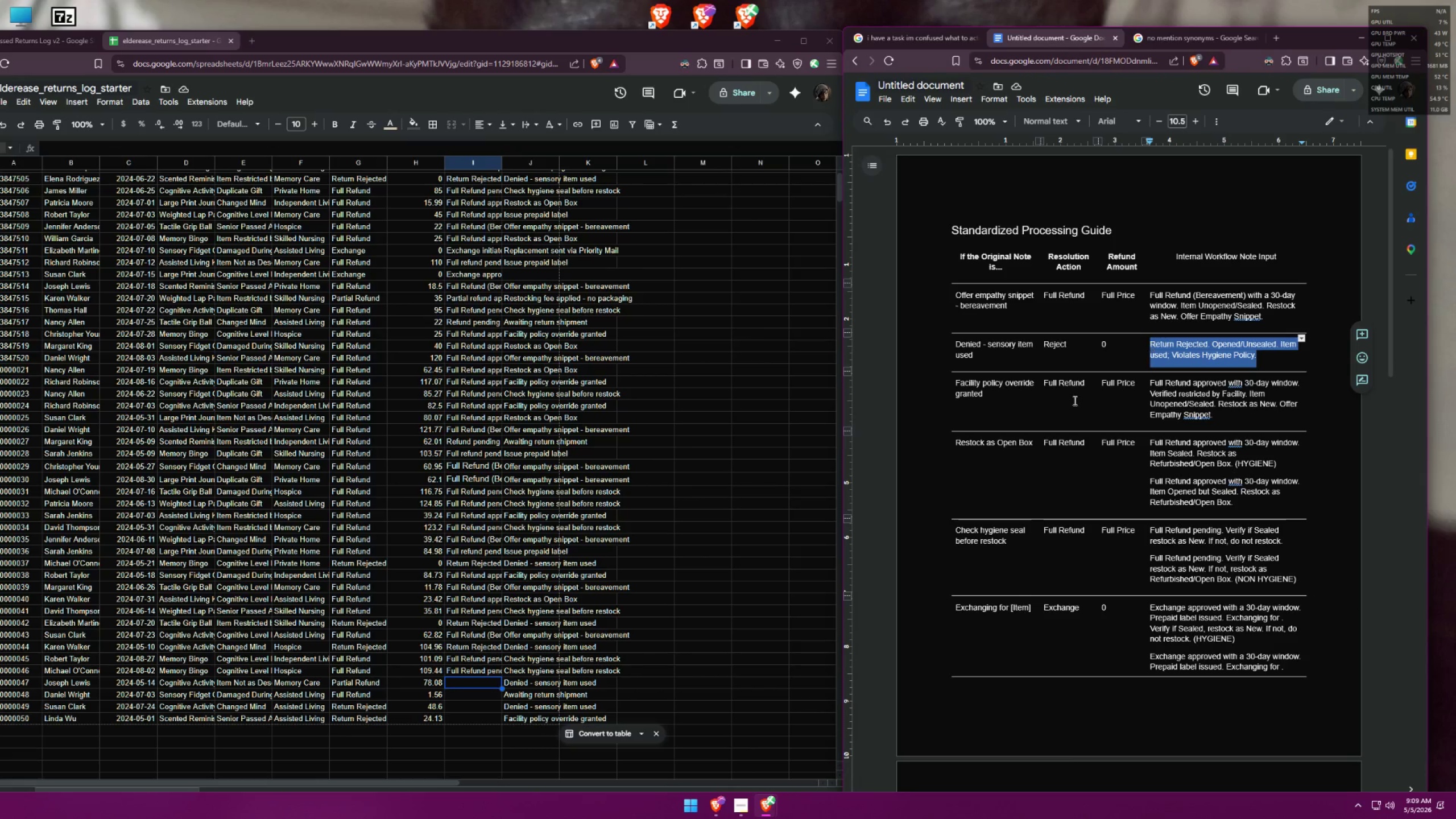 
key(Control+C)
 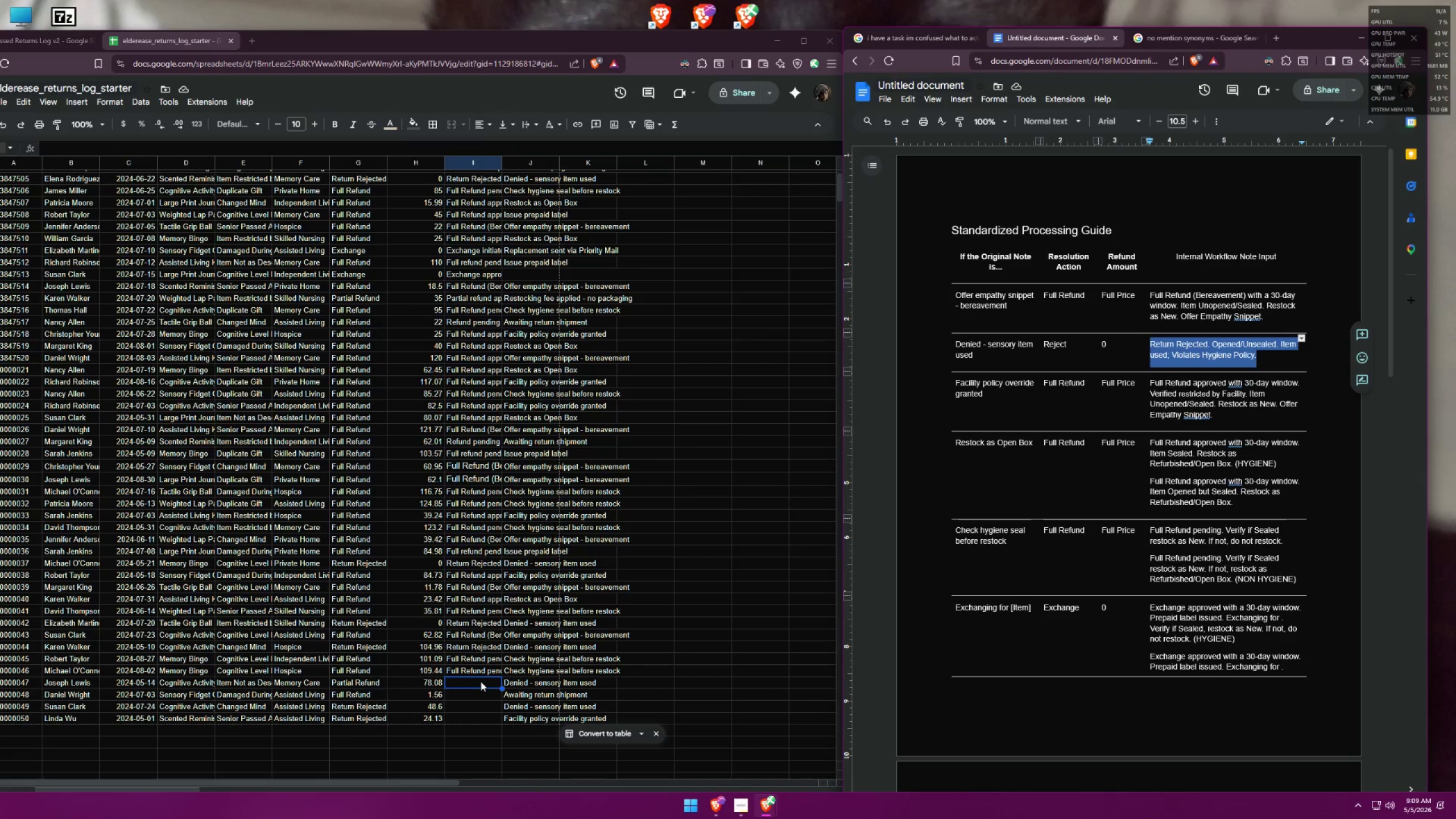 
double_click([481, 681])
 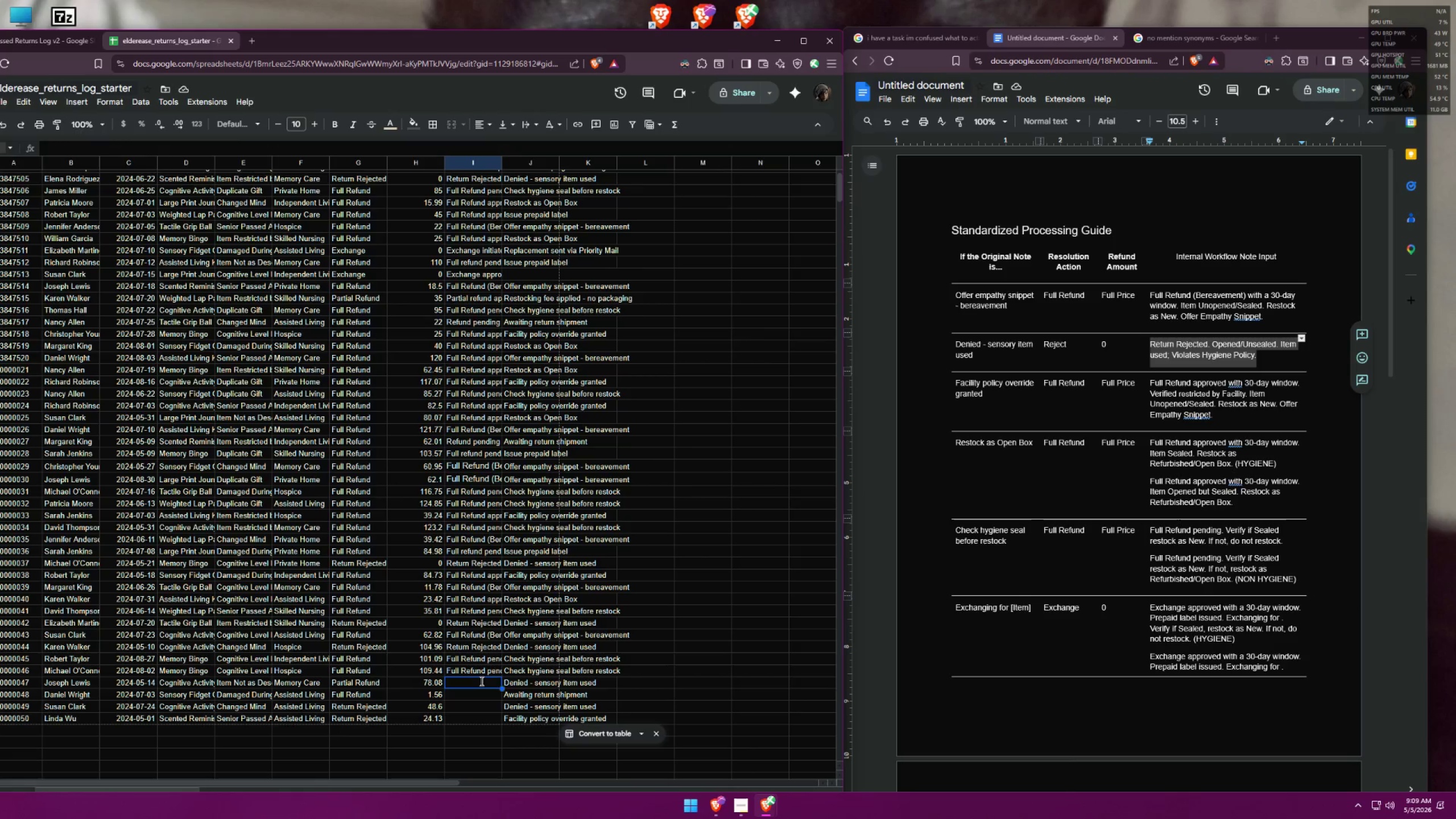 
key(Control+ControlLeft)
 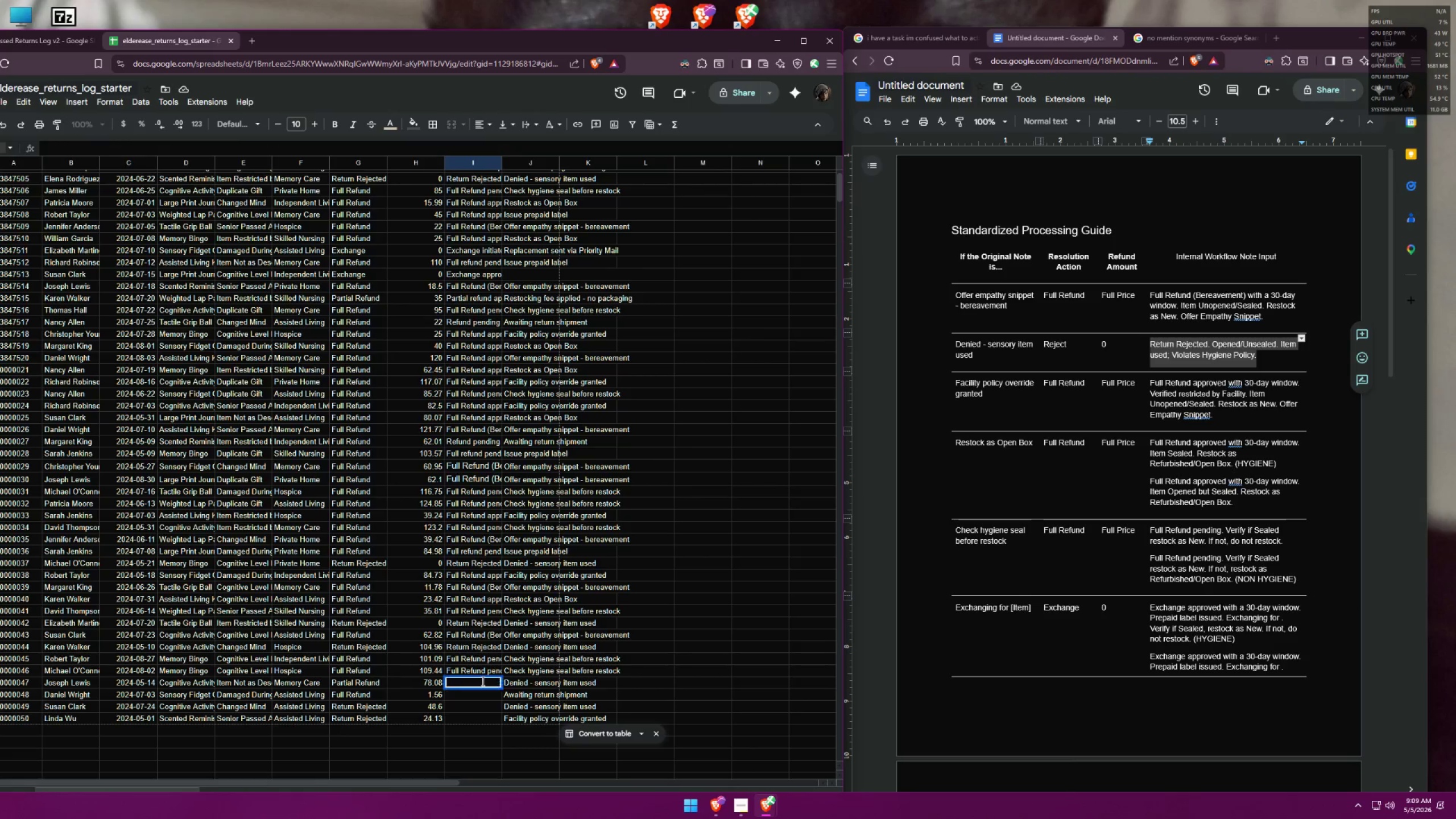 
key(Control+V)
 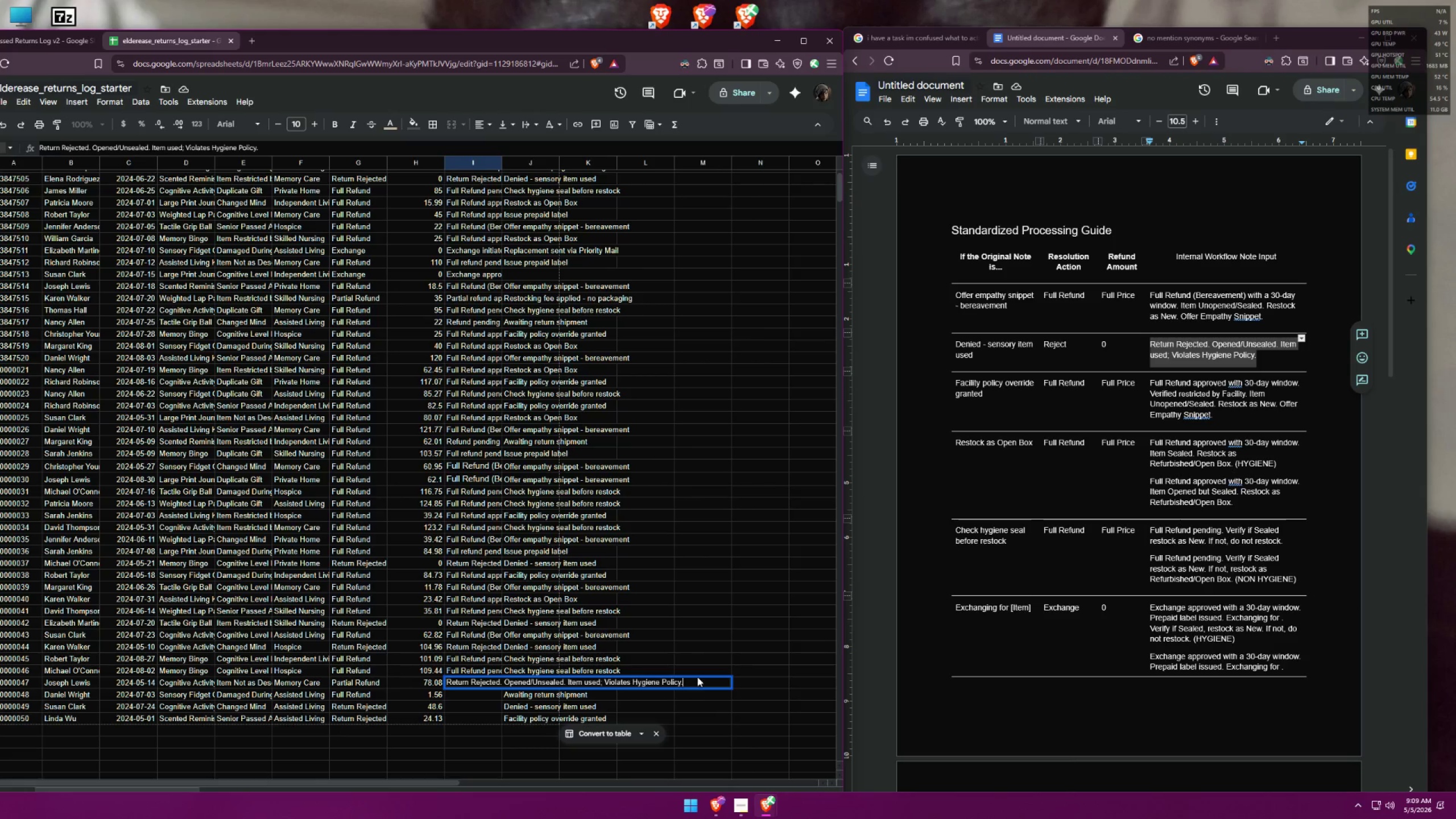 
left_click([650, 664])
 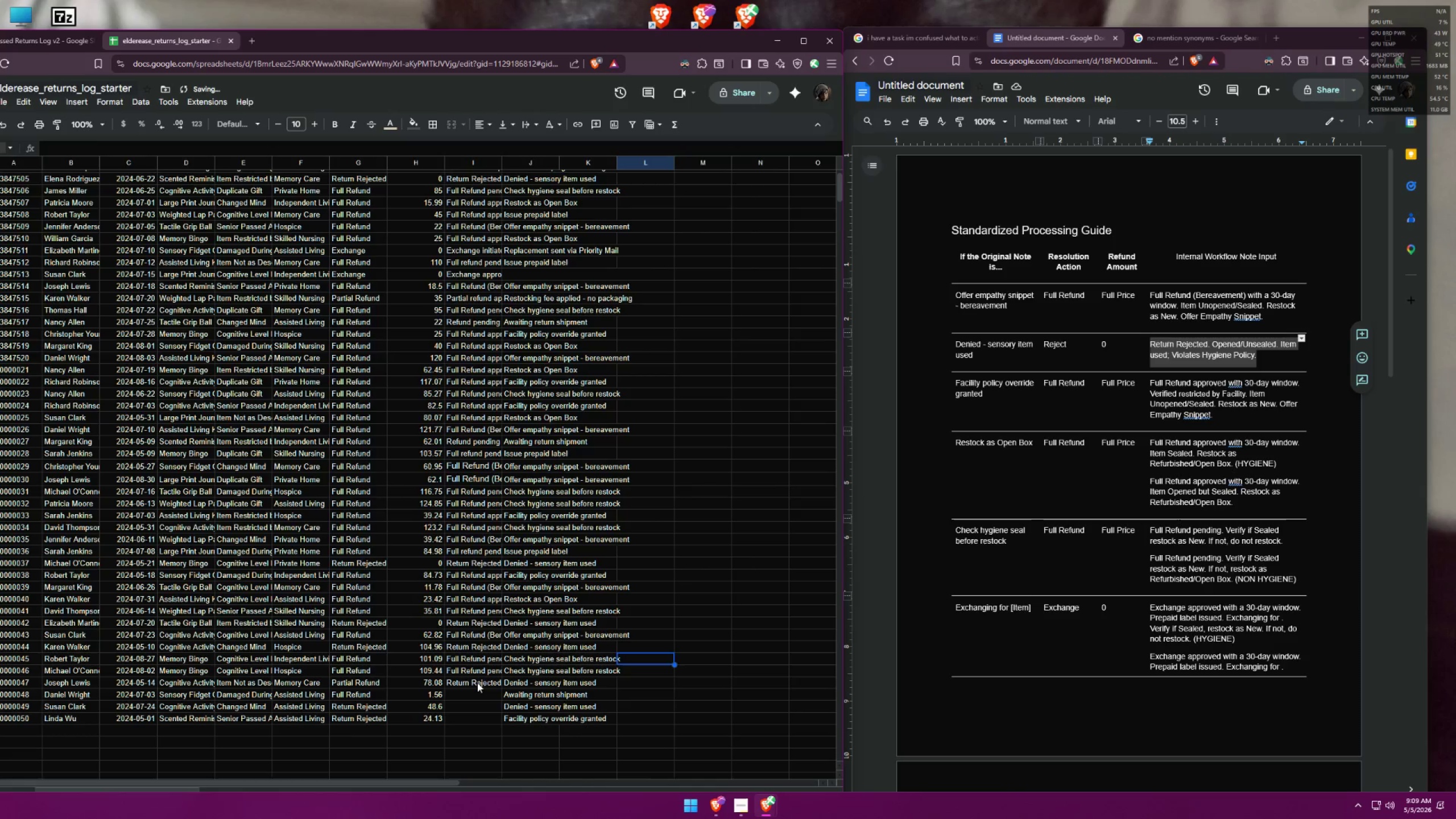 
left_click([470, 680])
 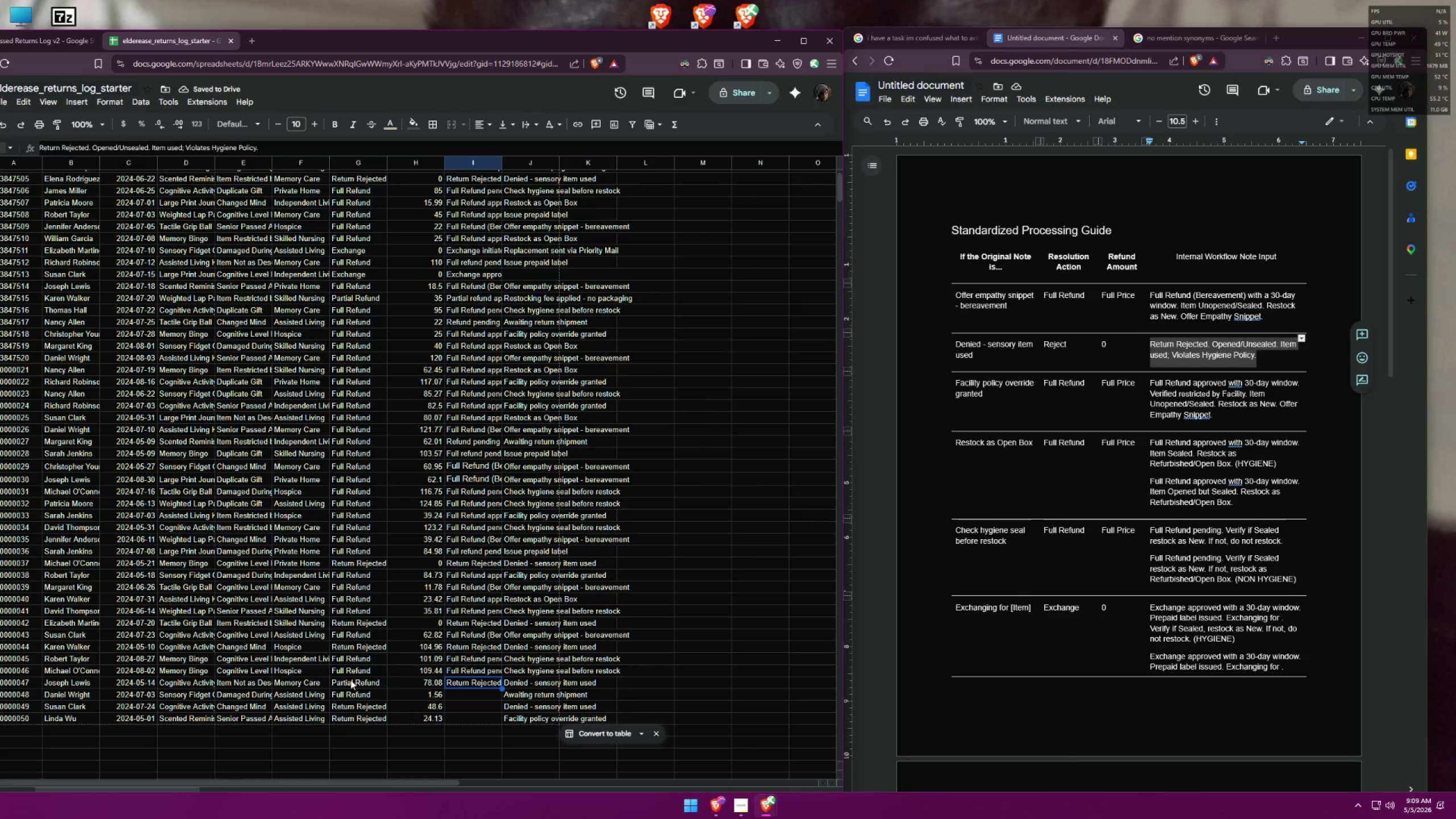 
wait(5.35)
 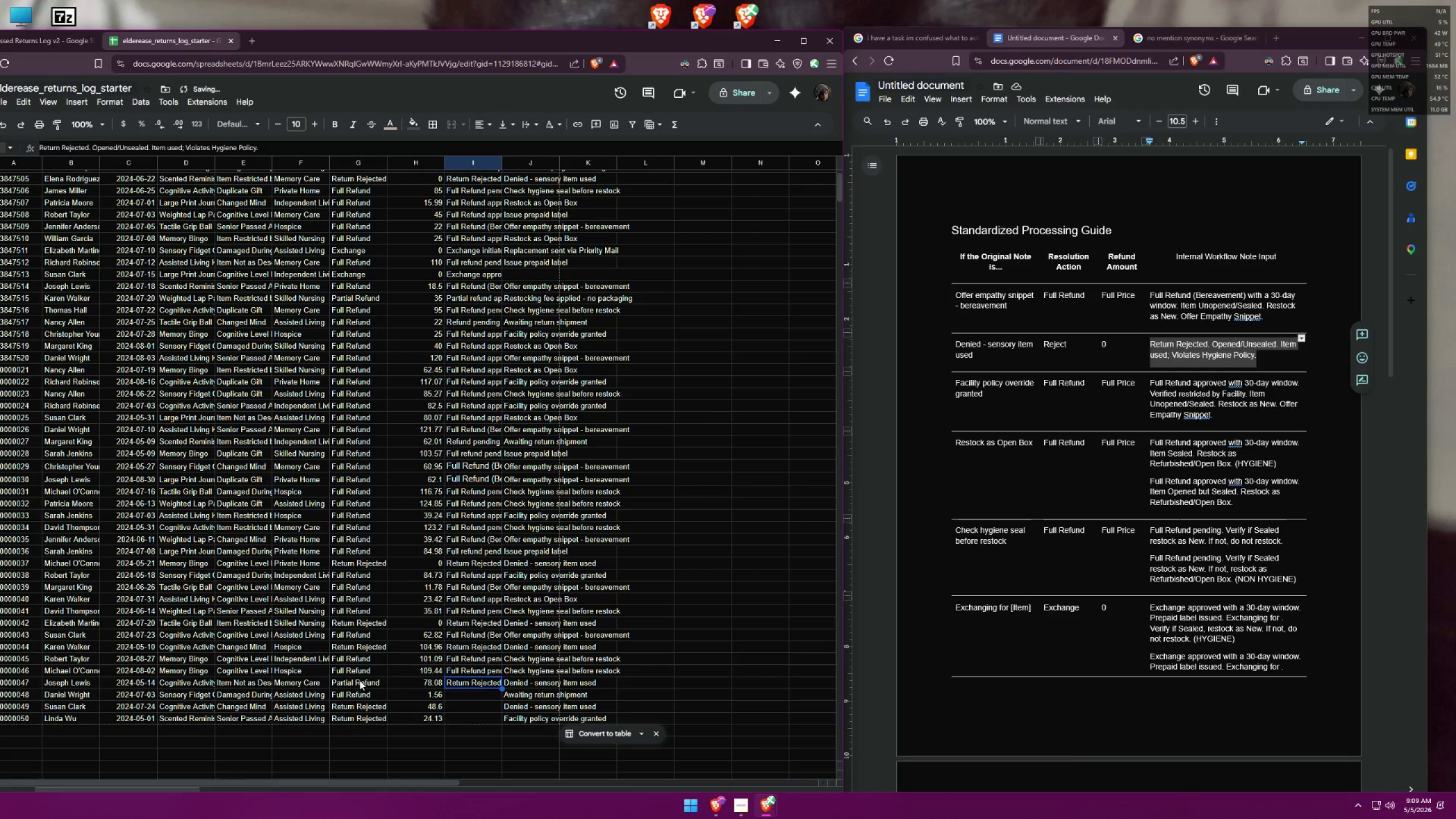 
left_click([348, 684])
 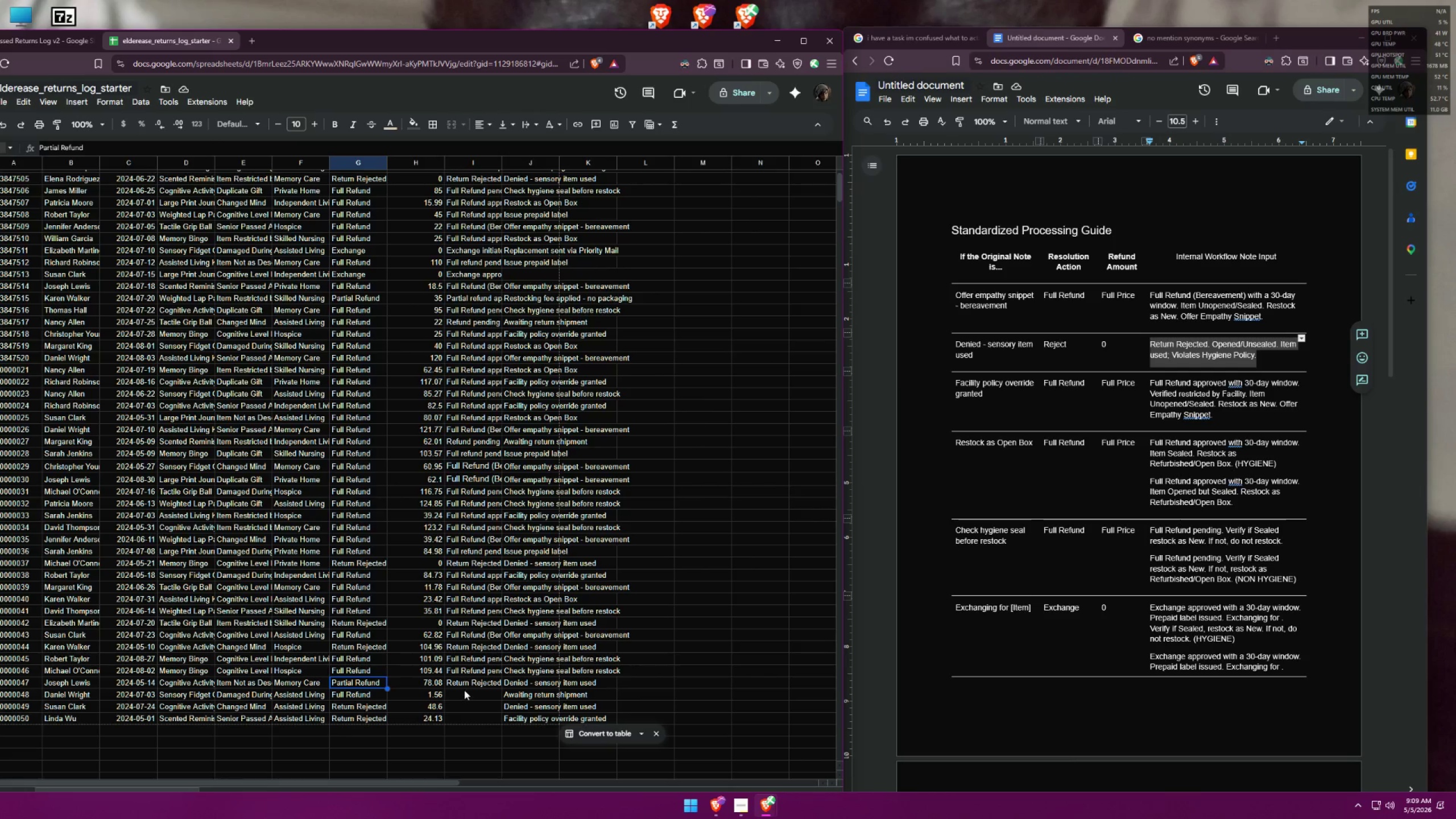 
left_click([470, 684])
 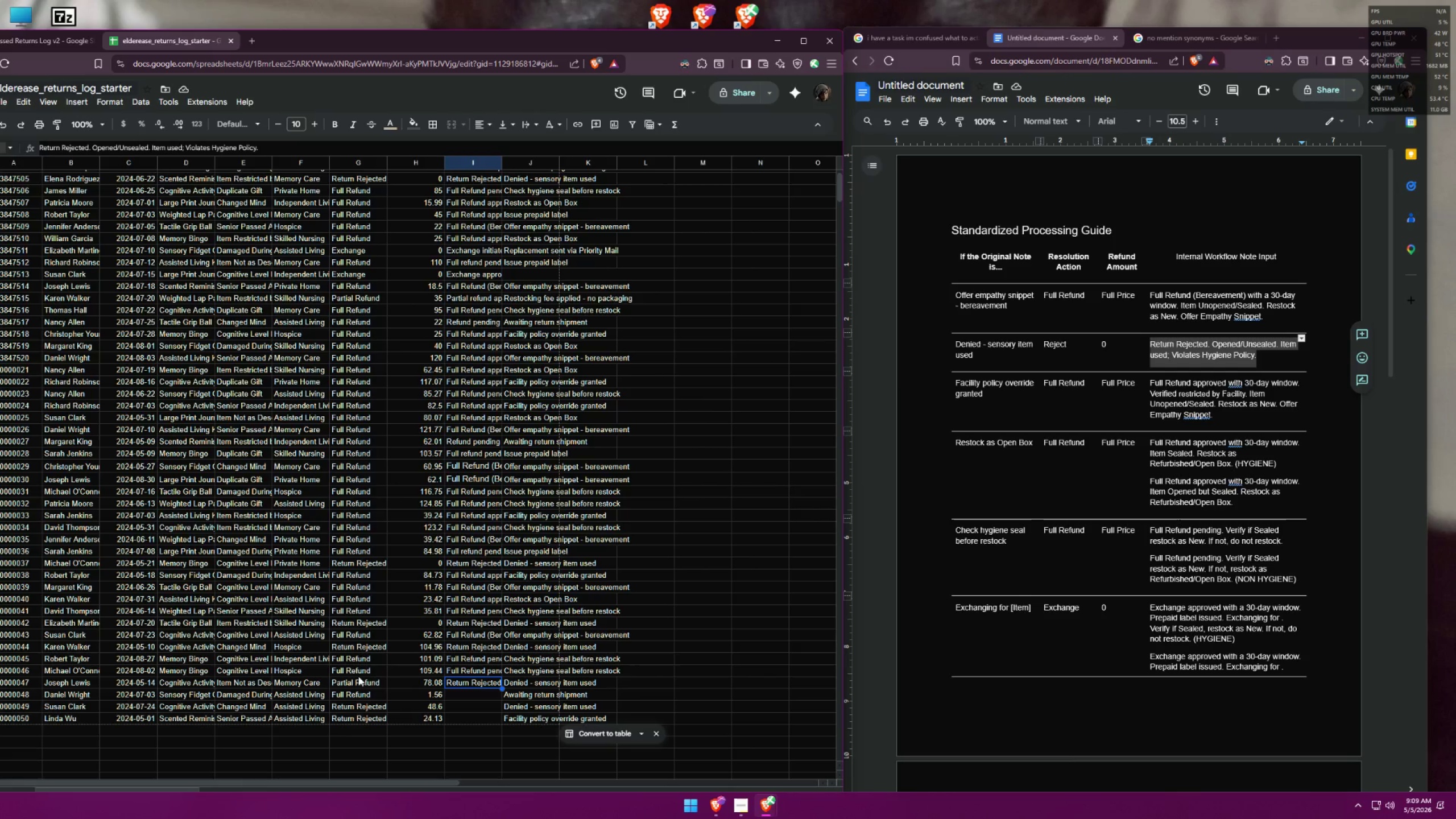 
left_click([353, 682])
 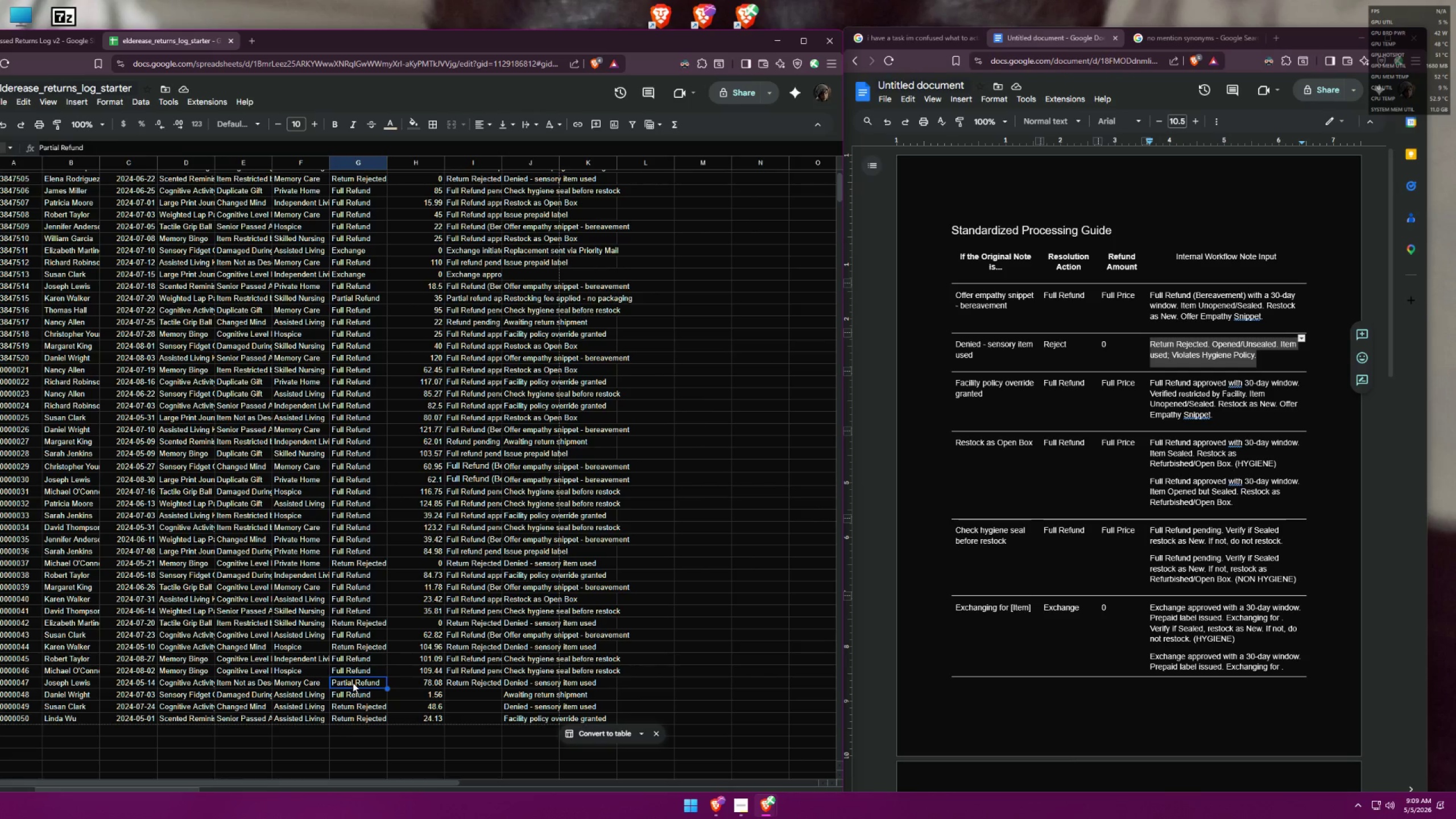 
double_click([353, 682])
 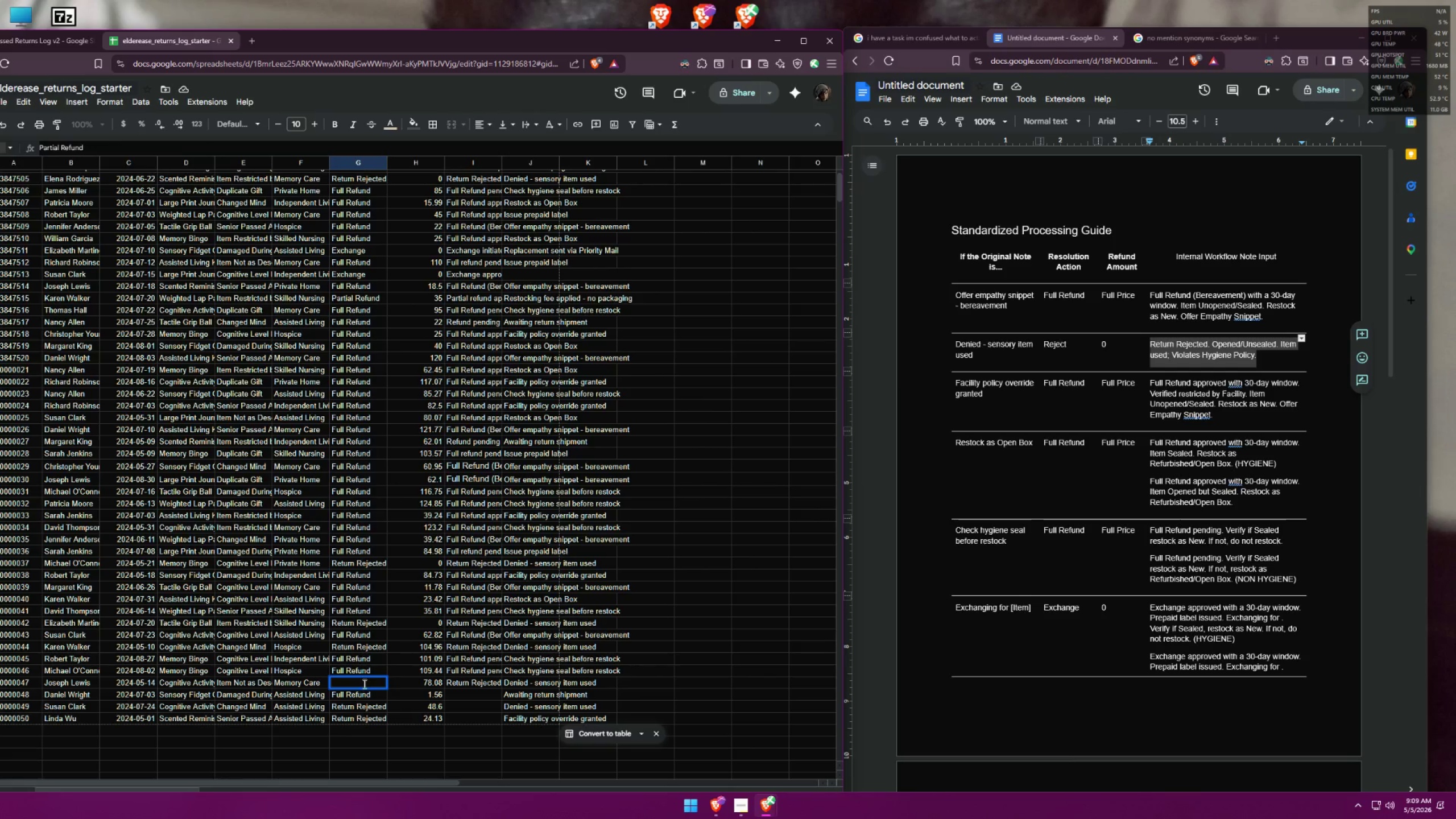 
key(Control+ControlLeft)
 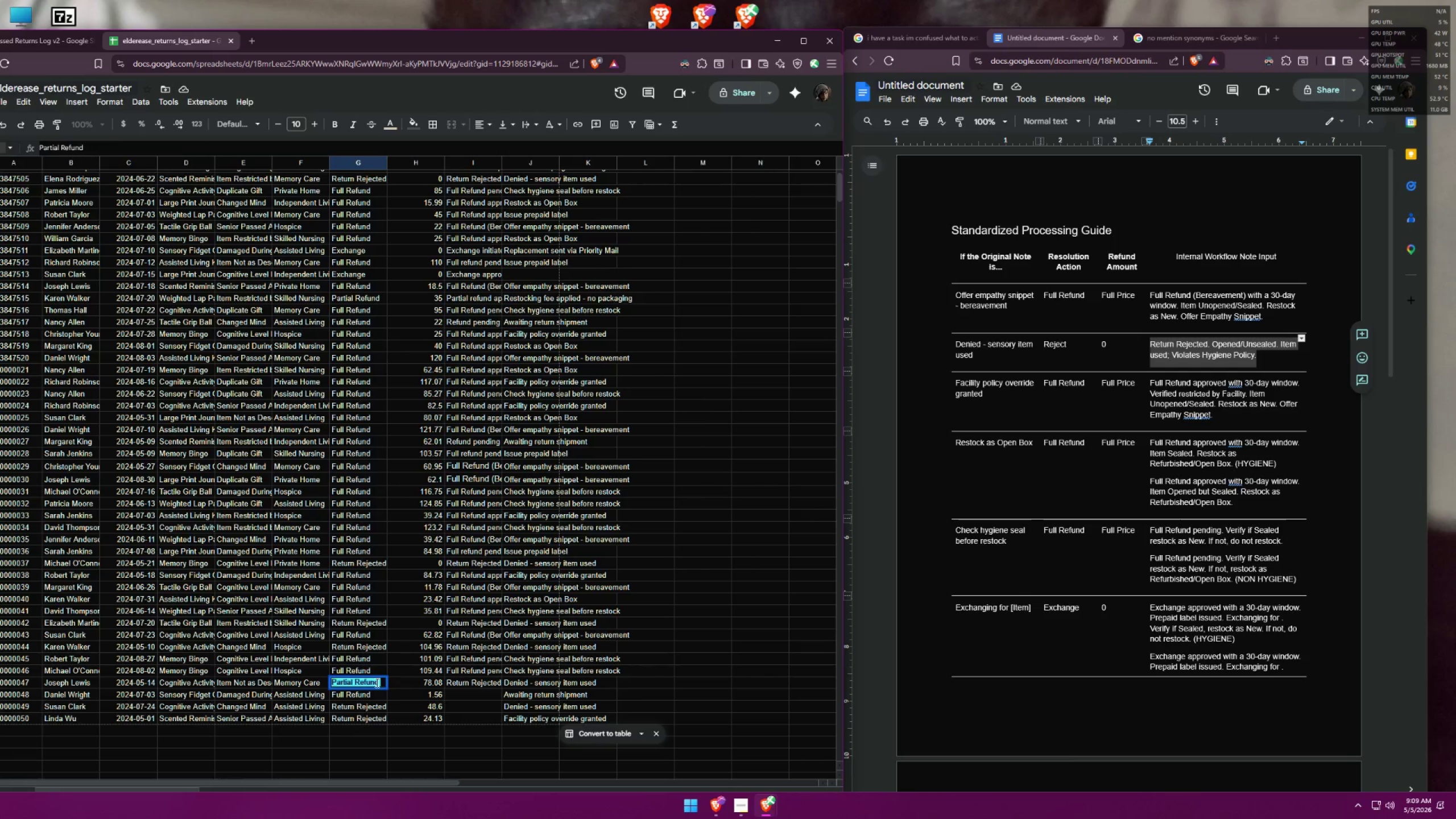 
key(Control+A)
 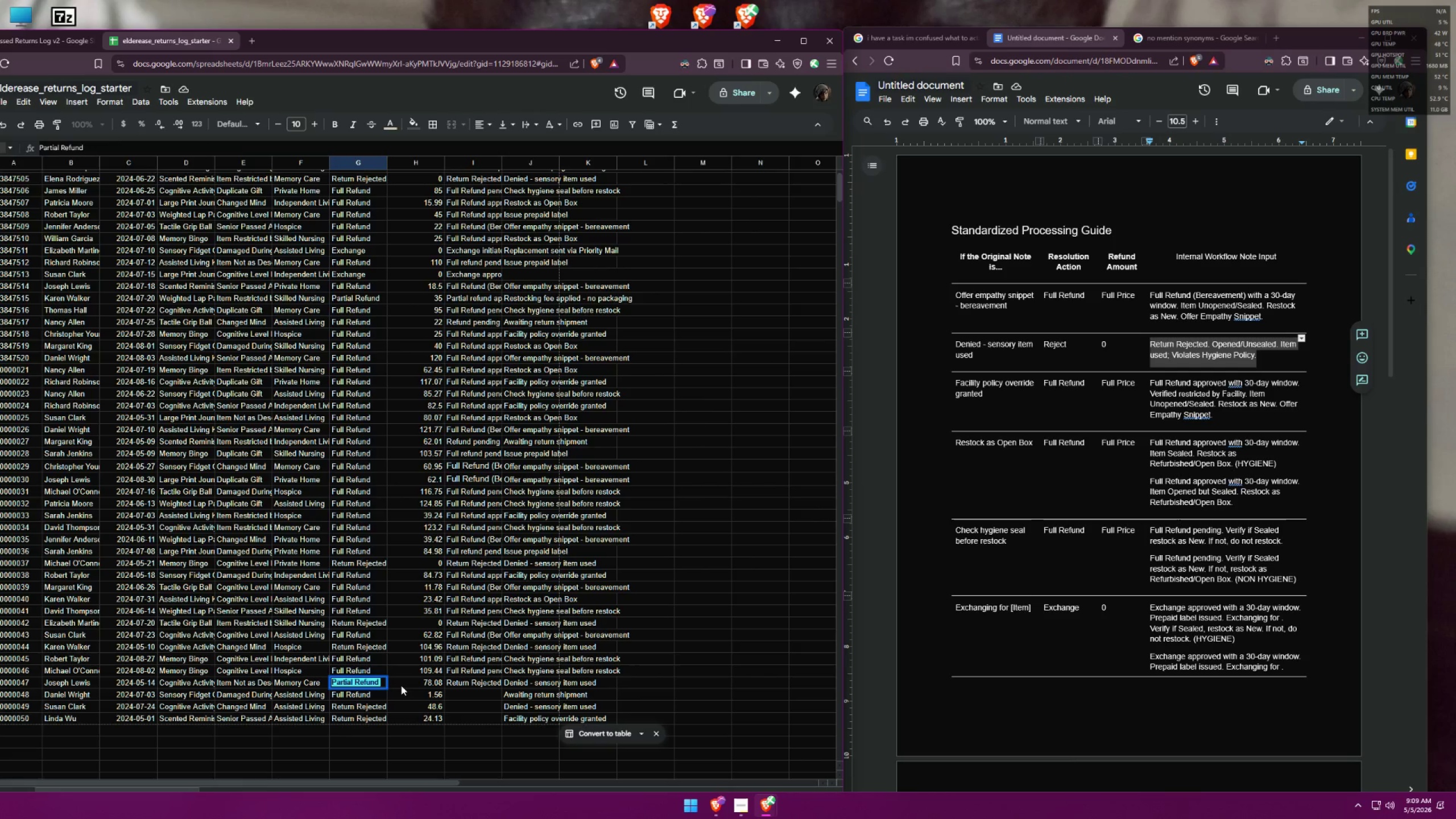 
type(Ret)
 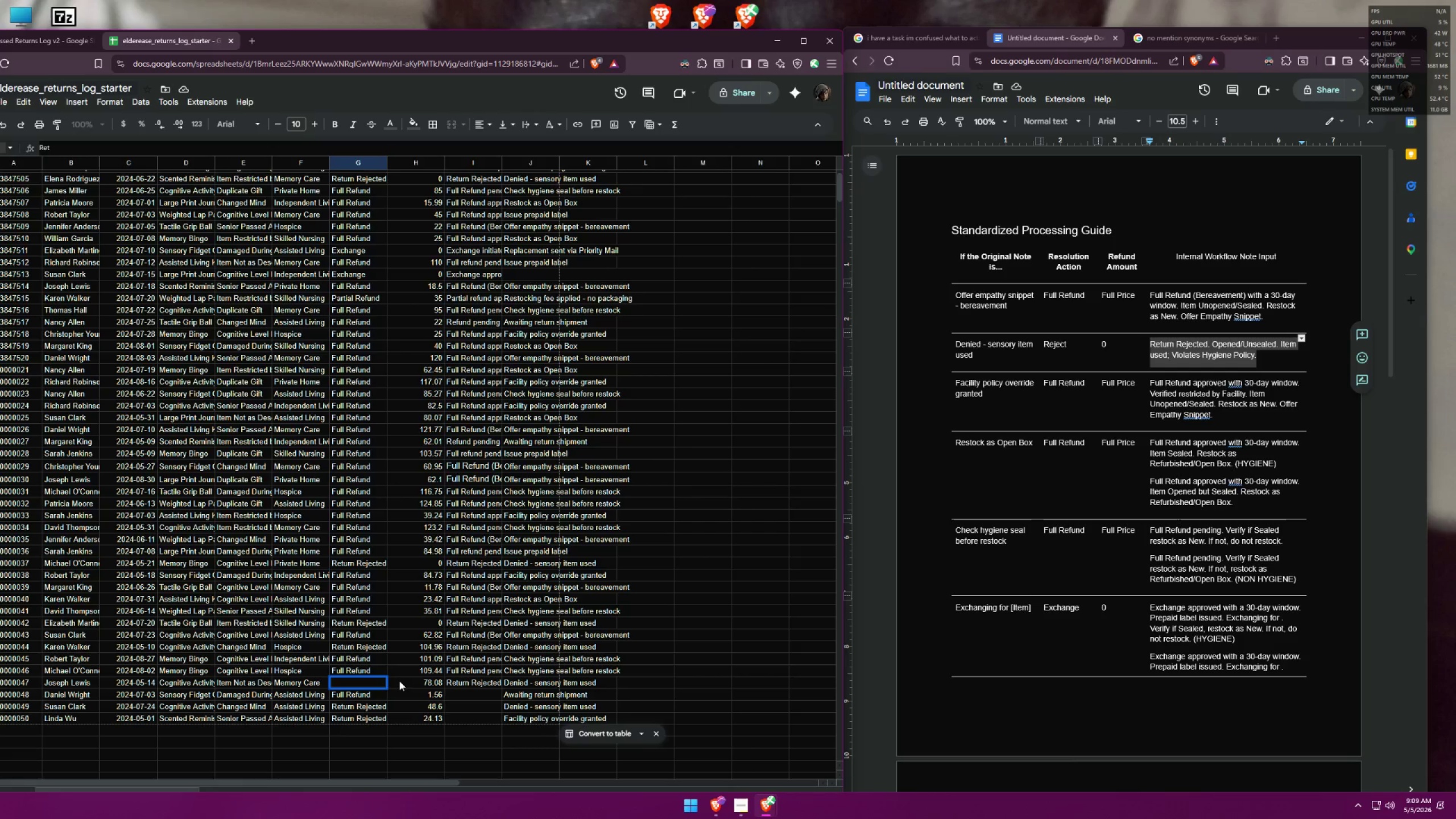 
left_click([399, 682])
 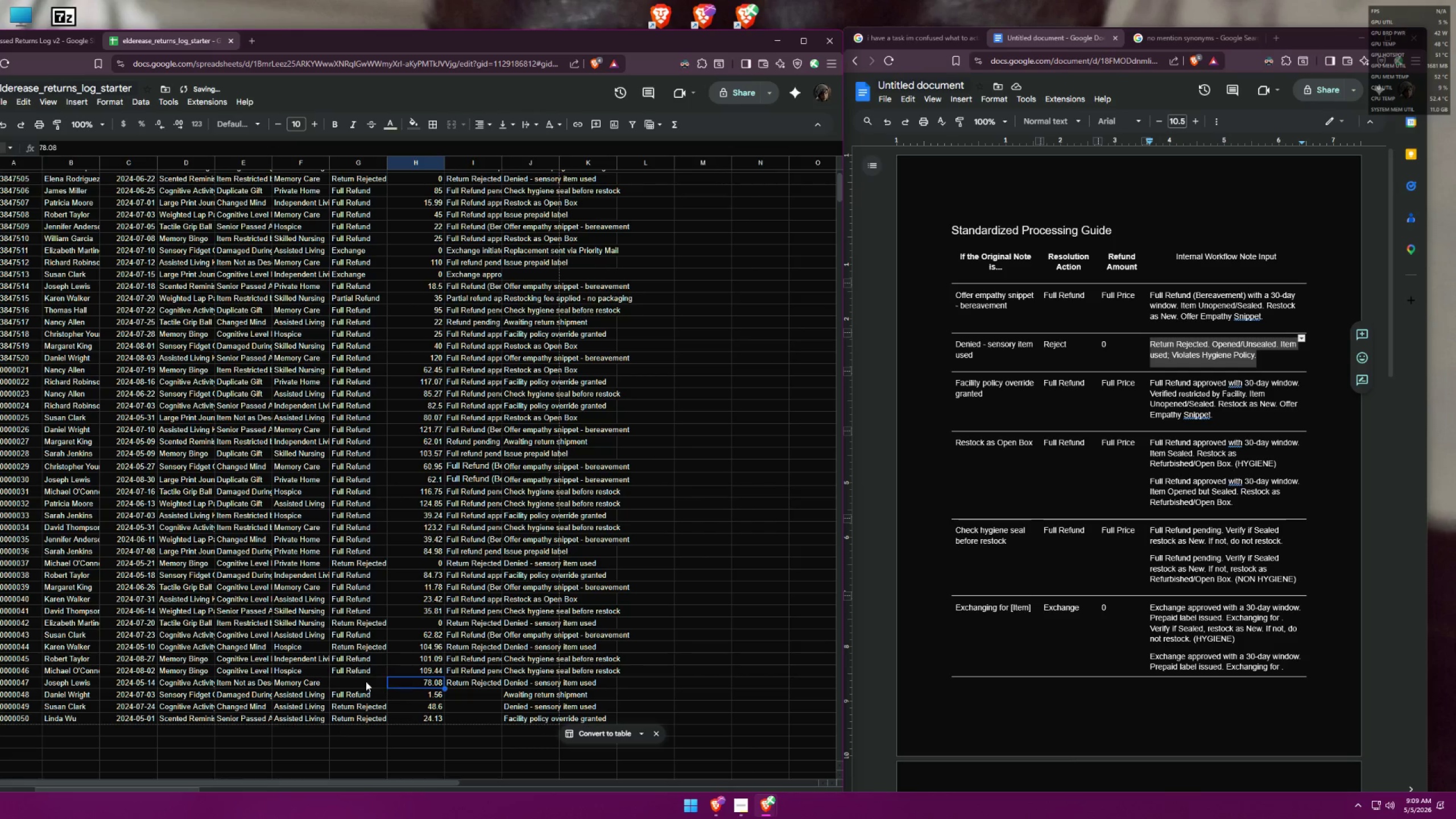 
double_click([366, 681])
 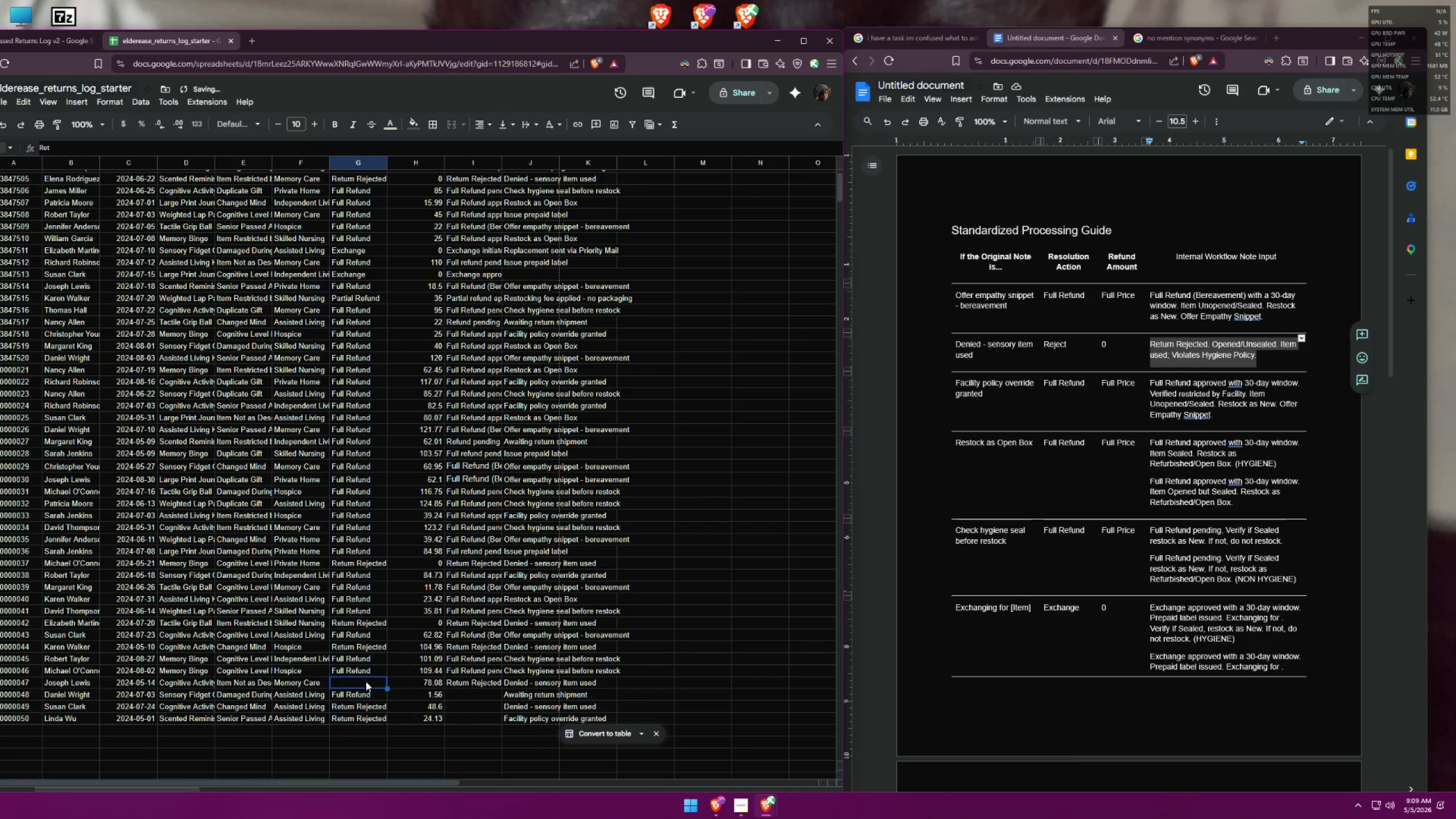 
triple_click([366, 681])
 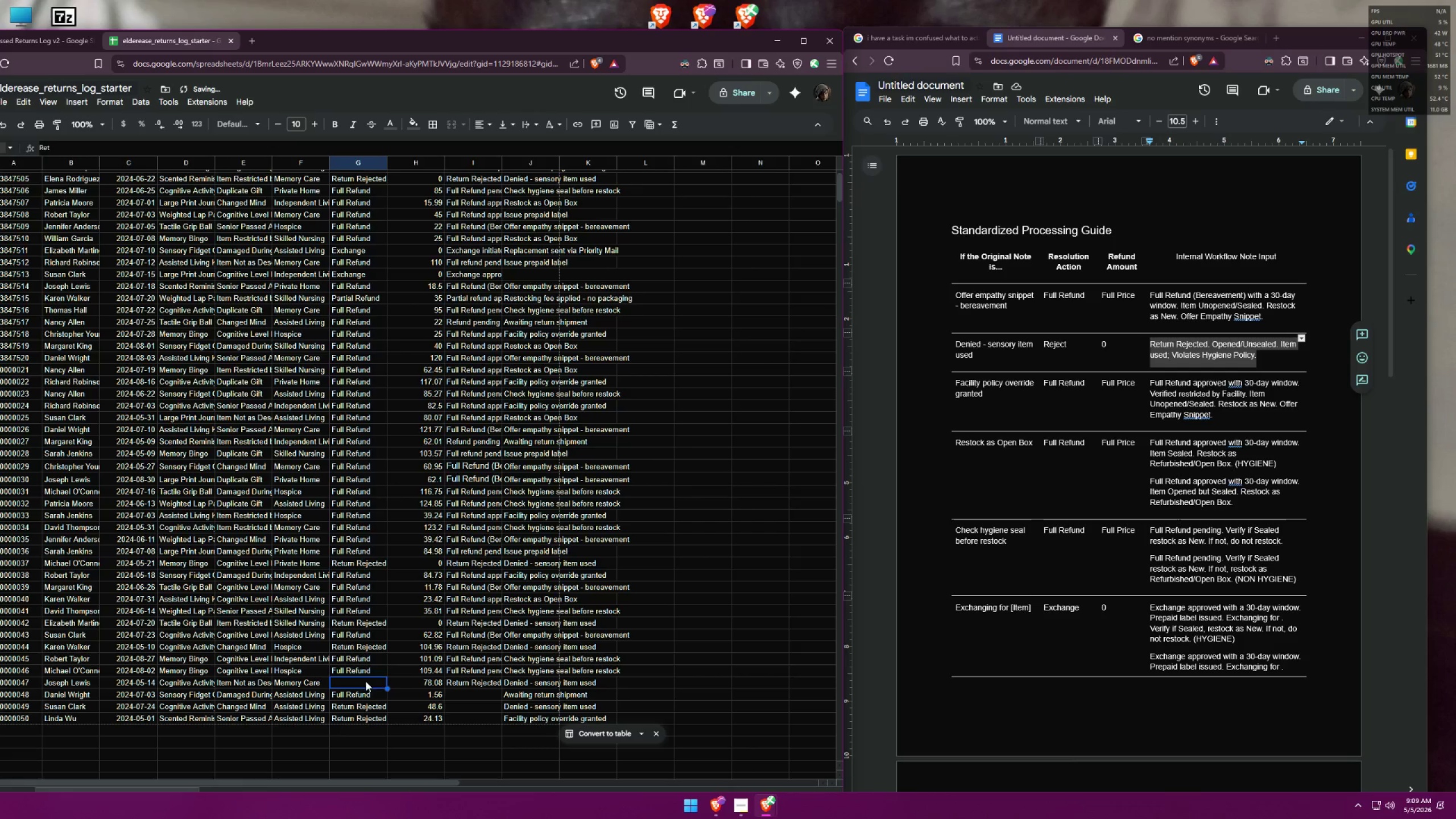 
key(Control+ControlLeft)
 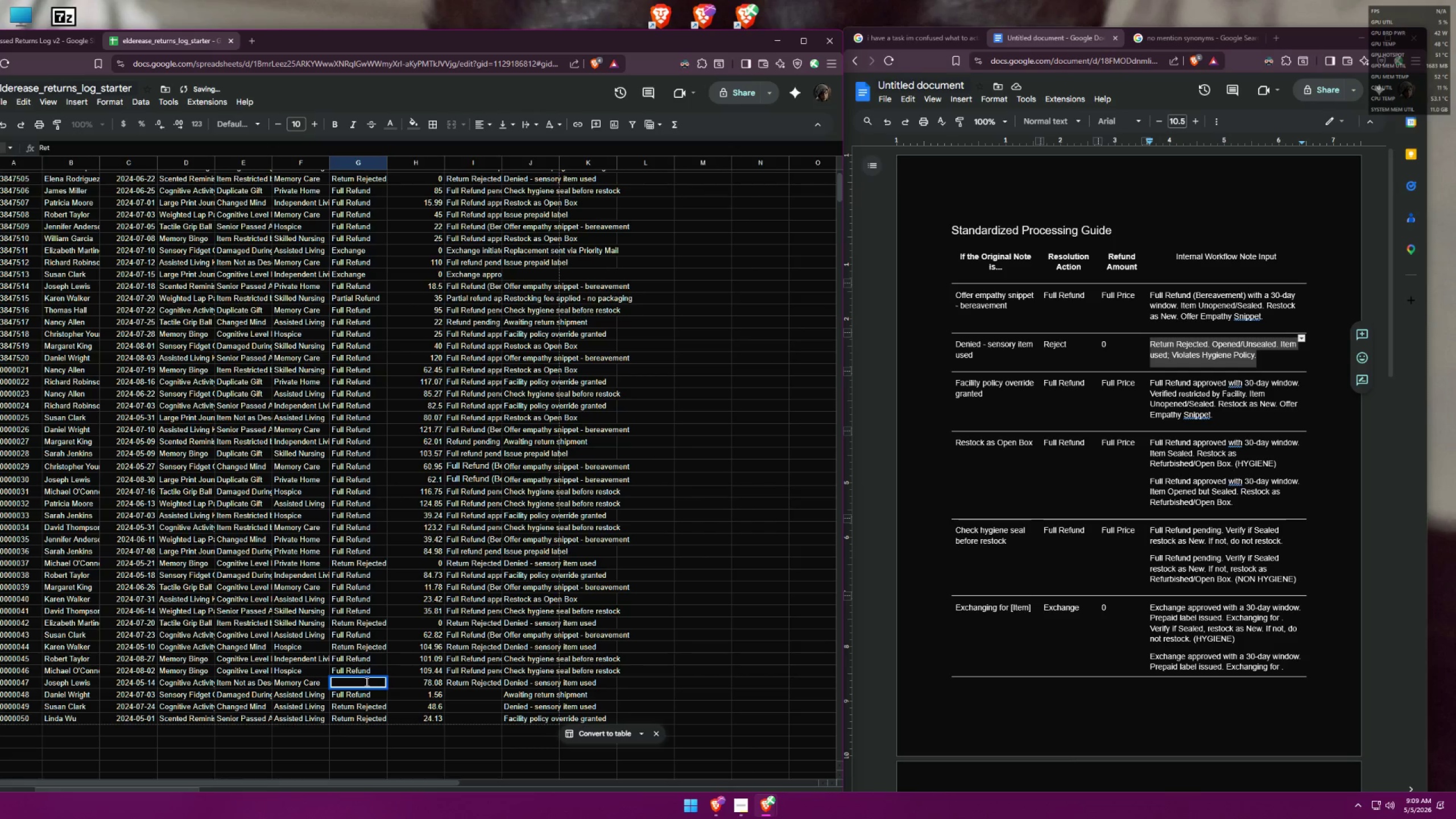 
key(Control+A)
 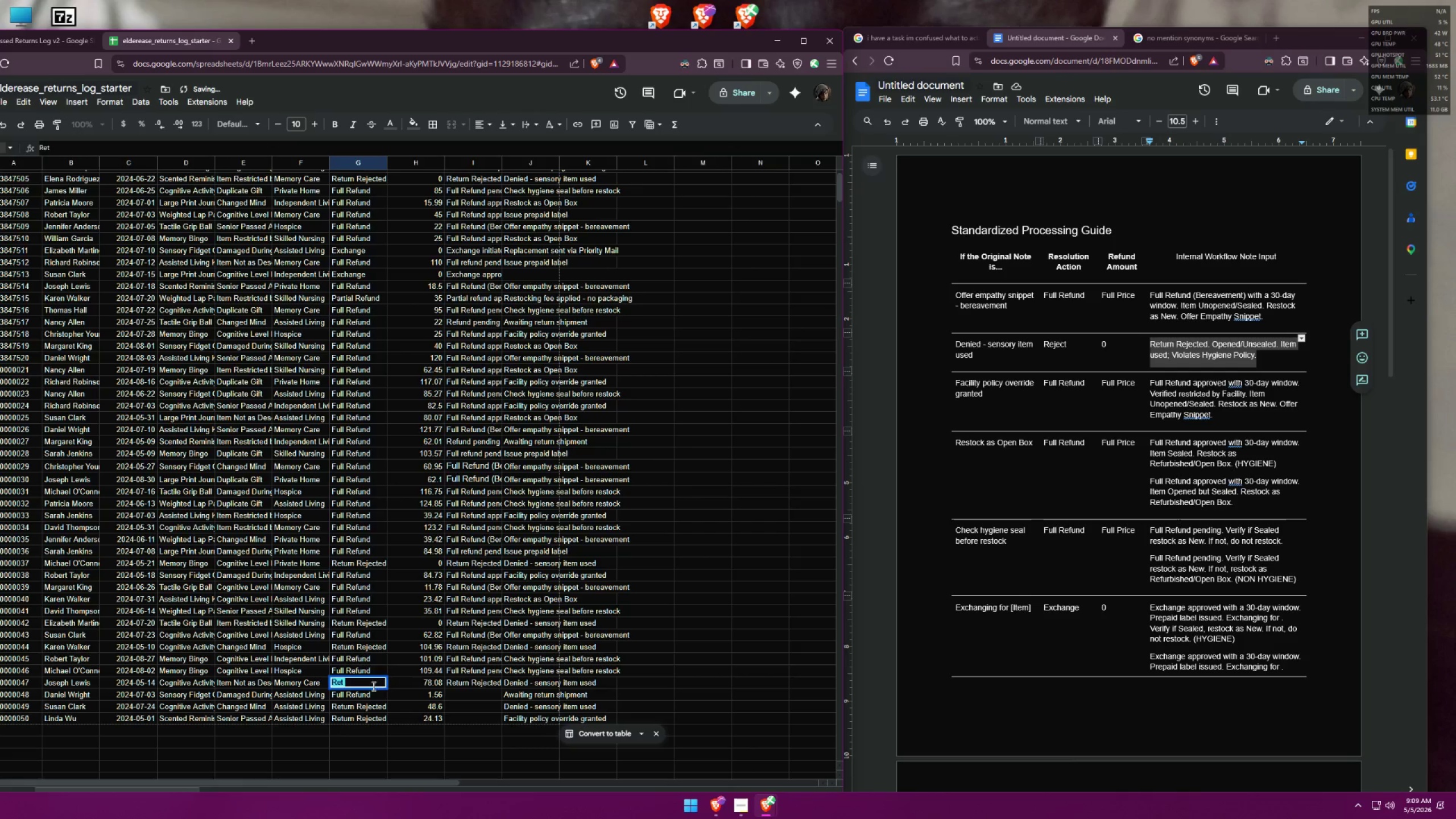 
key(Control+V)
 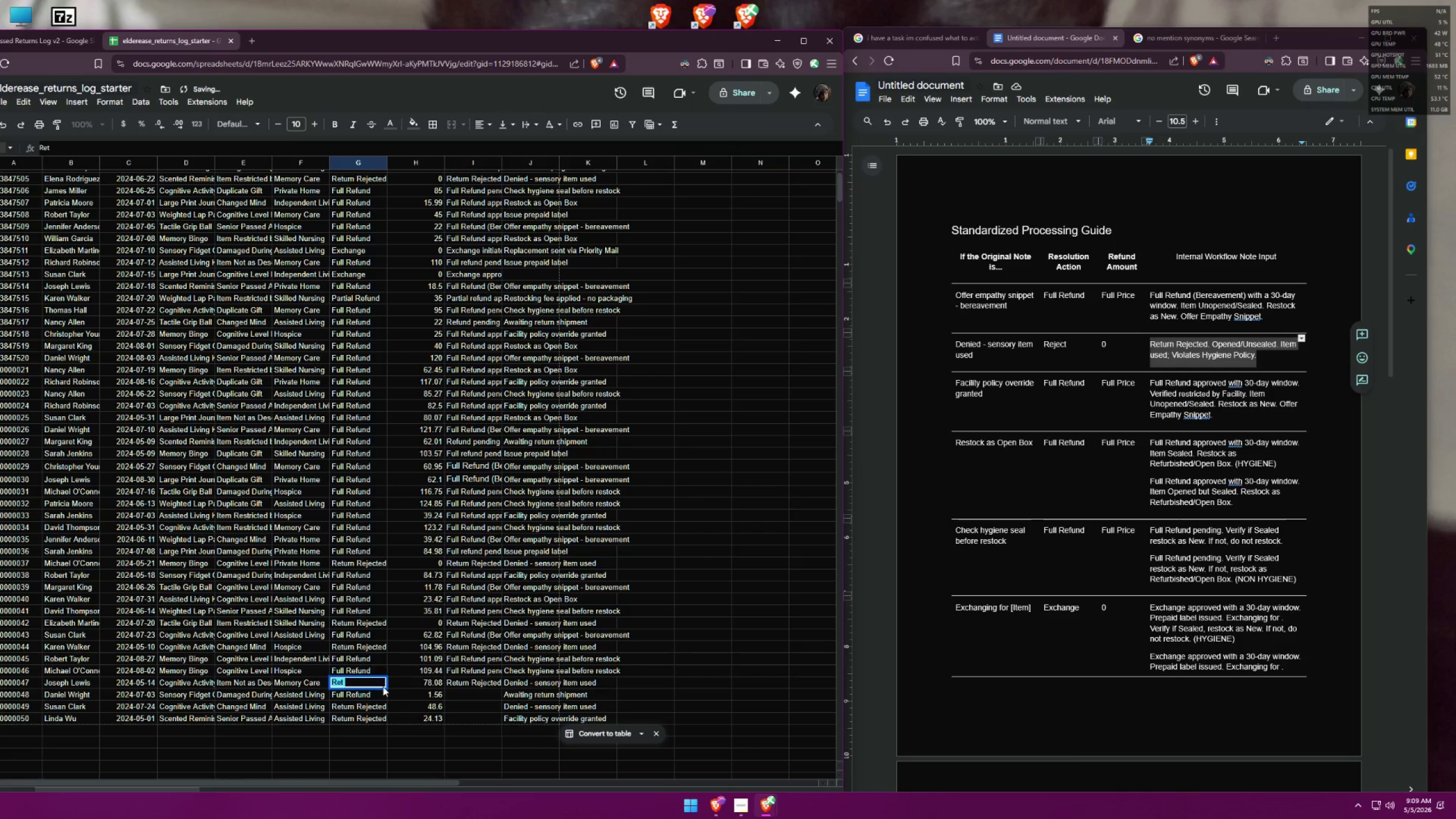 
key(Control+C)
 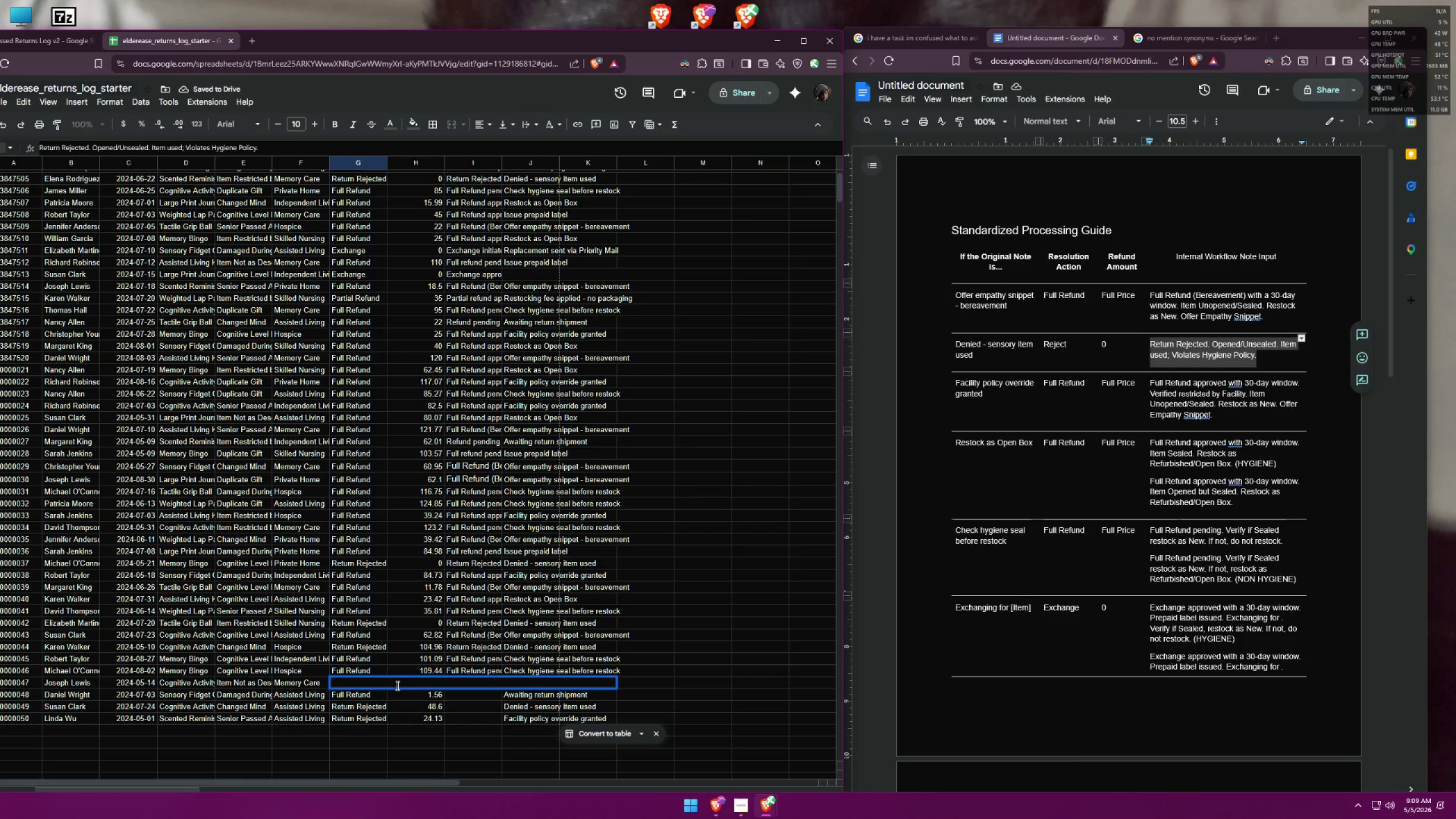 
left_click([407, 665])
 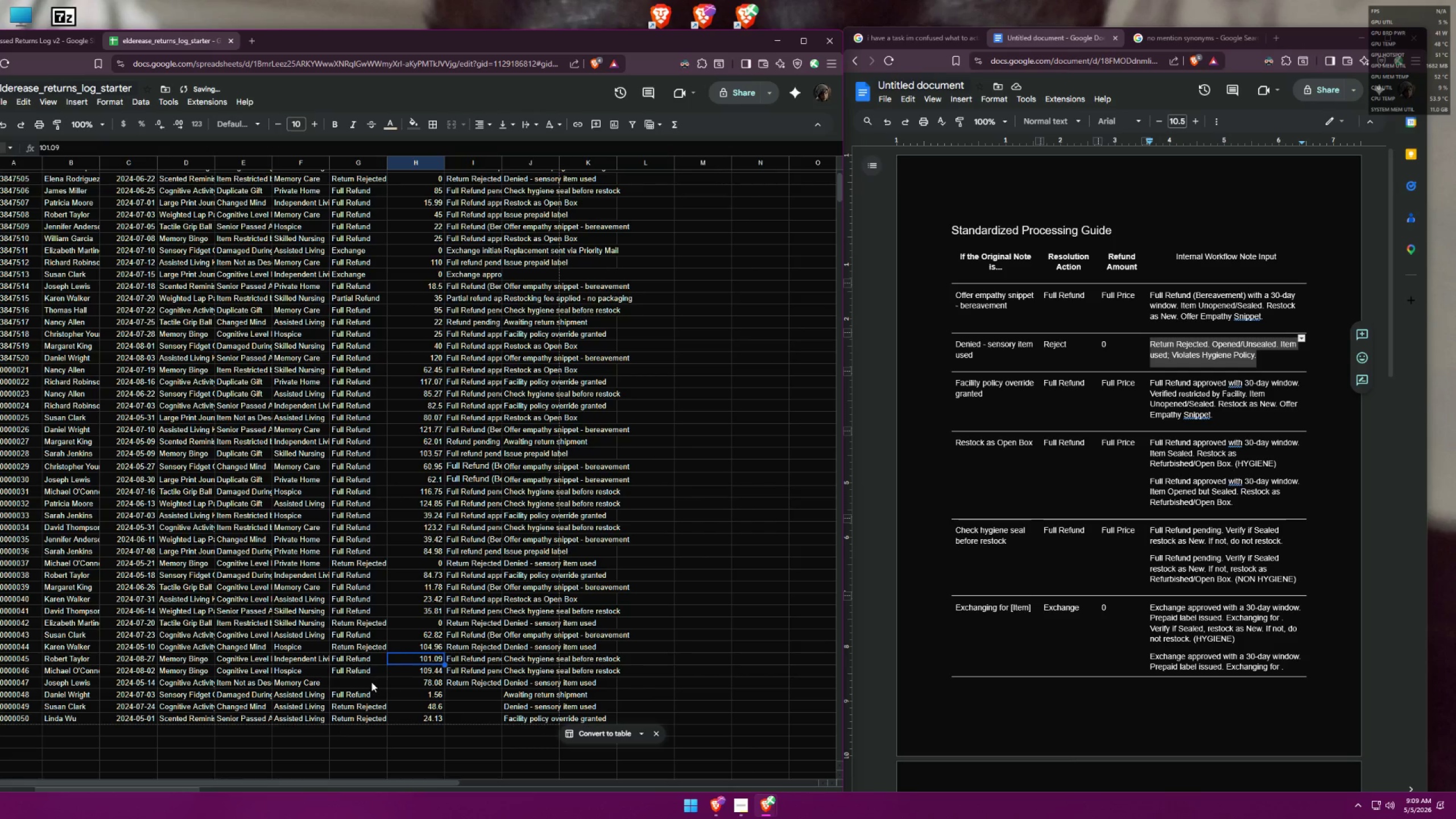 
double_click([369, 682])
 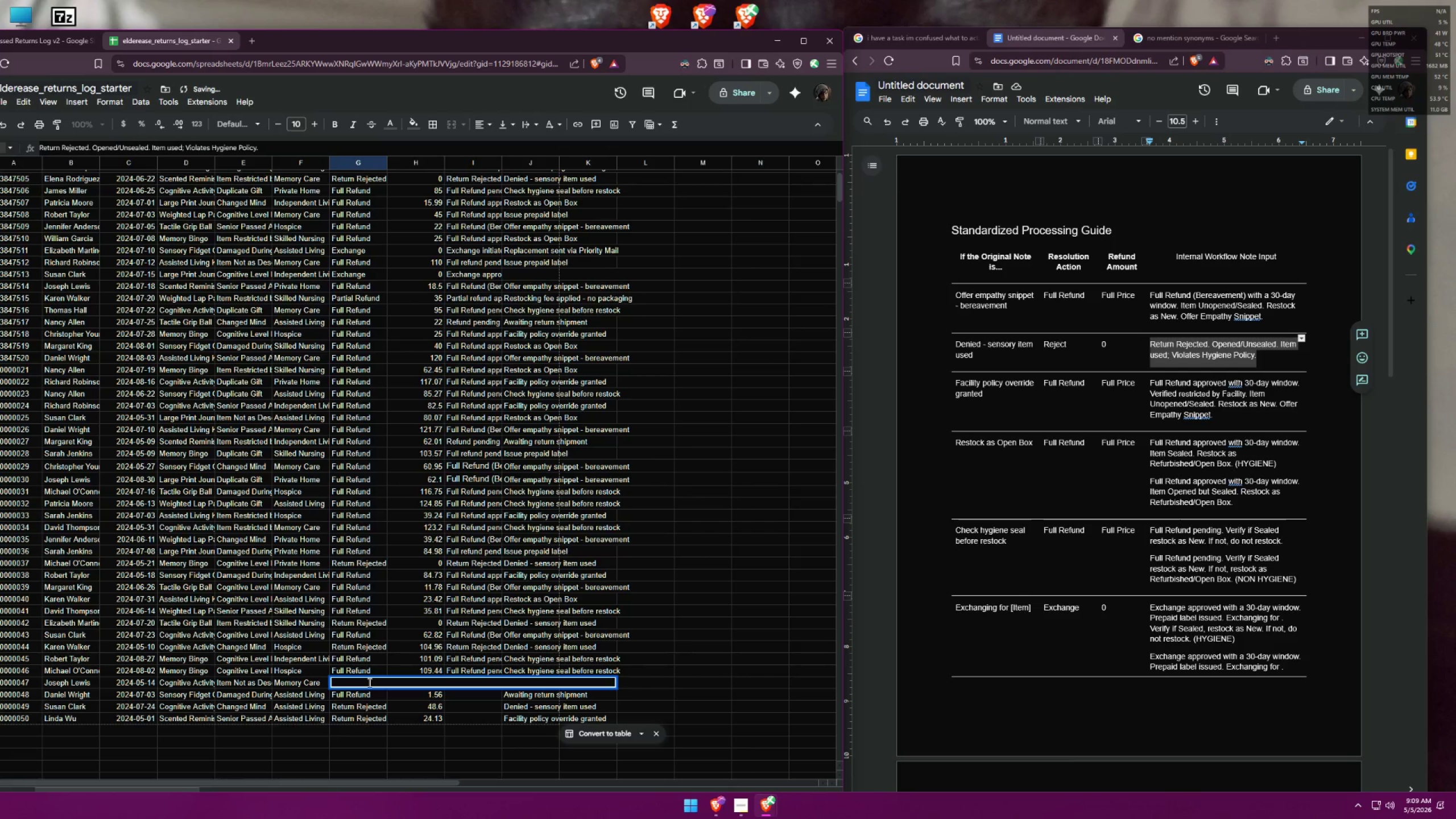 
key(Control+A)
 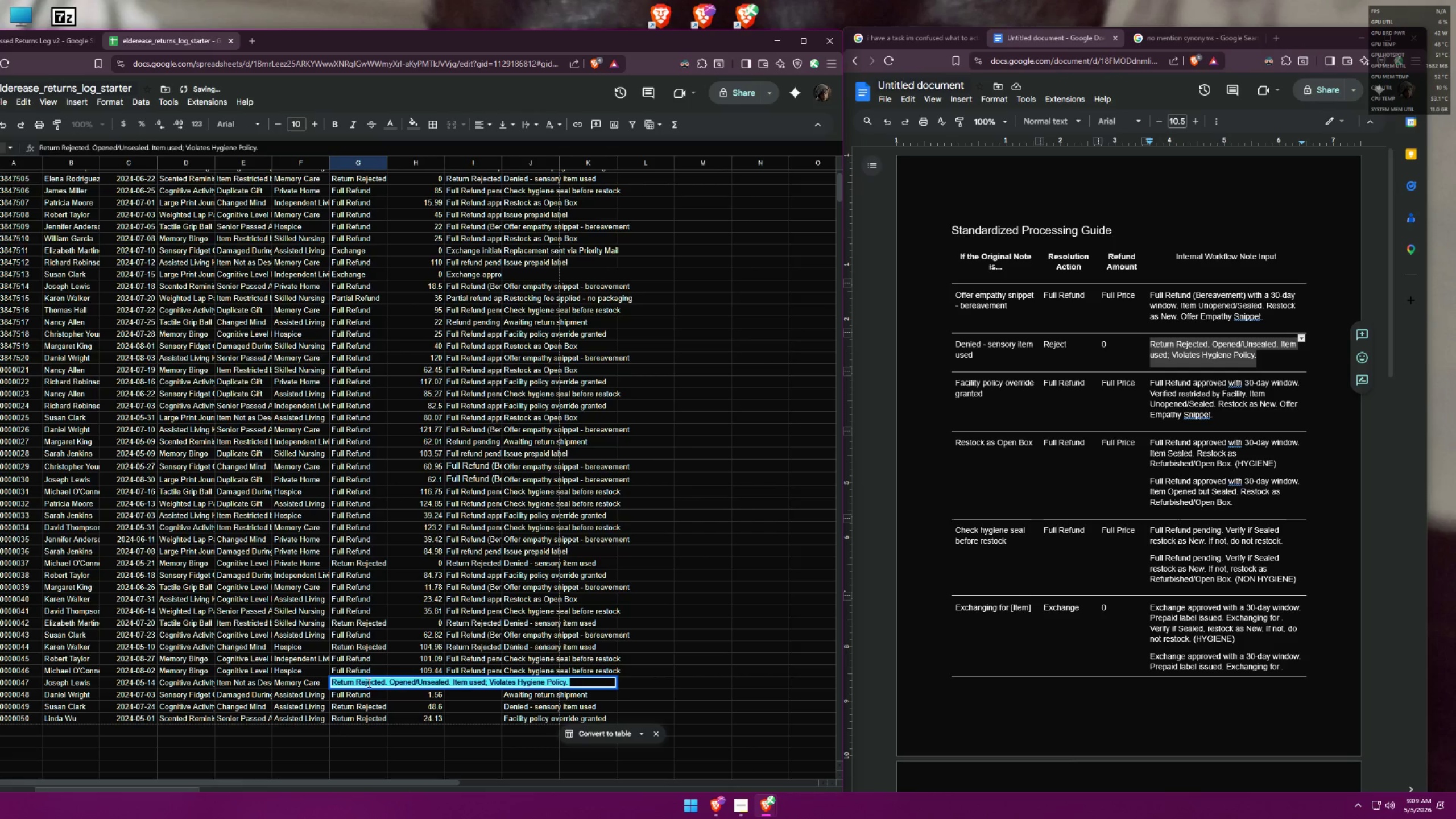 
key(Backspace)
 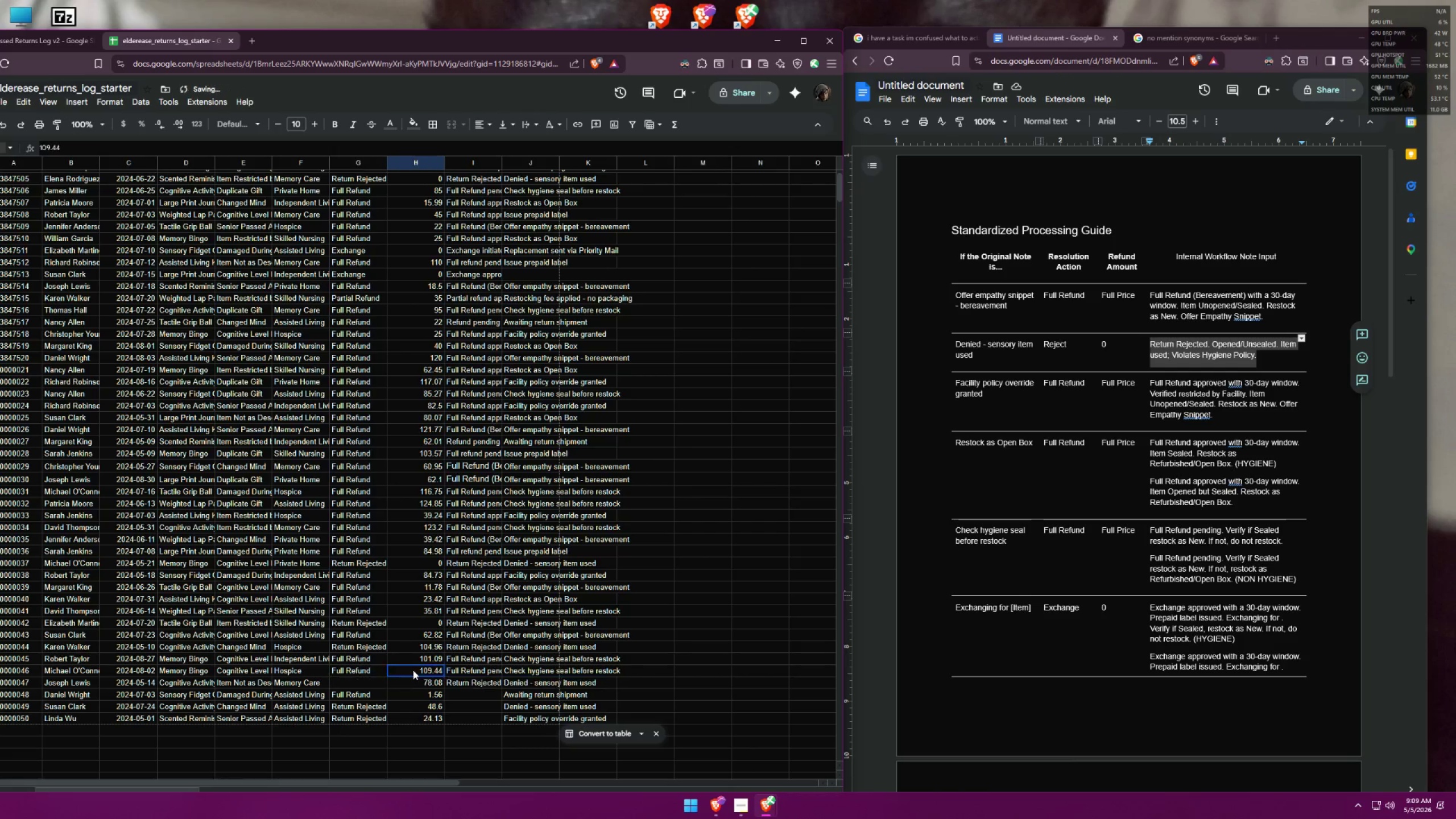 
double_click([373, 646])
 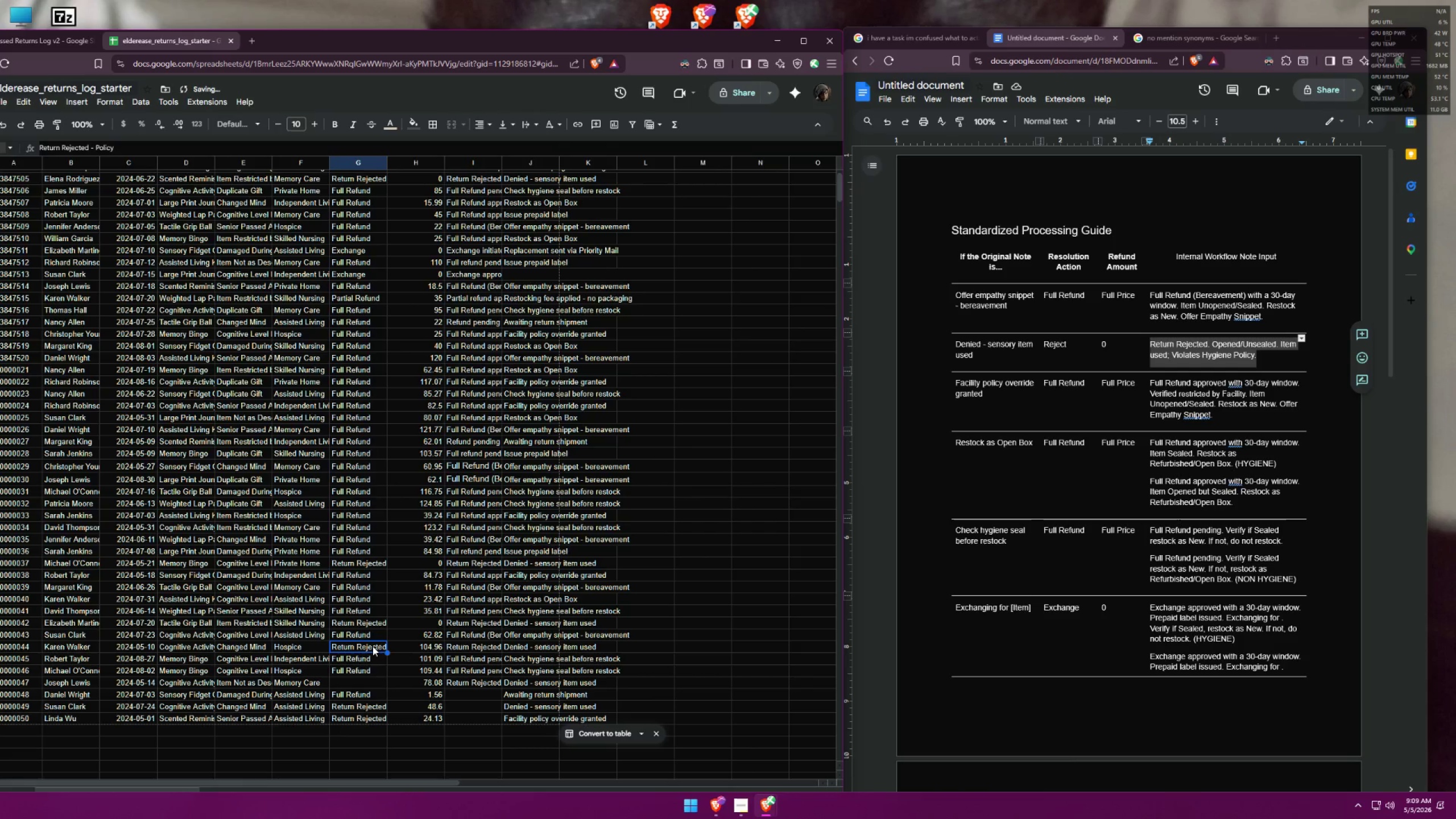 
key(Control+C)
 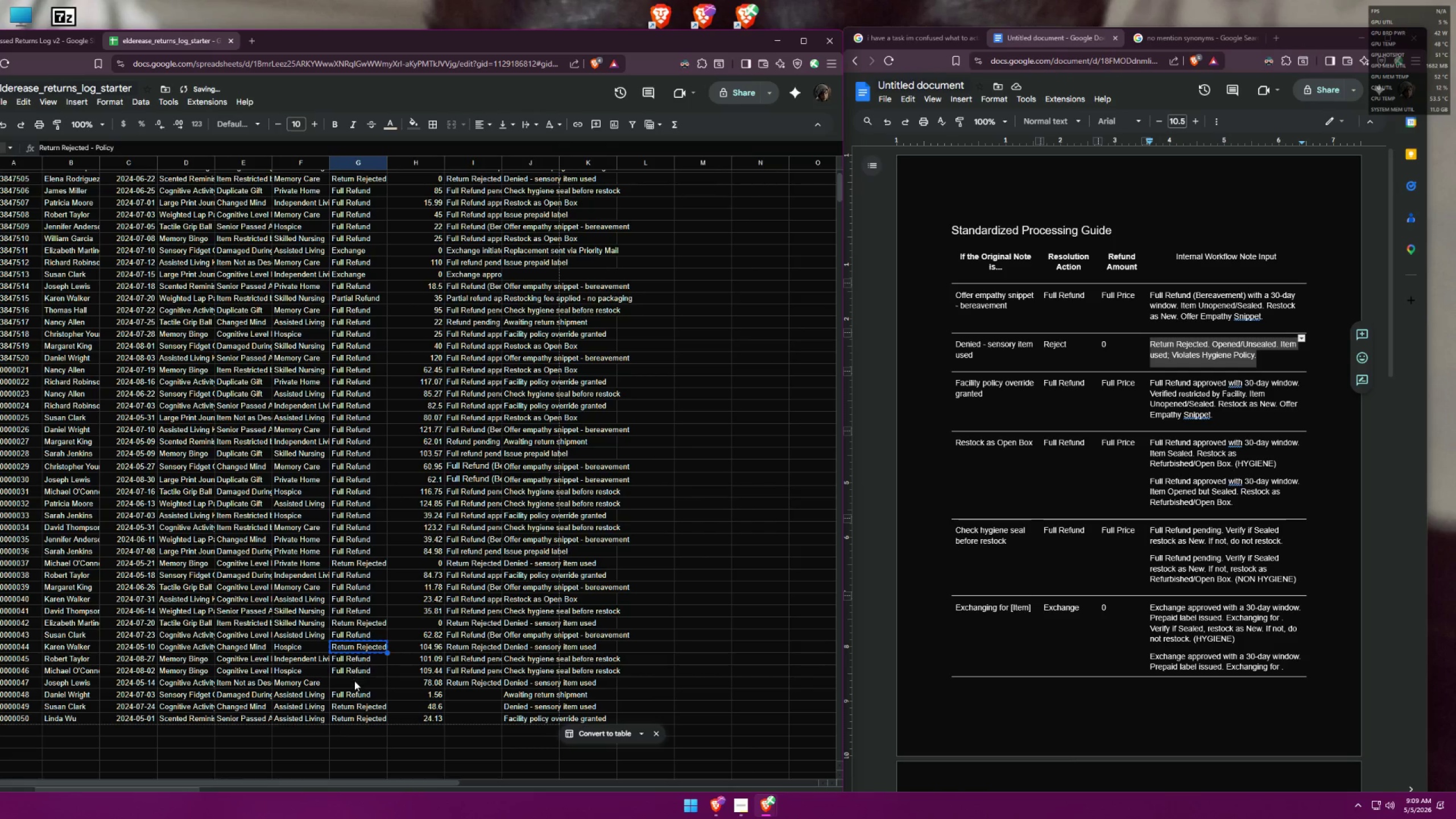 
double_click([356, 682])
 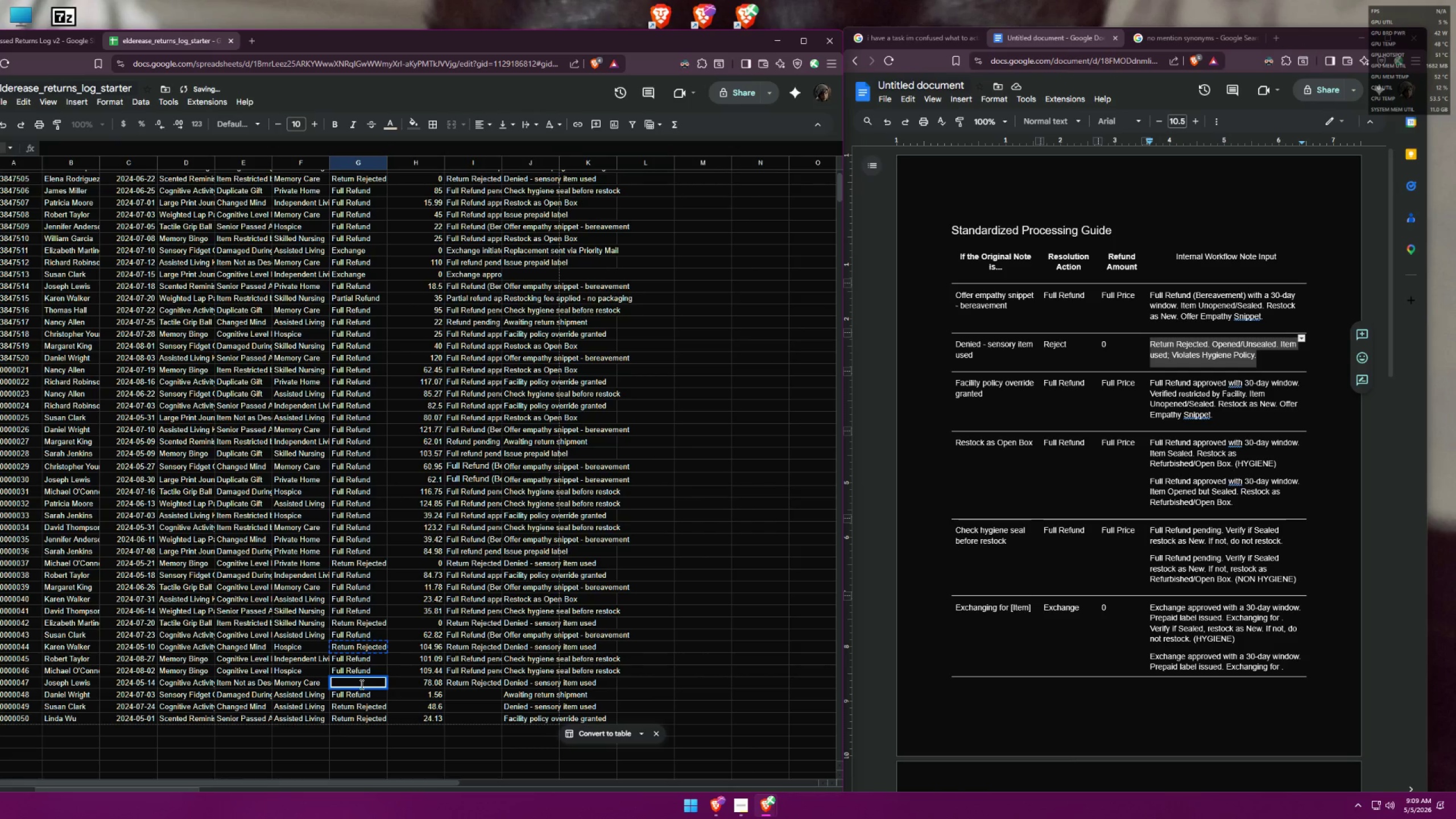 
key(Control+ControlLeft)
 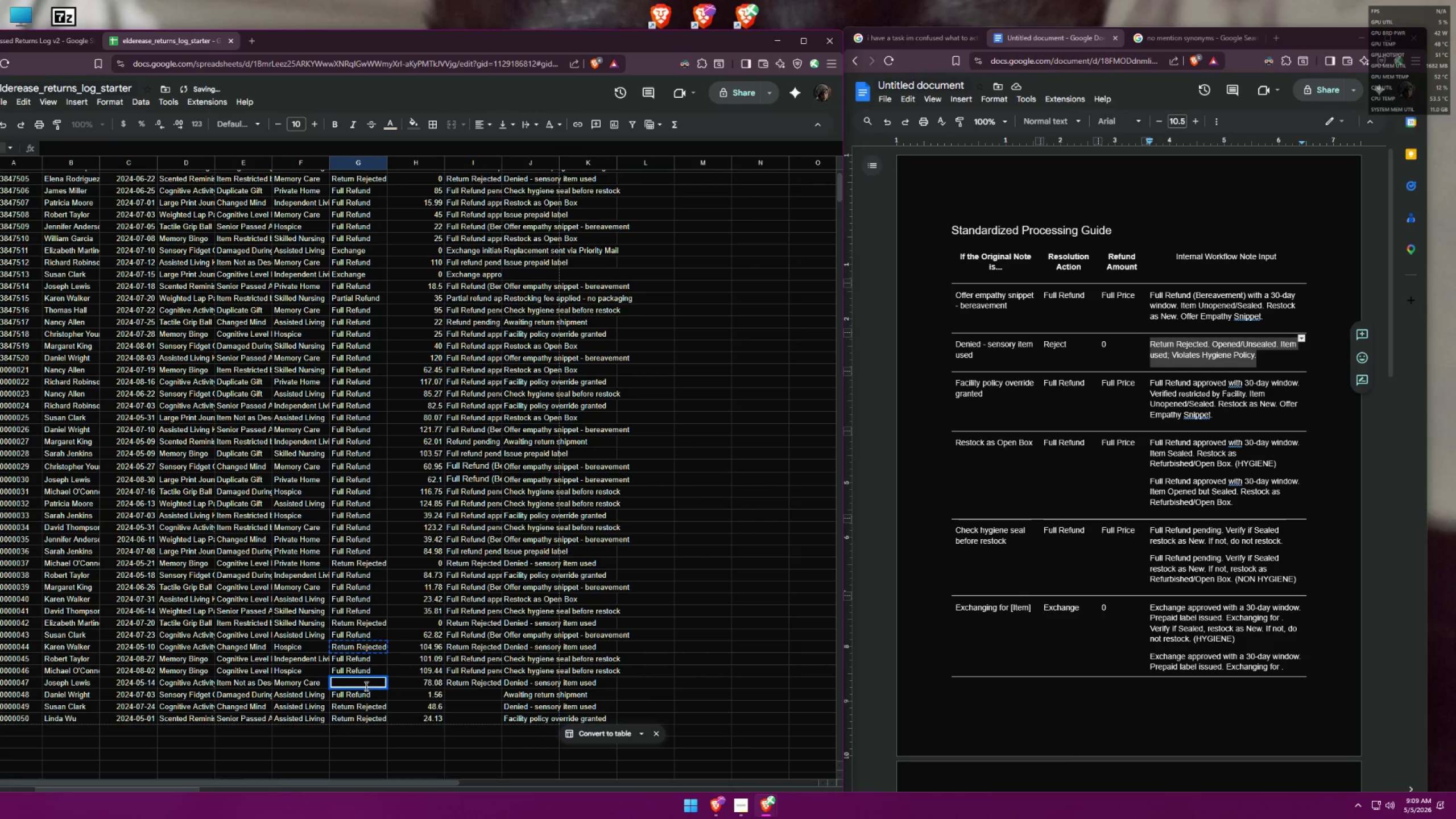 
key(Control+V)
 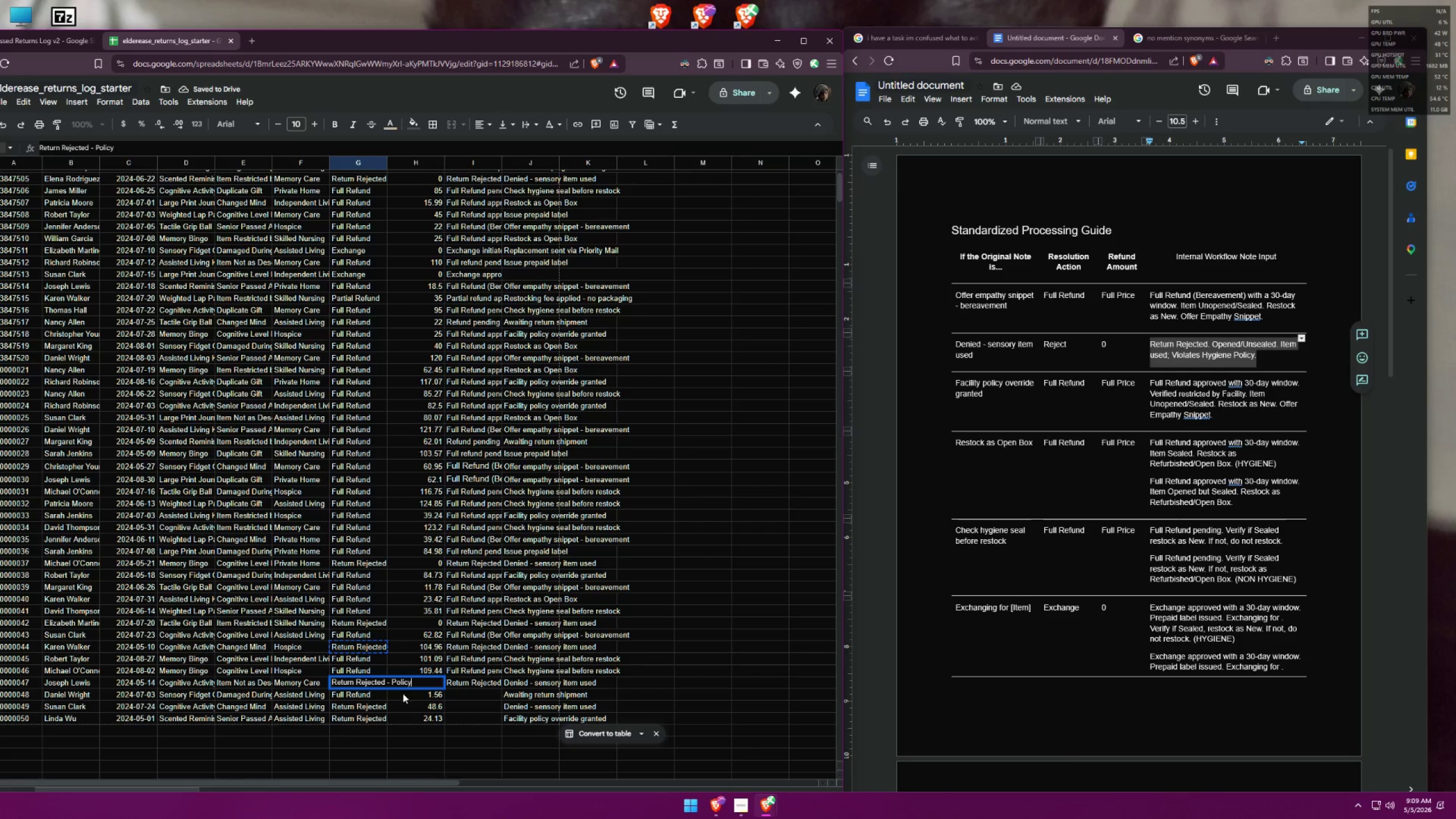 
left_click_drag(start_coordinate=[412, 682], to_coordinate=[388, 677])
 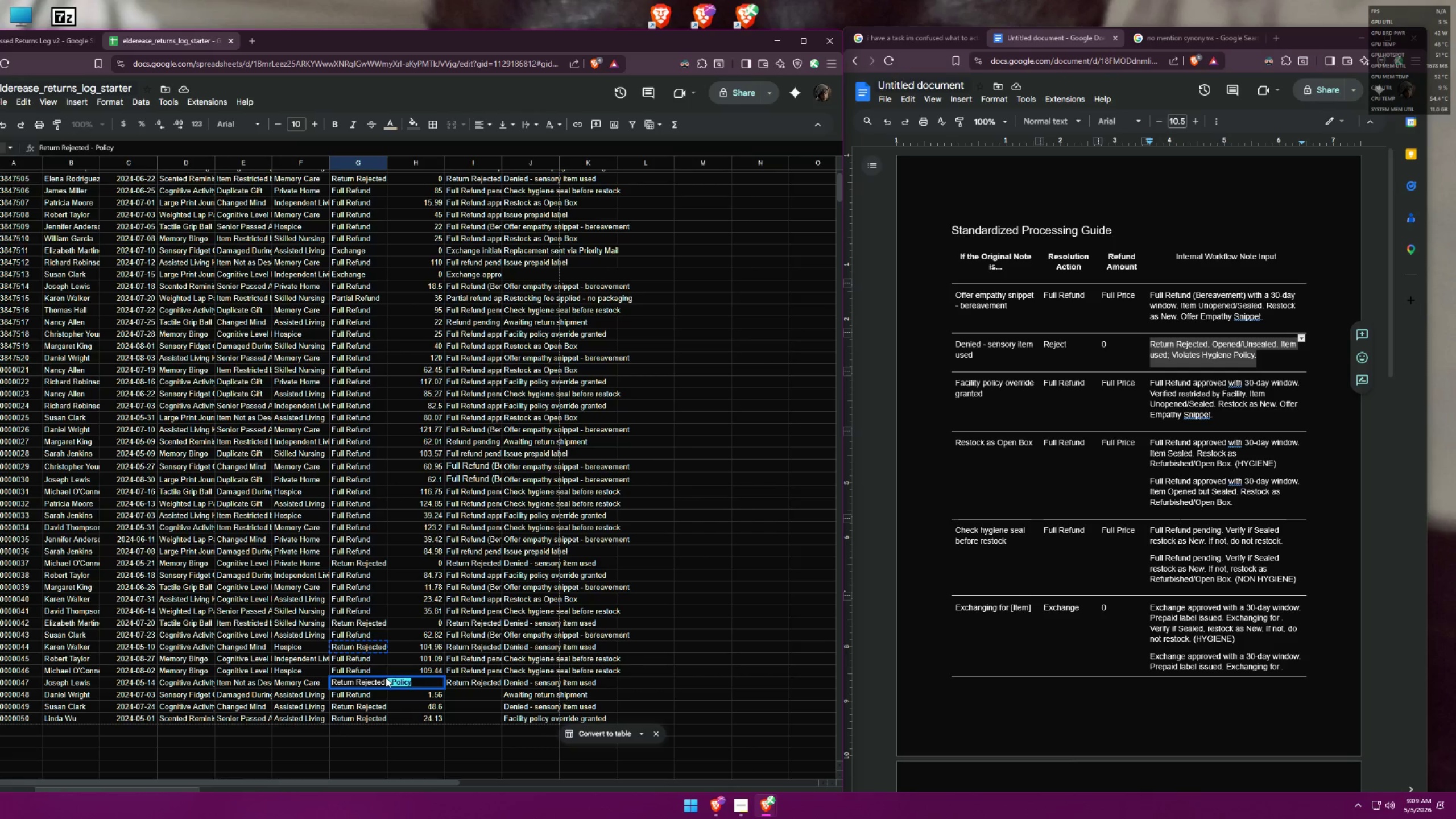 
key(Backspace)
 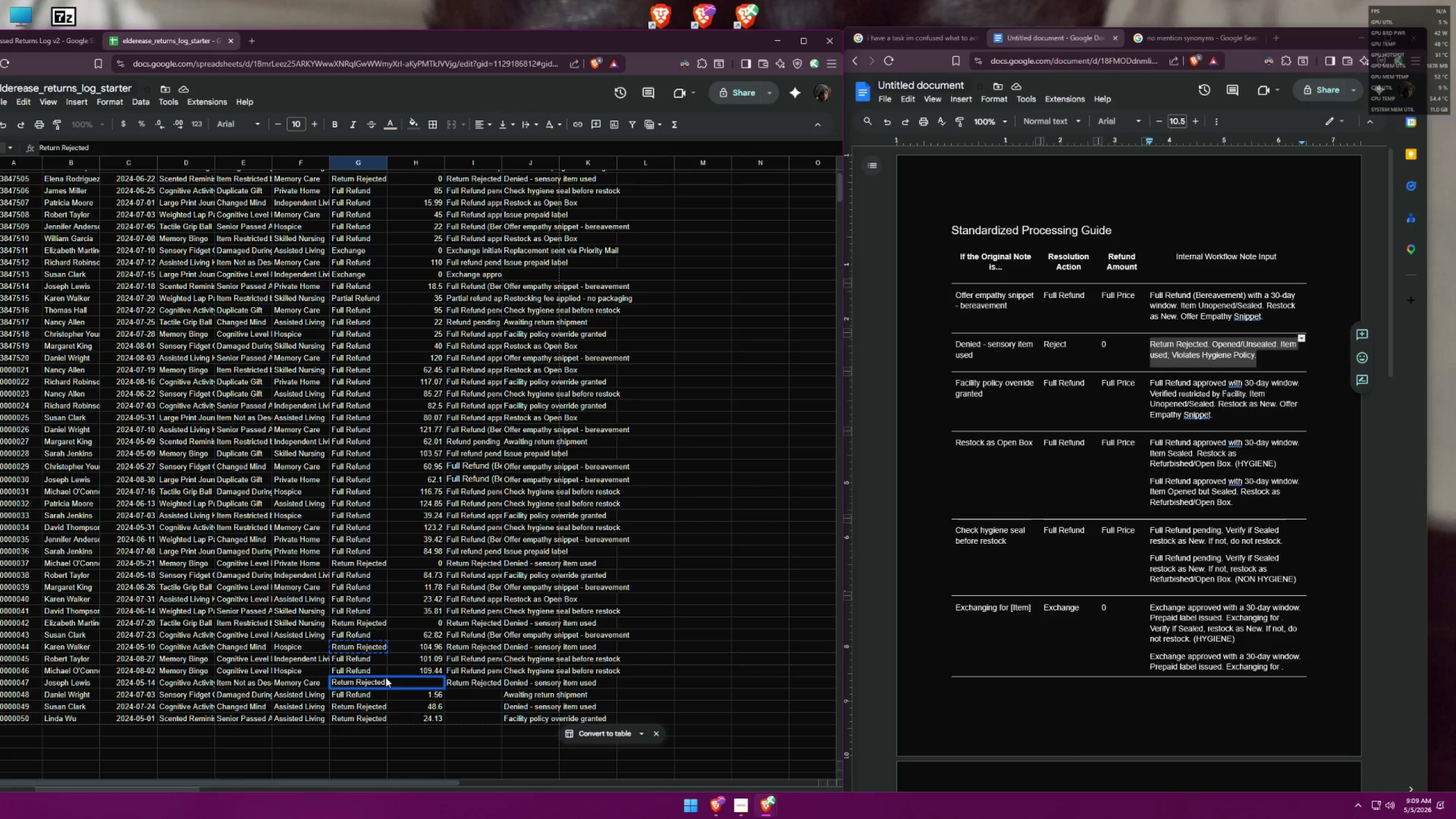 
key(Backspace)
 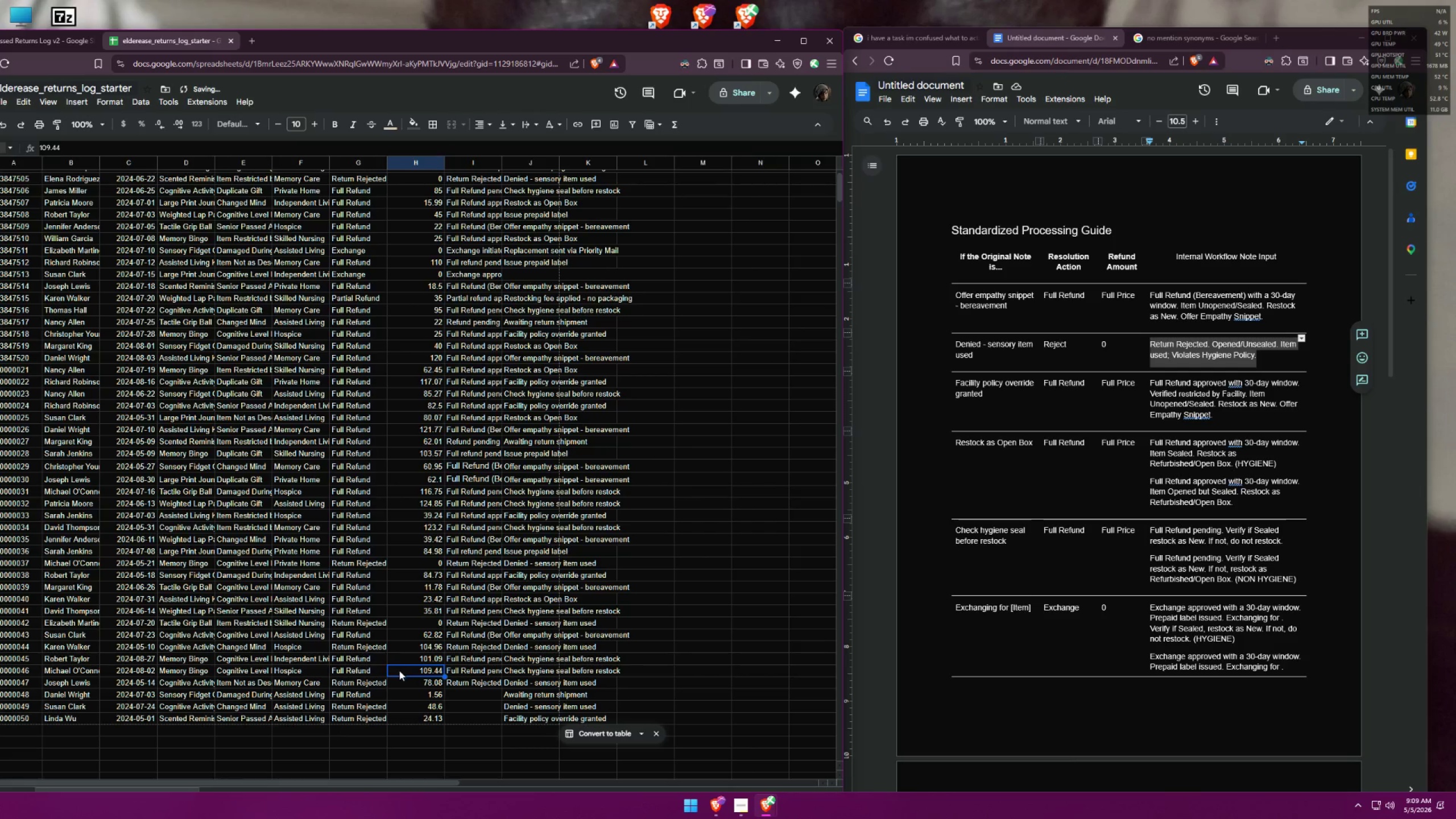 
left_click([355, 643])
 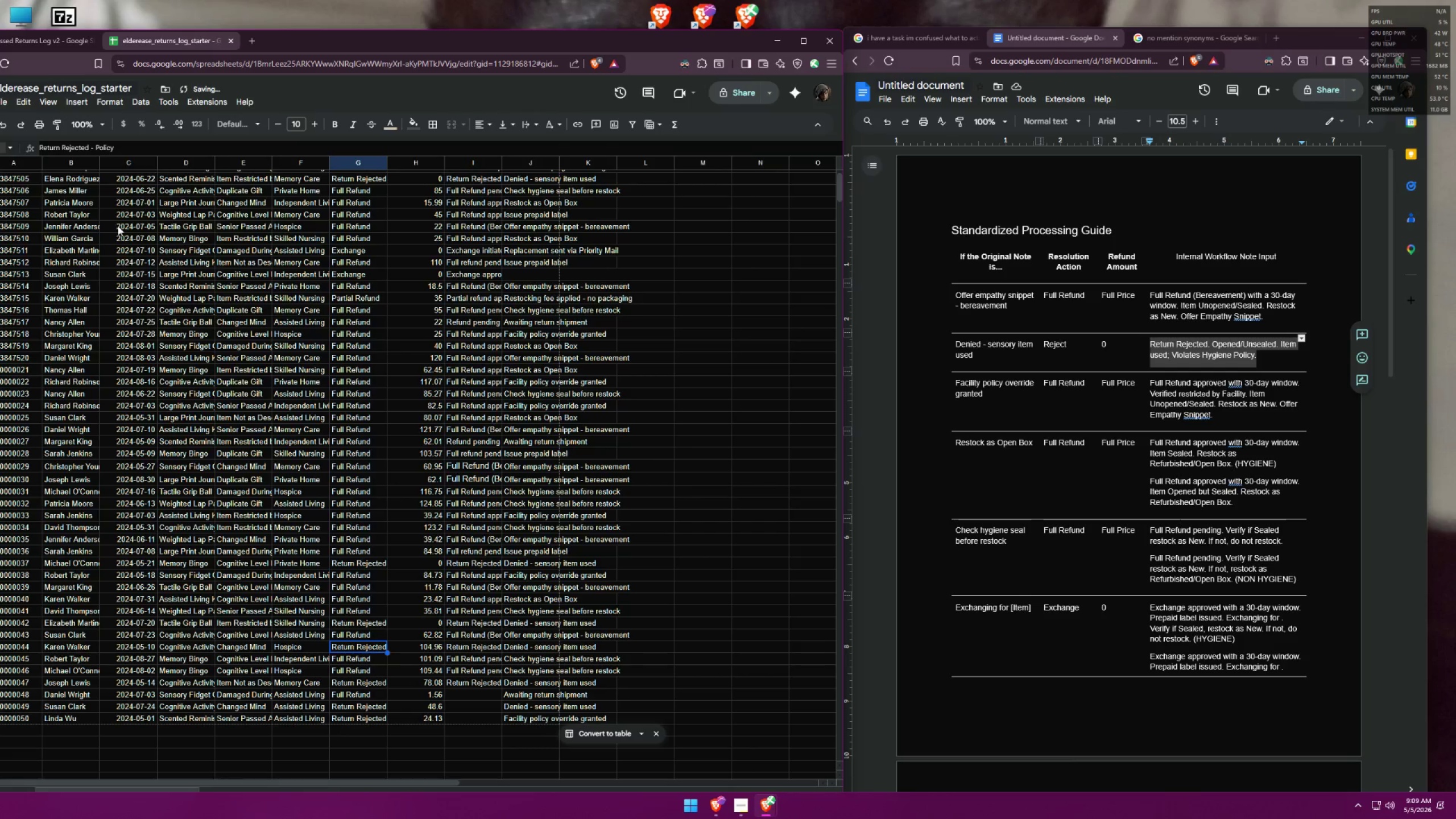 
left_click_drag(start_coordinate=[118, 146], to_coordinate=[92, 144])
 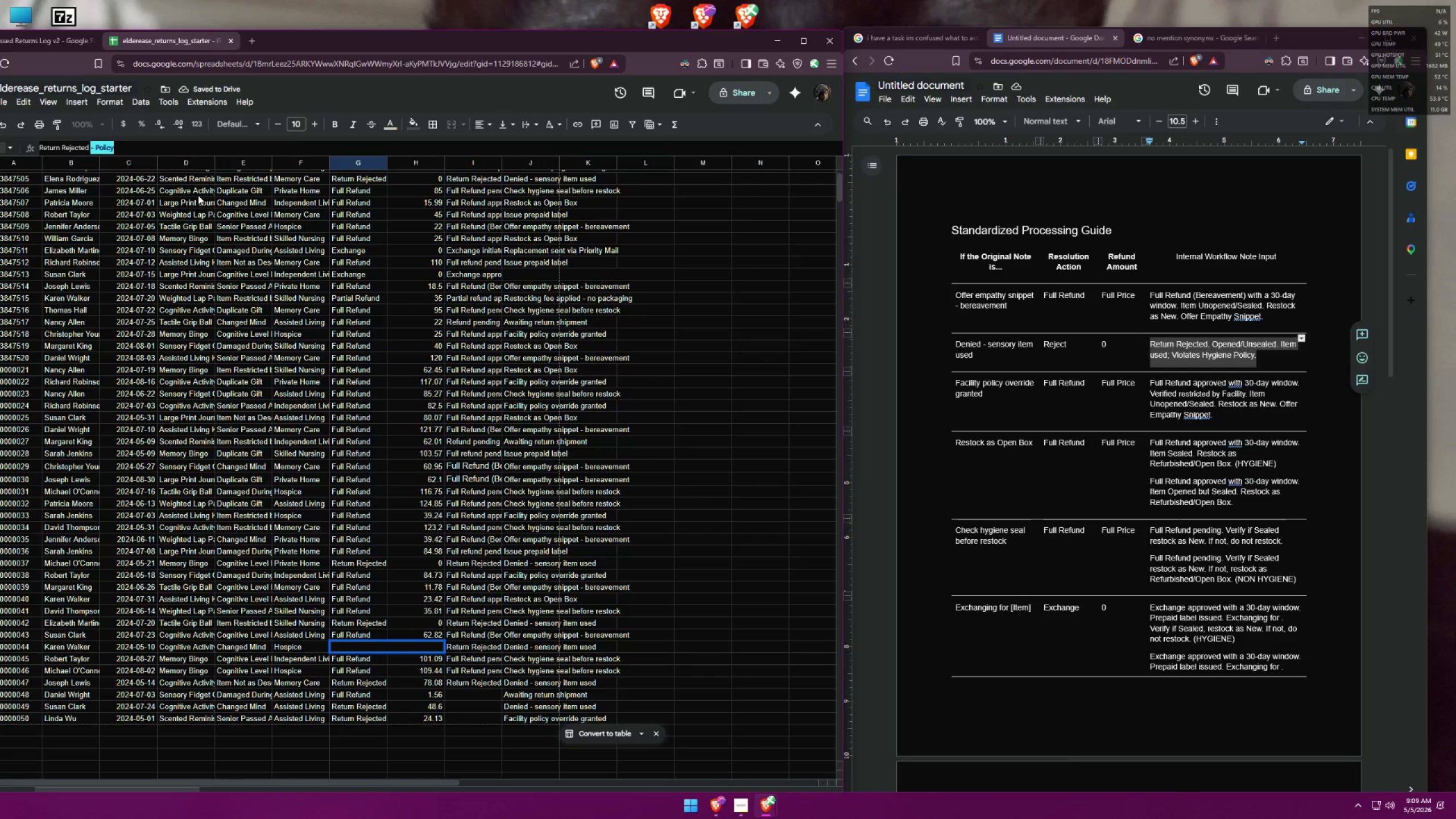 
key(Backspace)
 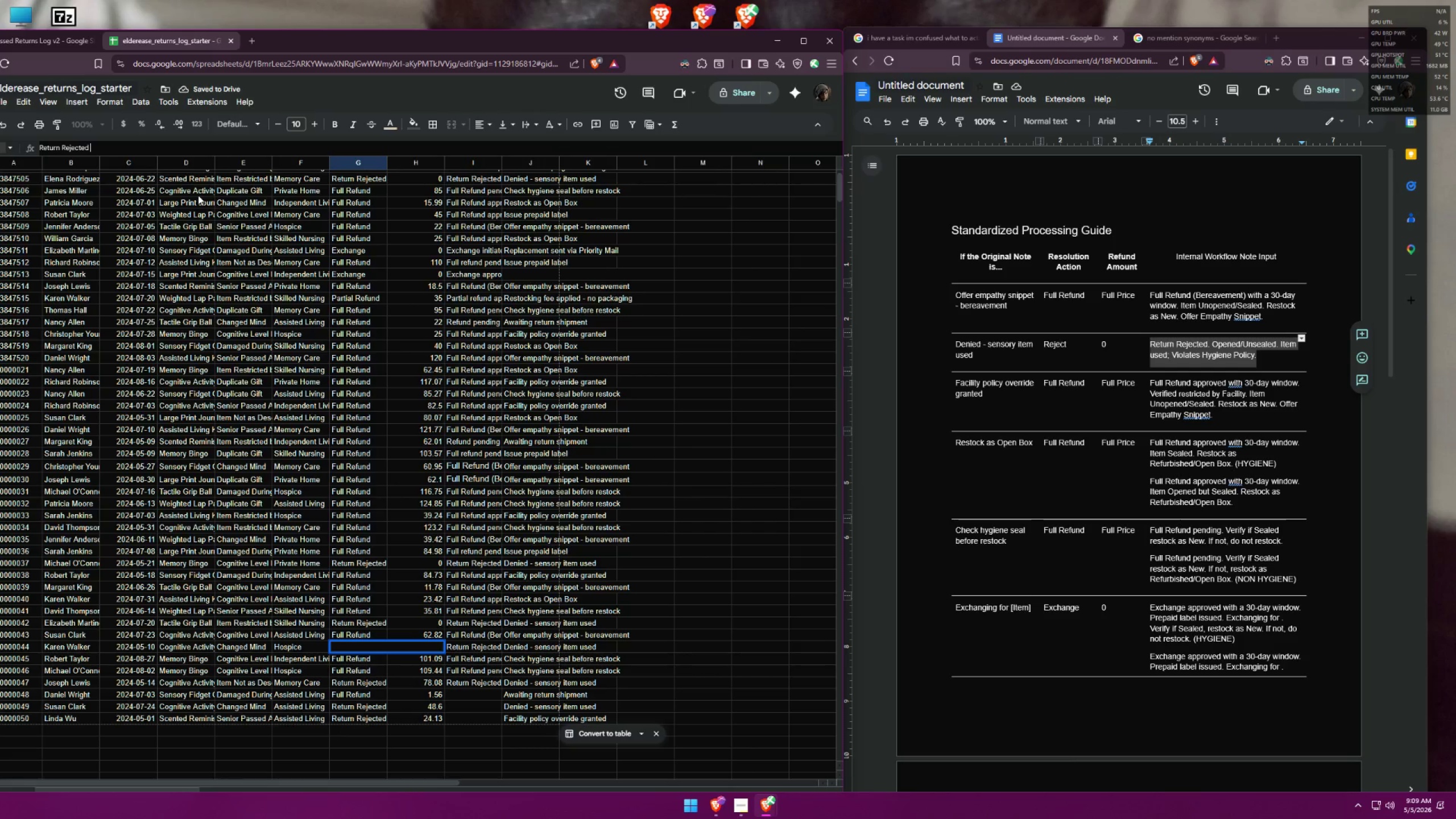 
key(Backspace)
 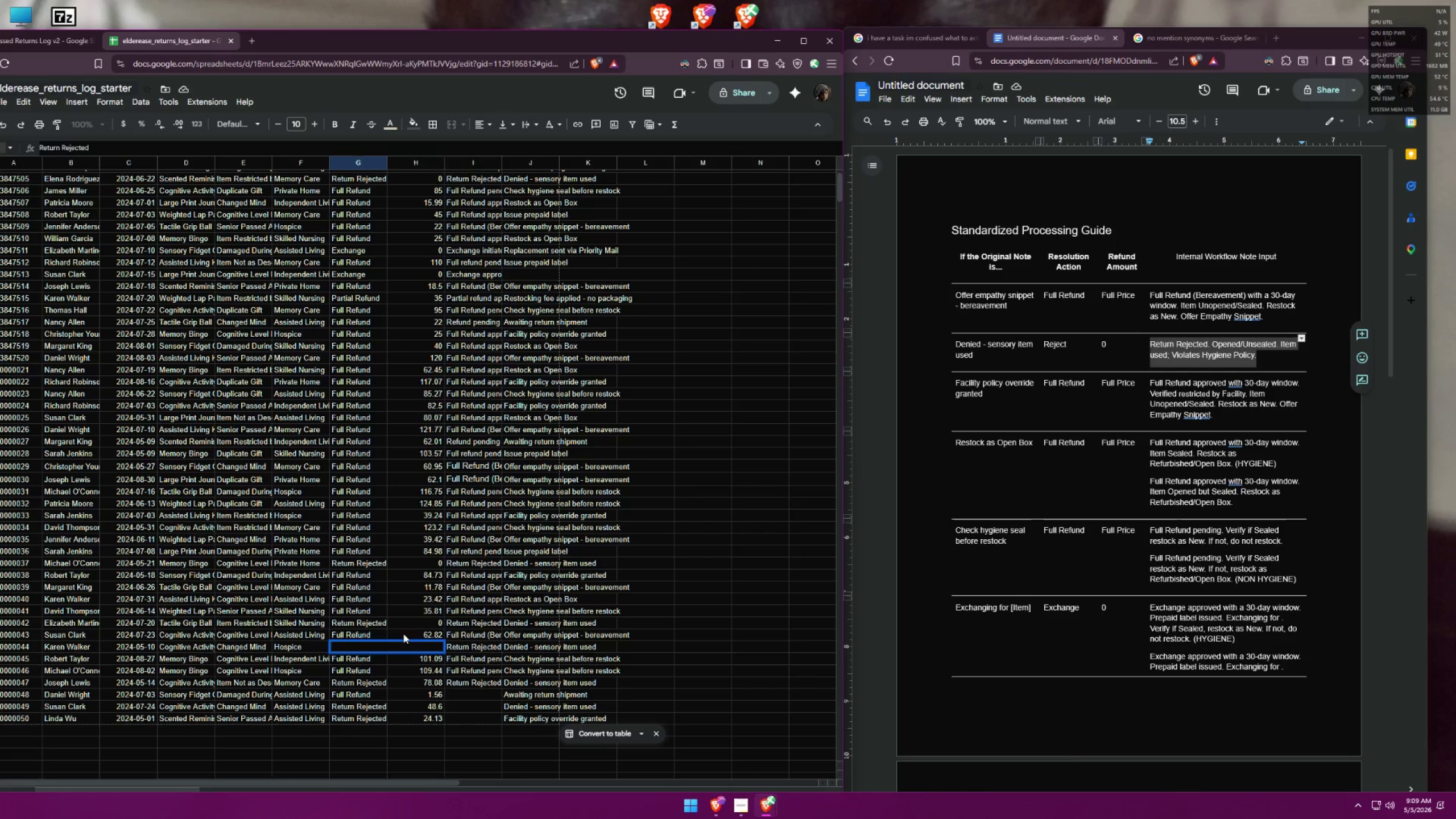 
double_click([370, 618])
 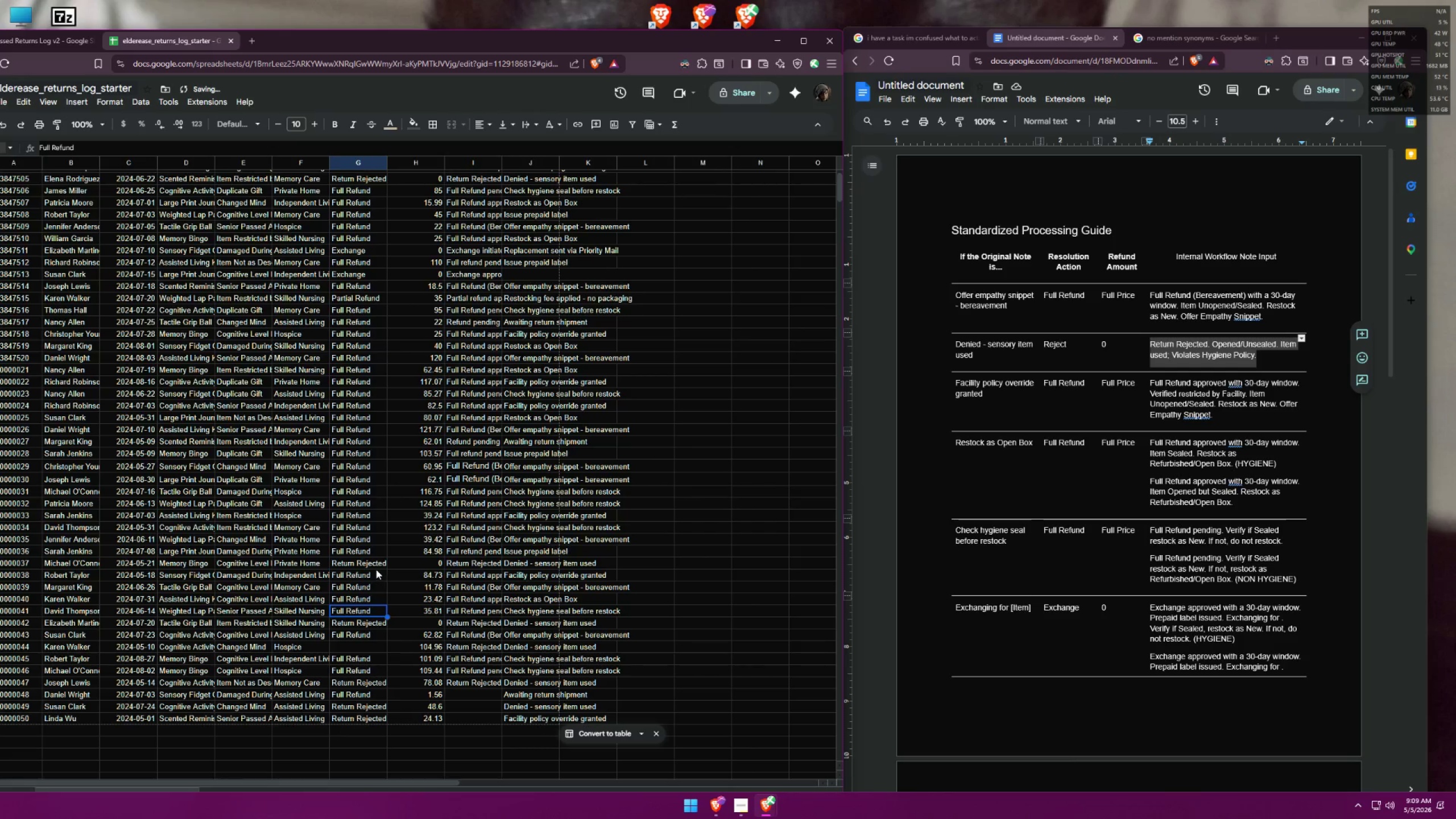 
left_click([374, 565])
 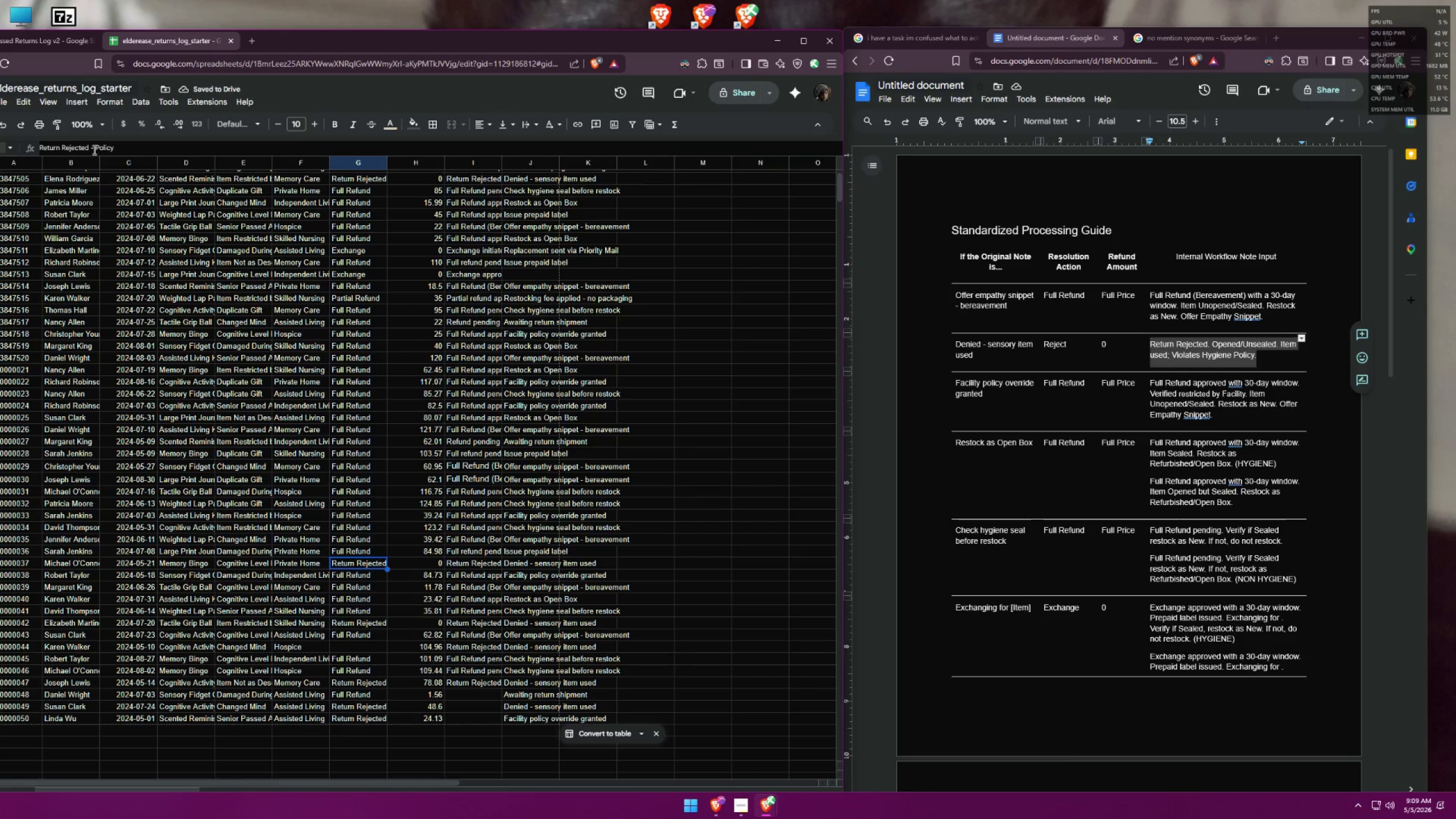 
left_click_drag(start_coordinate=[89, 148], to_coordinate=[197, 141])
 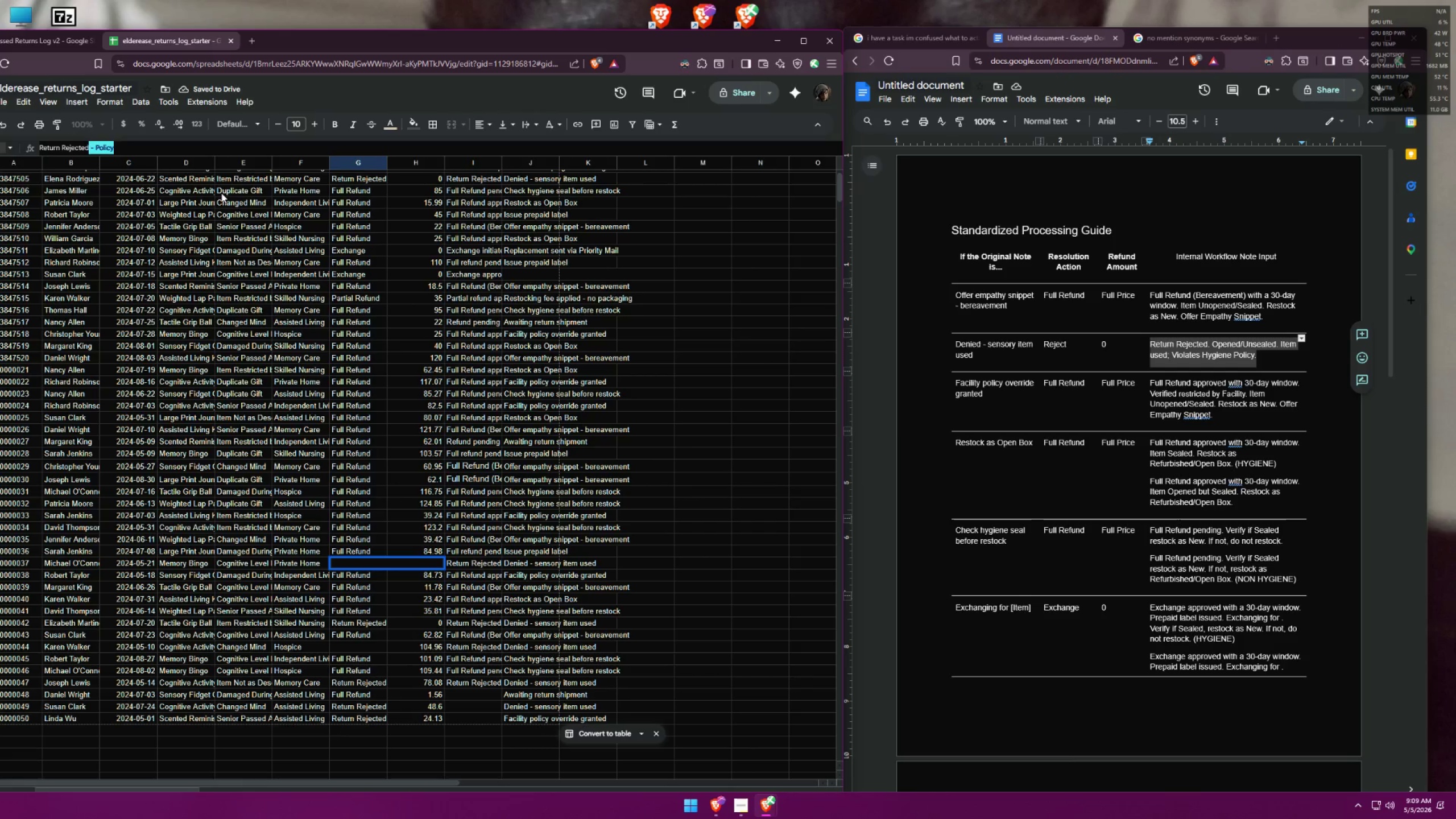 
key(Backspace)
 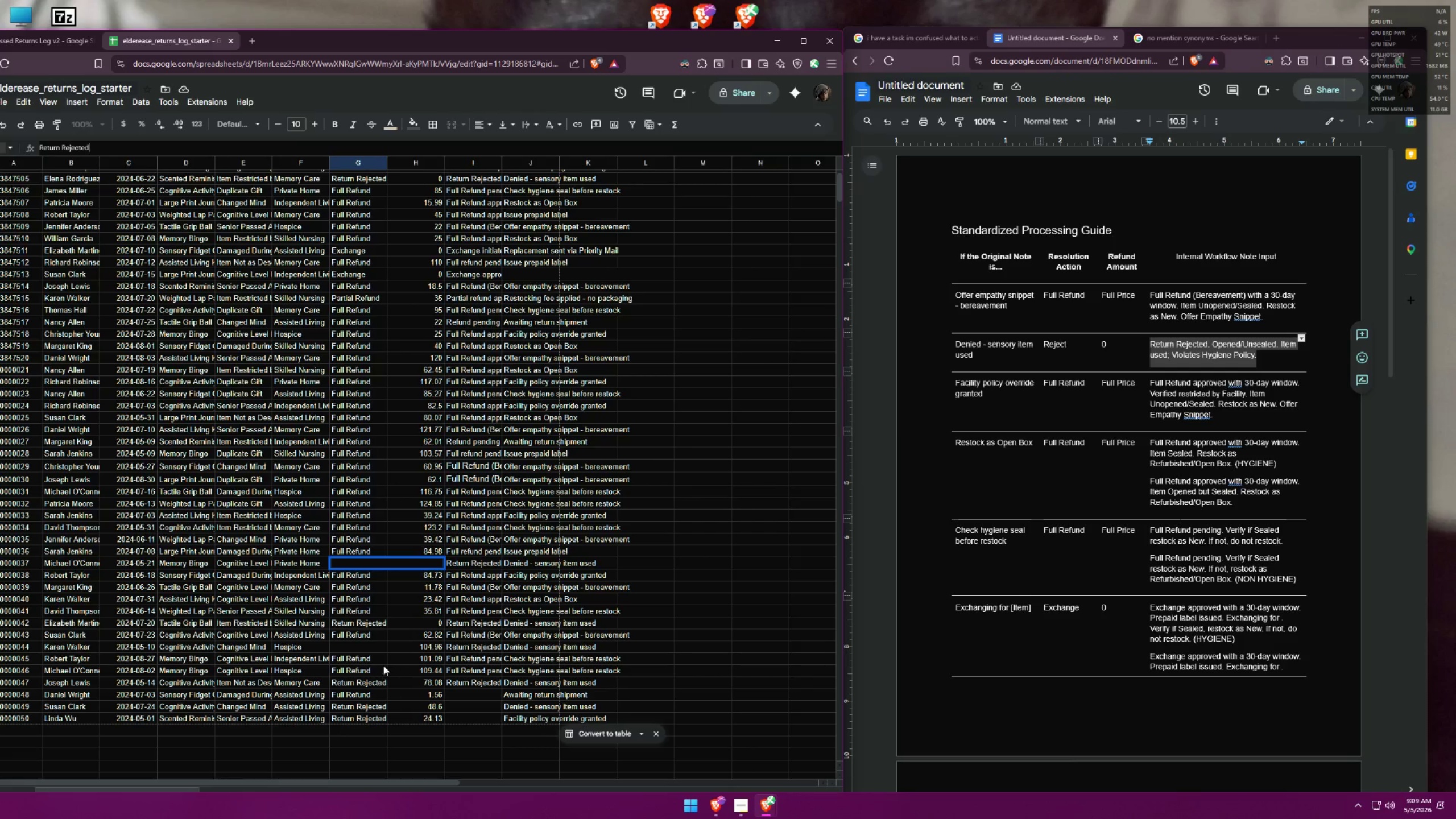 
left_click([366, 684])
 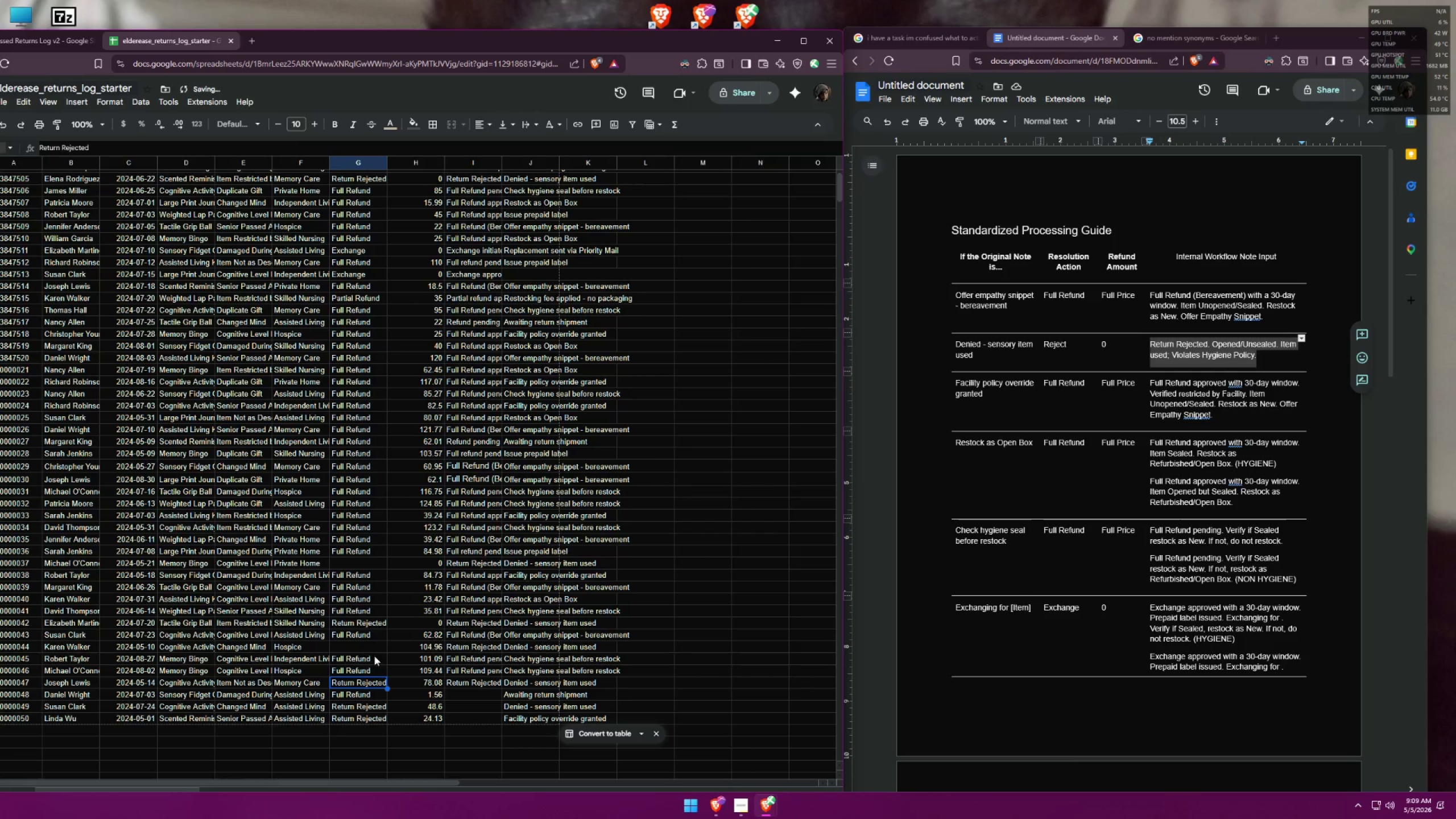 
hold_key(key=ControlLeft, duration=1.53)
left_click([366, 647])
 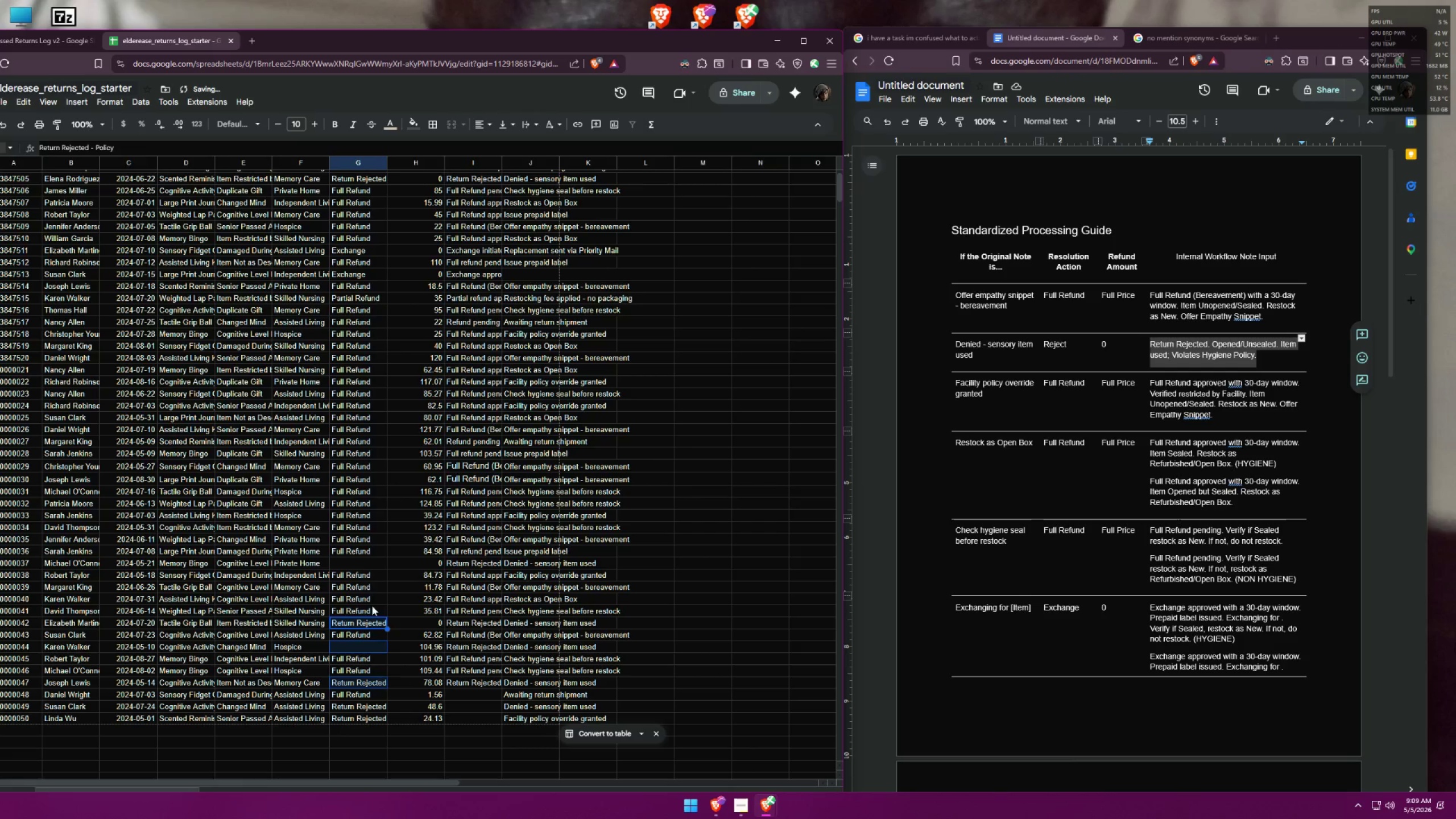 
left_click([362, 564])
 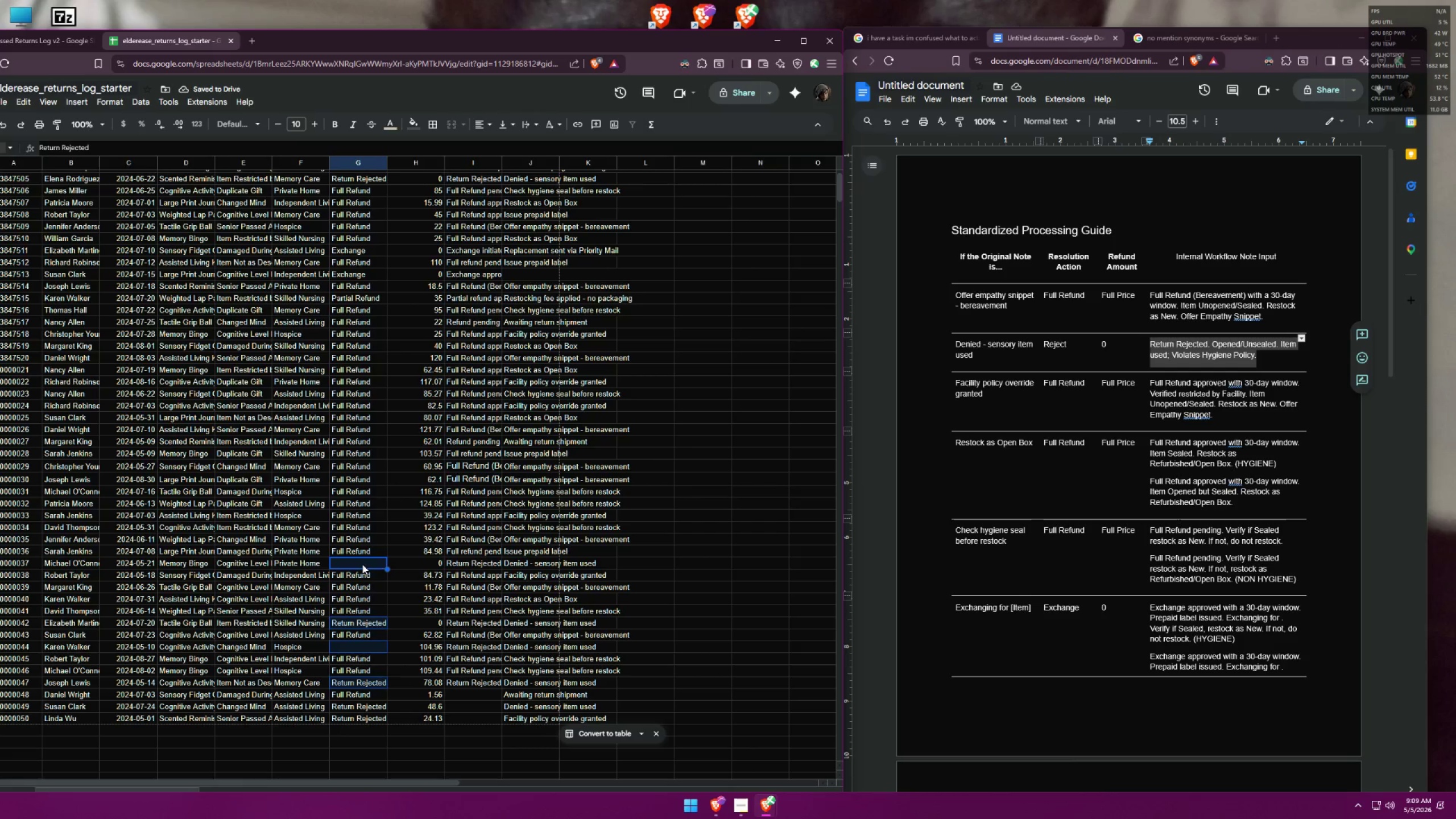 
key(Control+ControlLeft)
 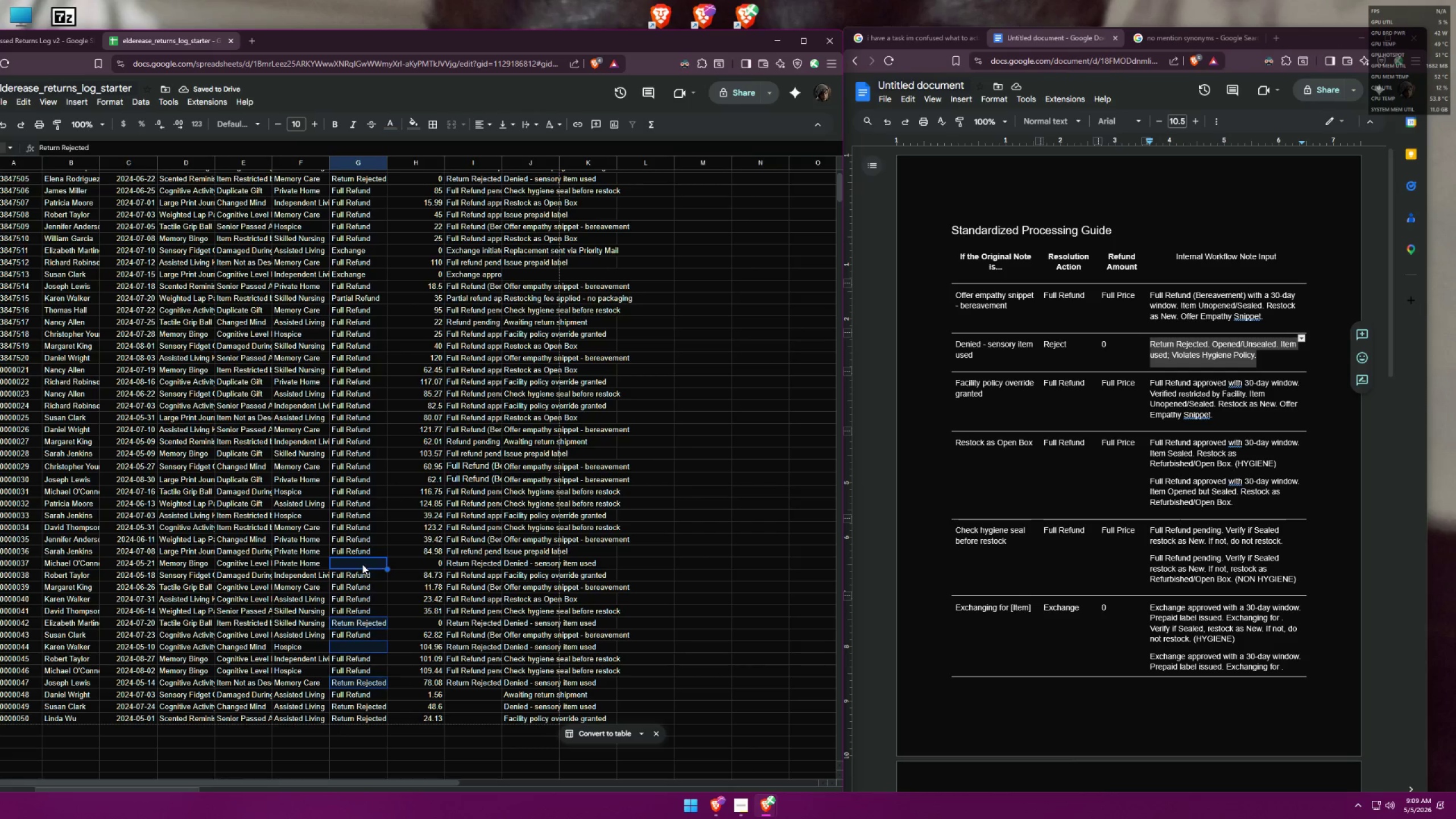 
key(Control+ControlLeft)
 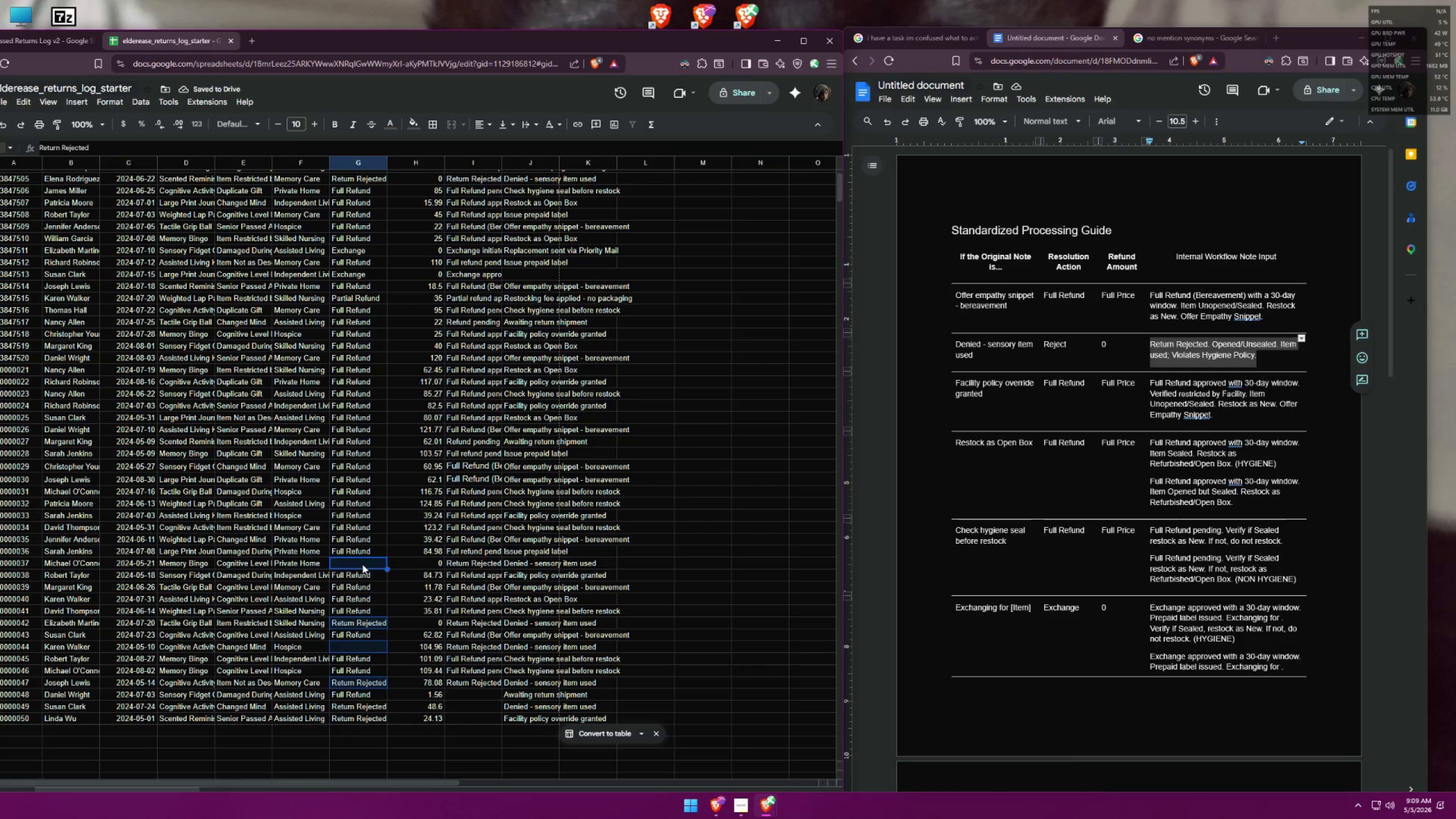 
key(Control+ControlLeft)
 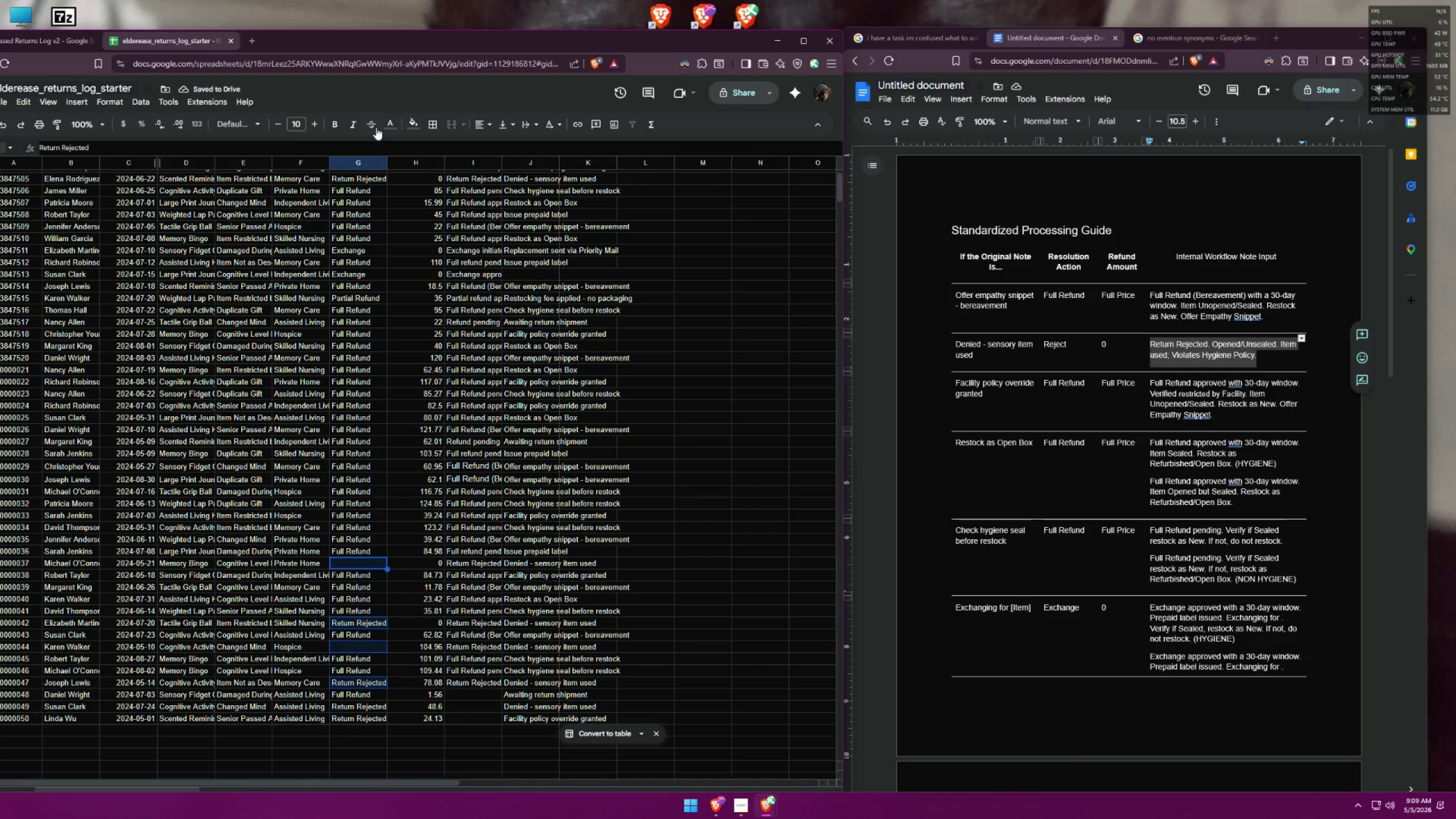 
left_click([390, 117])
 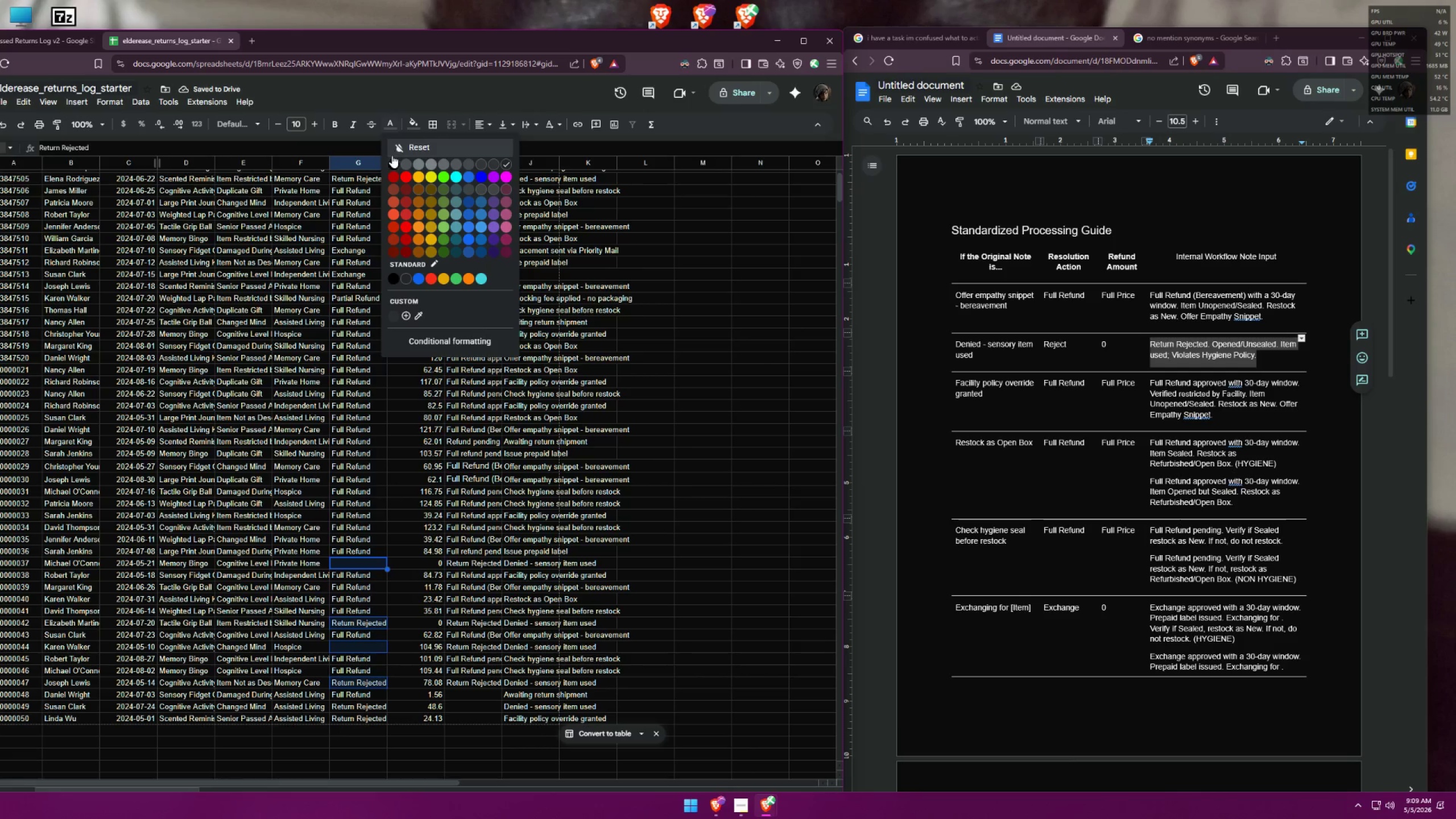 
left_click([392, 162])
 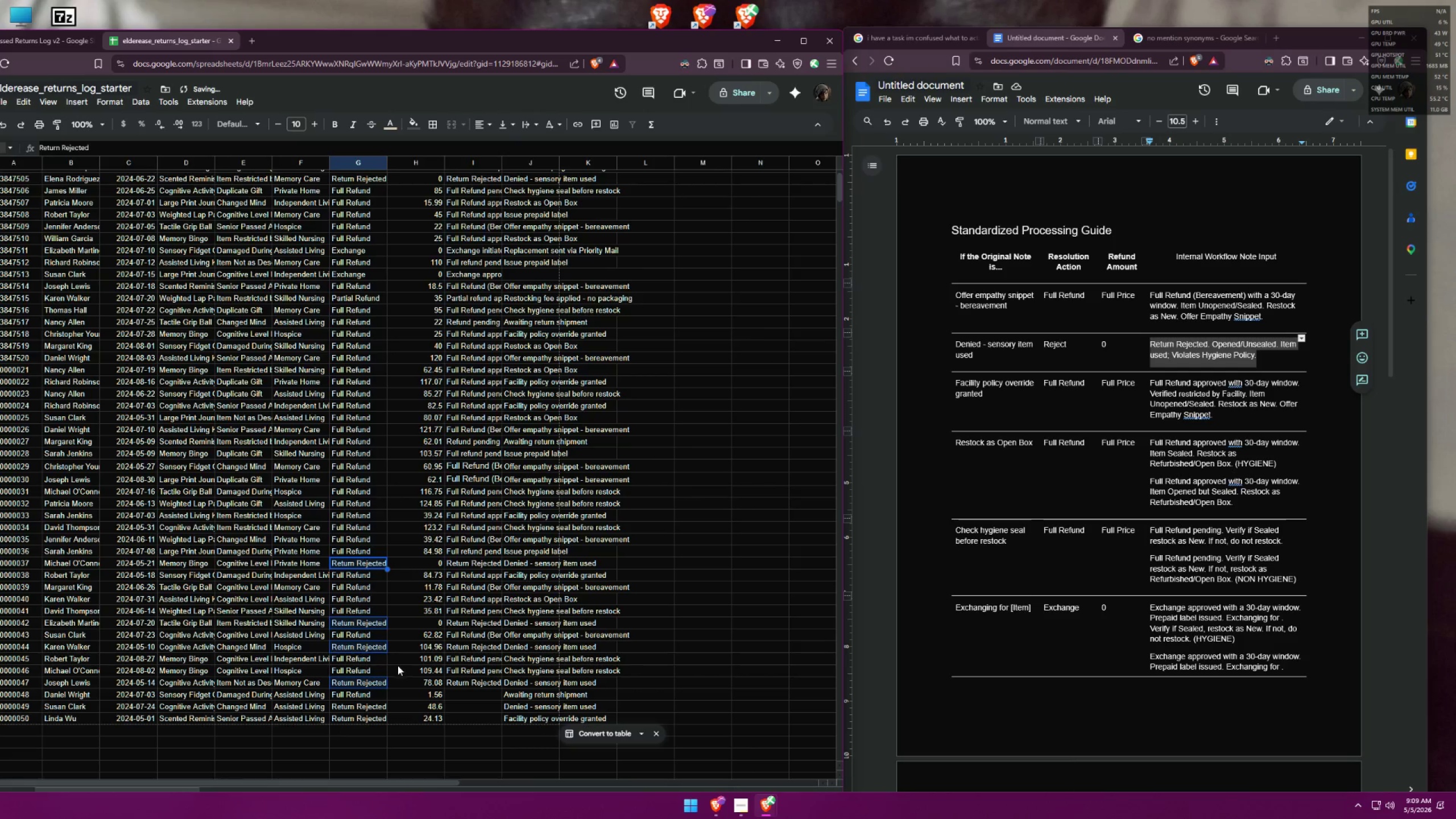 
left_click([399, 676])
 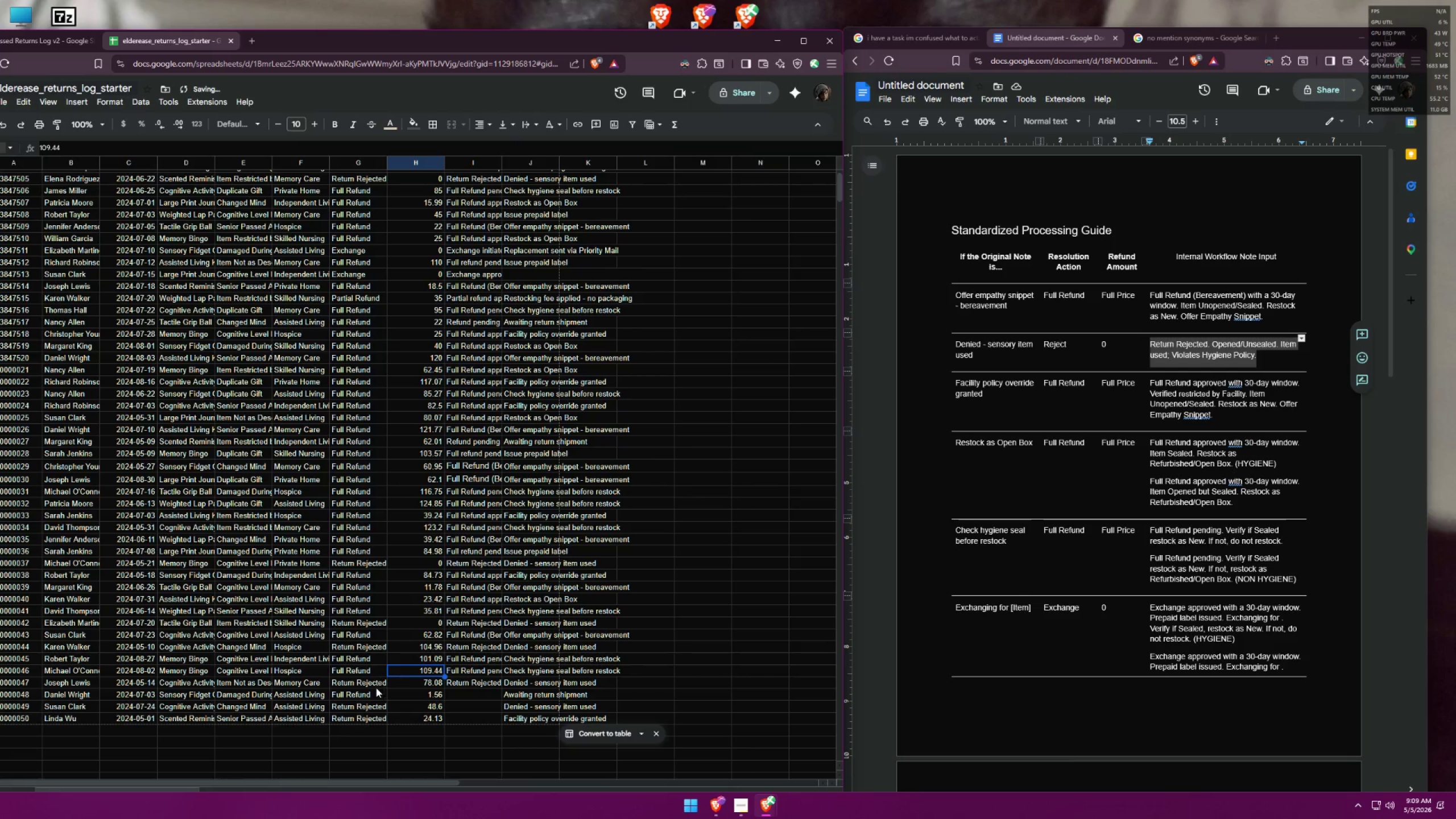 
left_click([374, 682])
 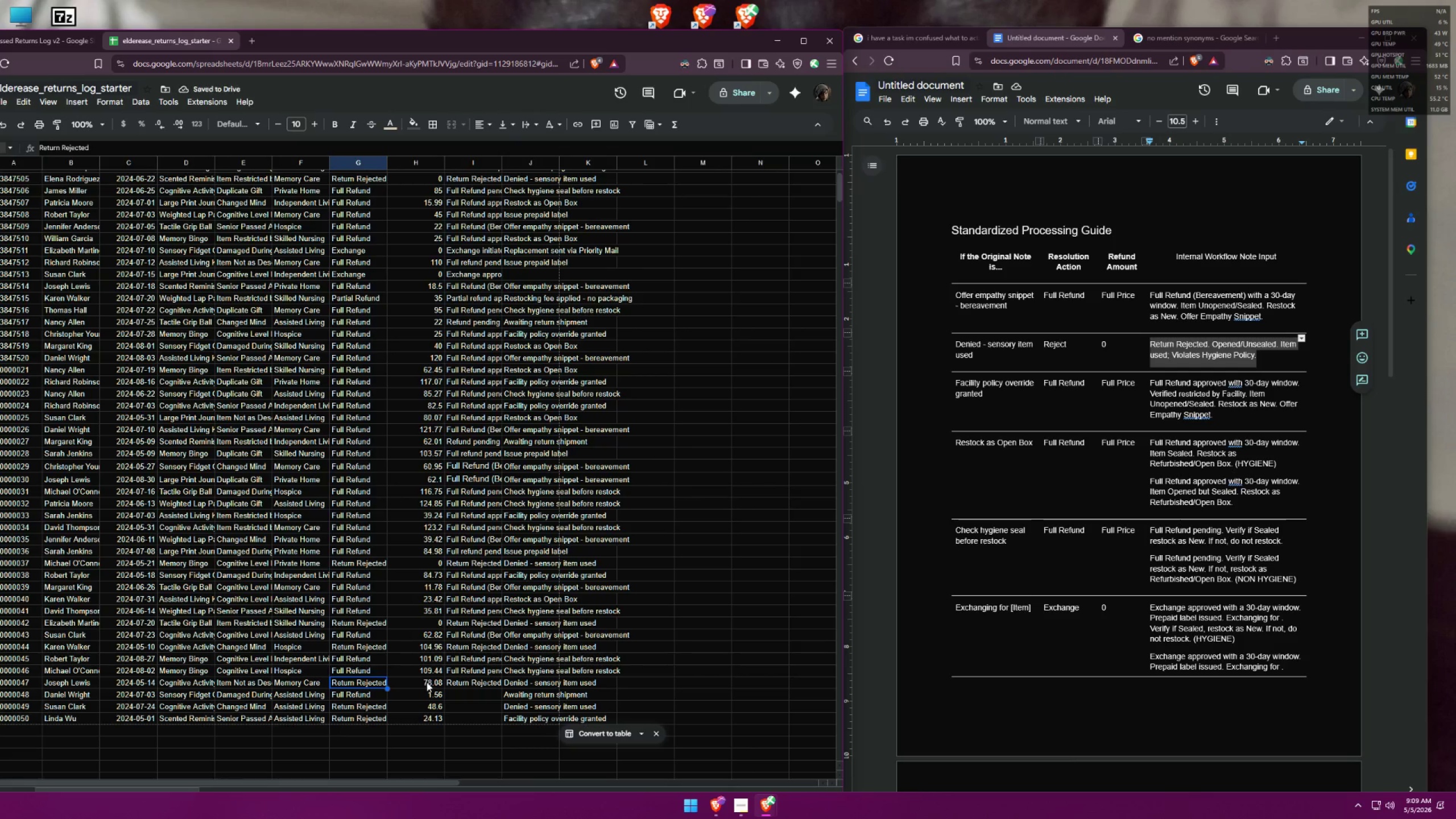 
left_click([427, 681])
 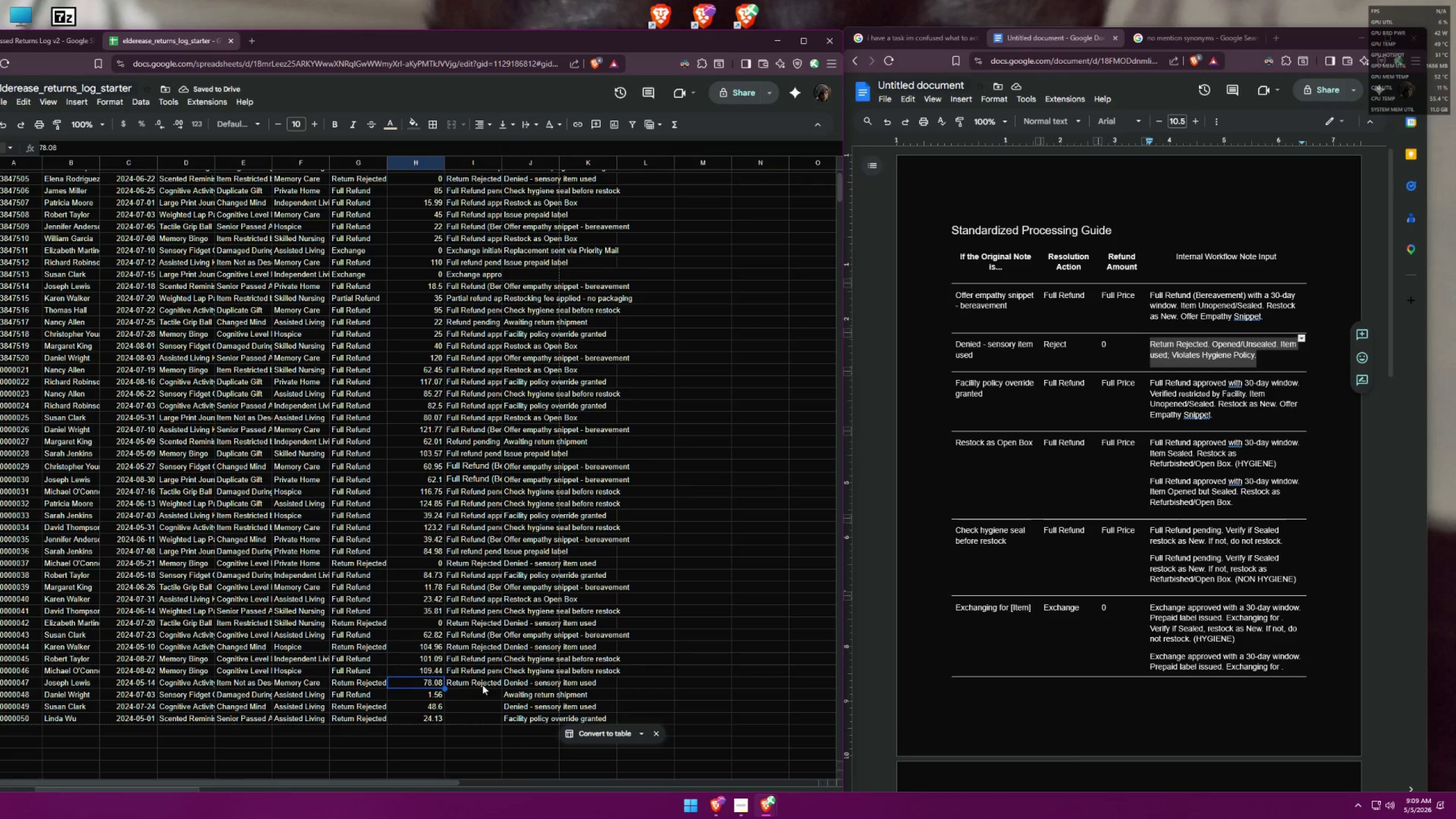 
left_click([478, 679])
 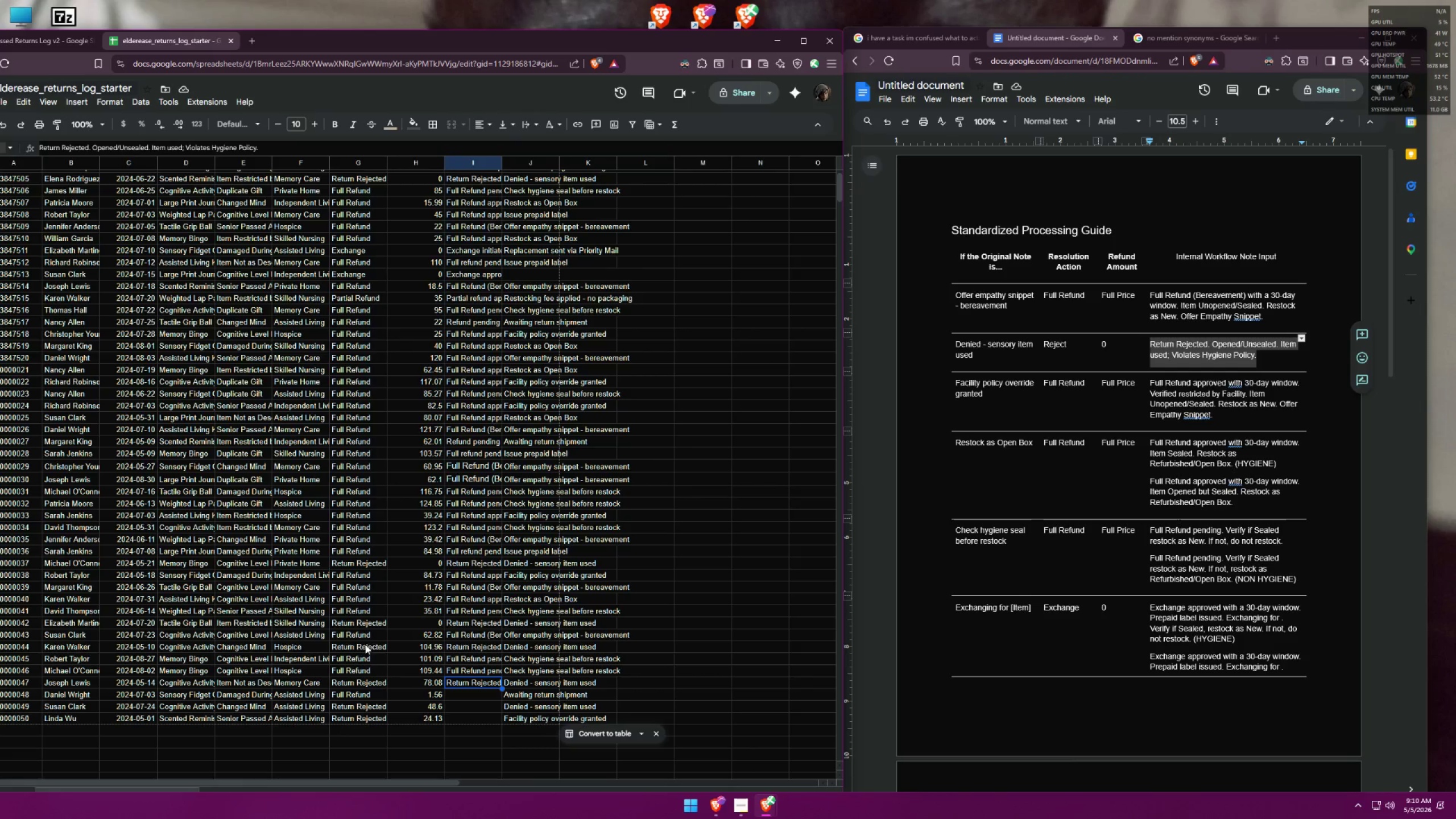 
wait(5.96)
 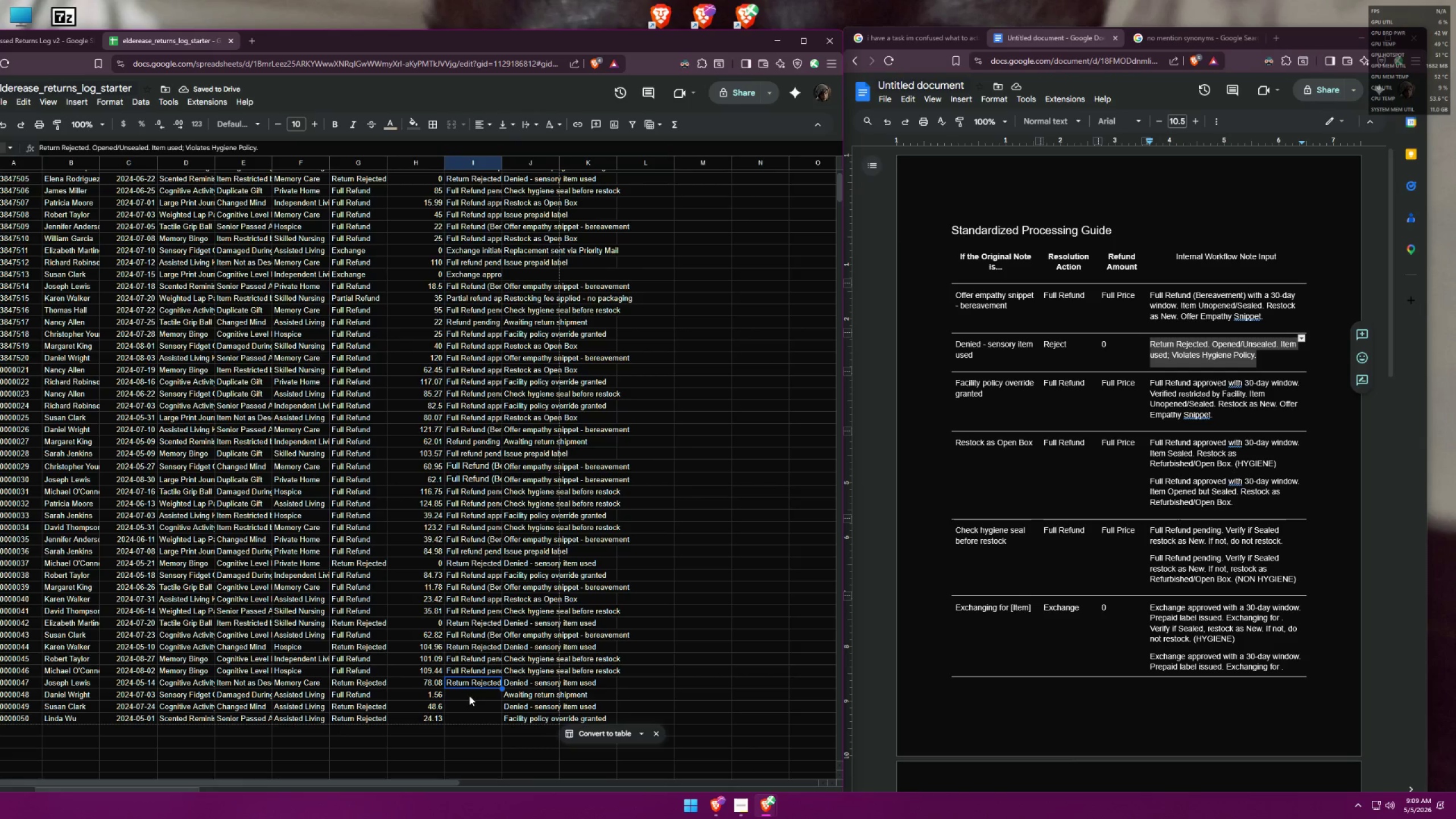 
left_click([365, 623])
 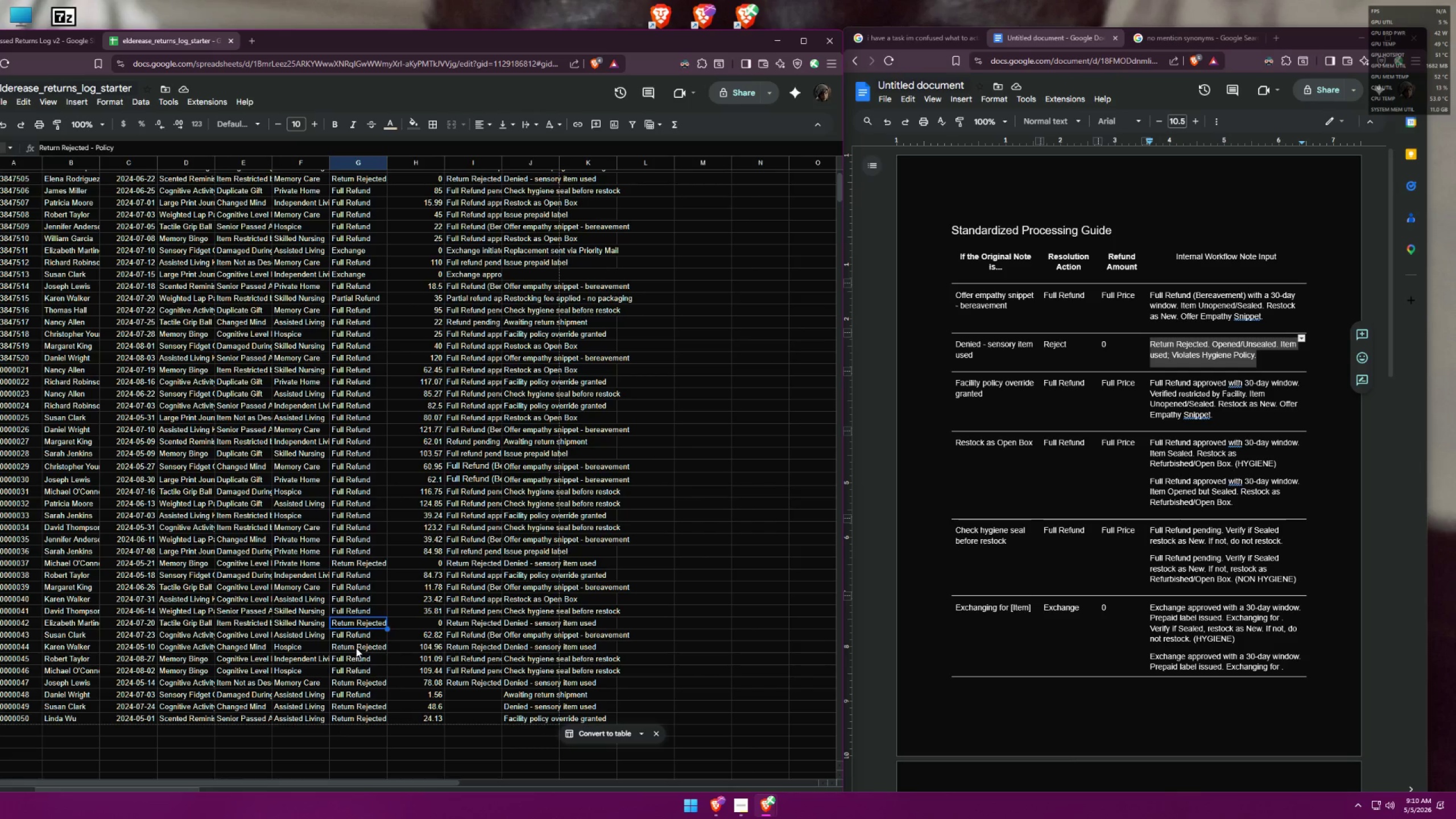 
double_click([428, 647])
 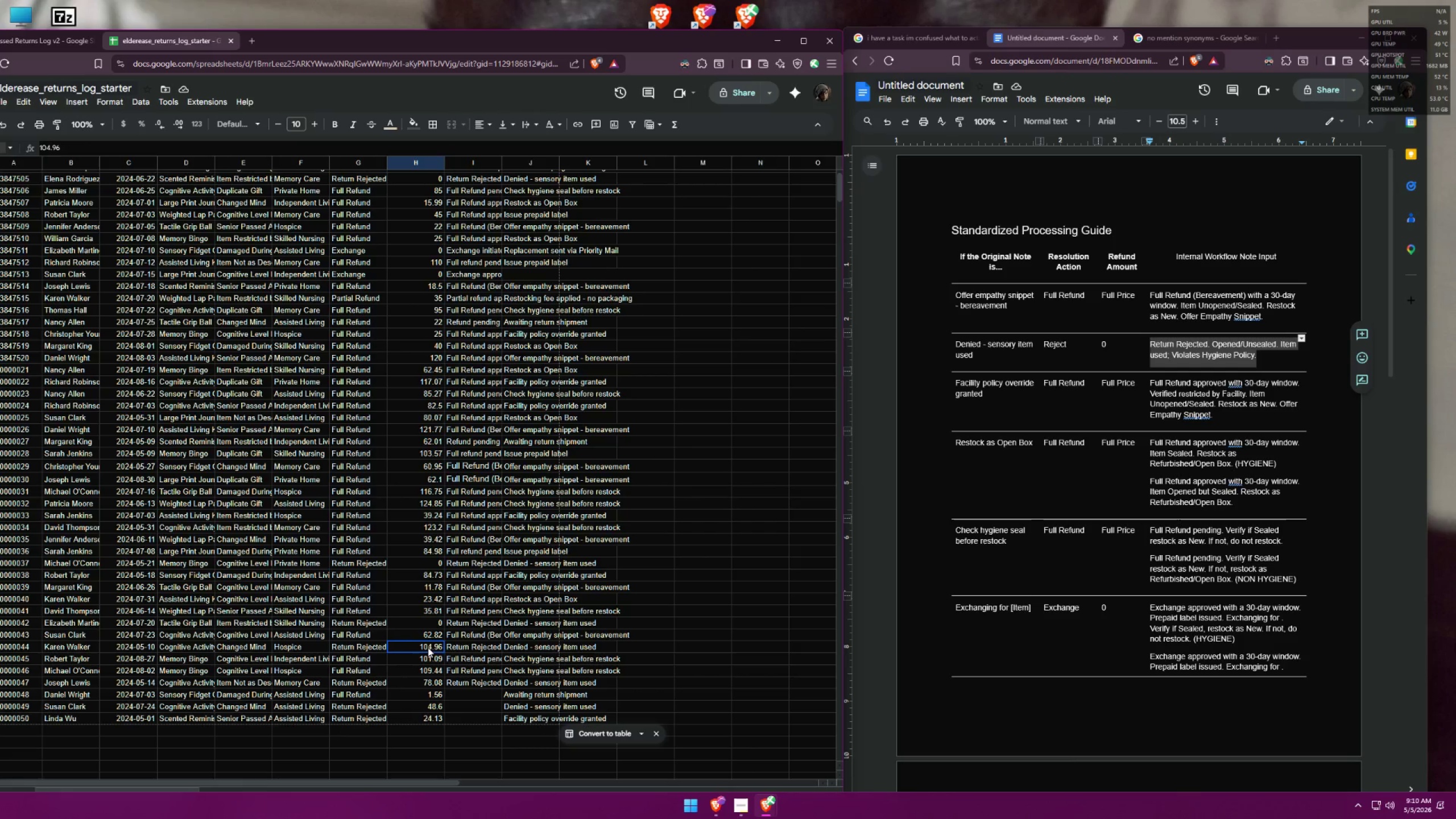 
triple_click([428, 647])
 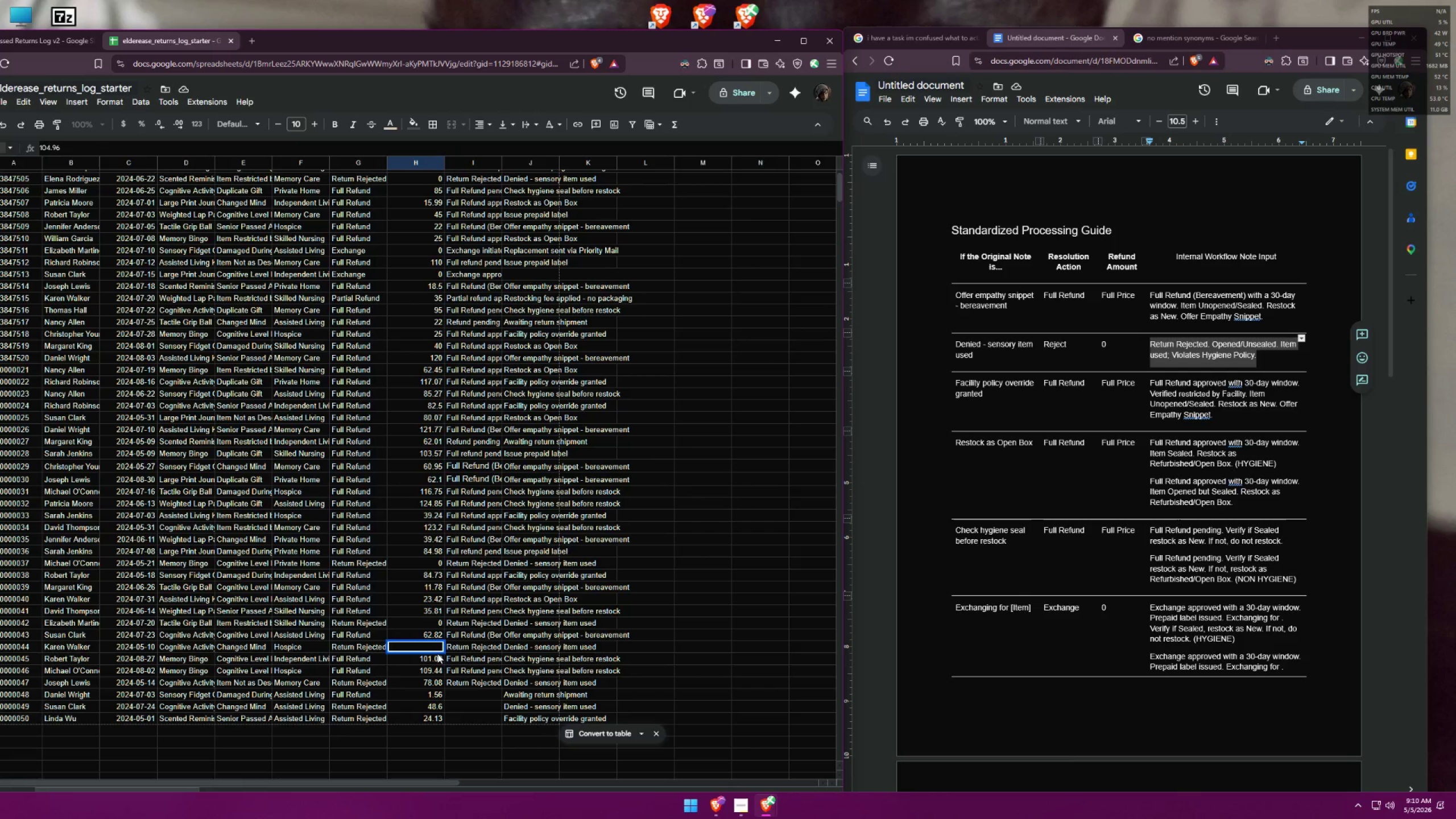 
key(Control+ControlLeft)
 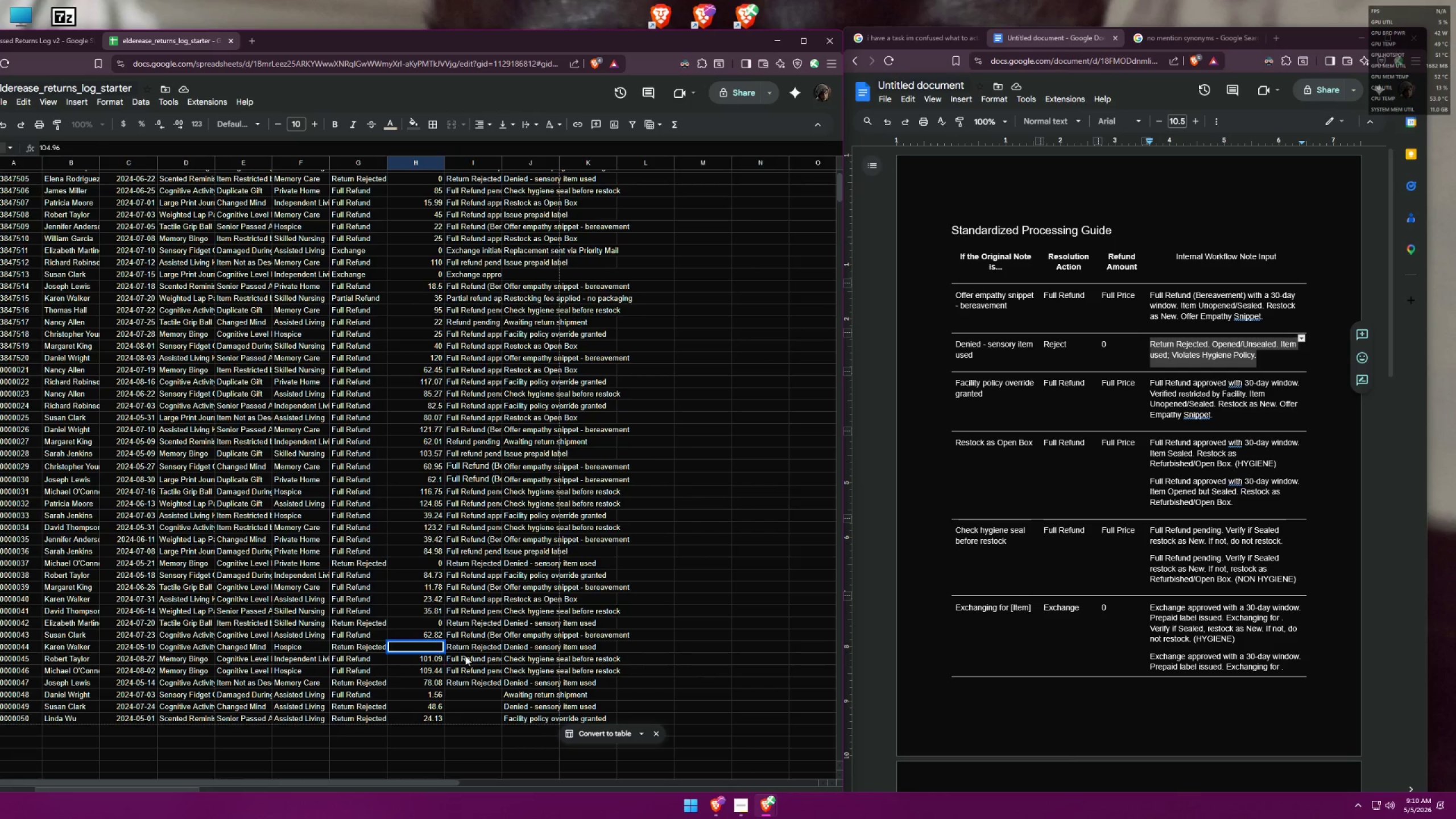 
key(Control+A)
 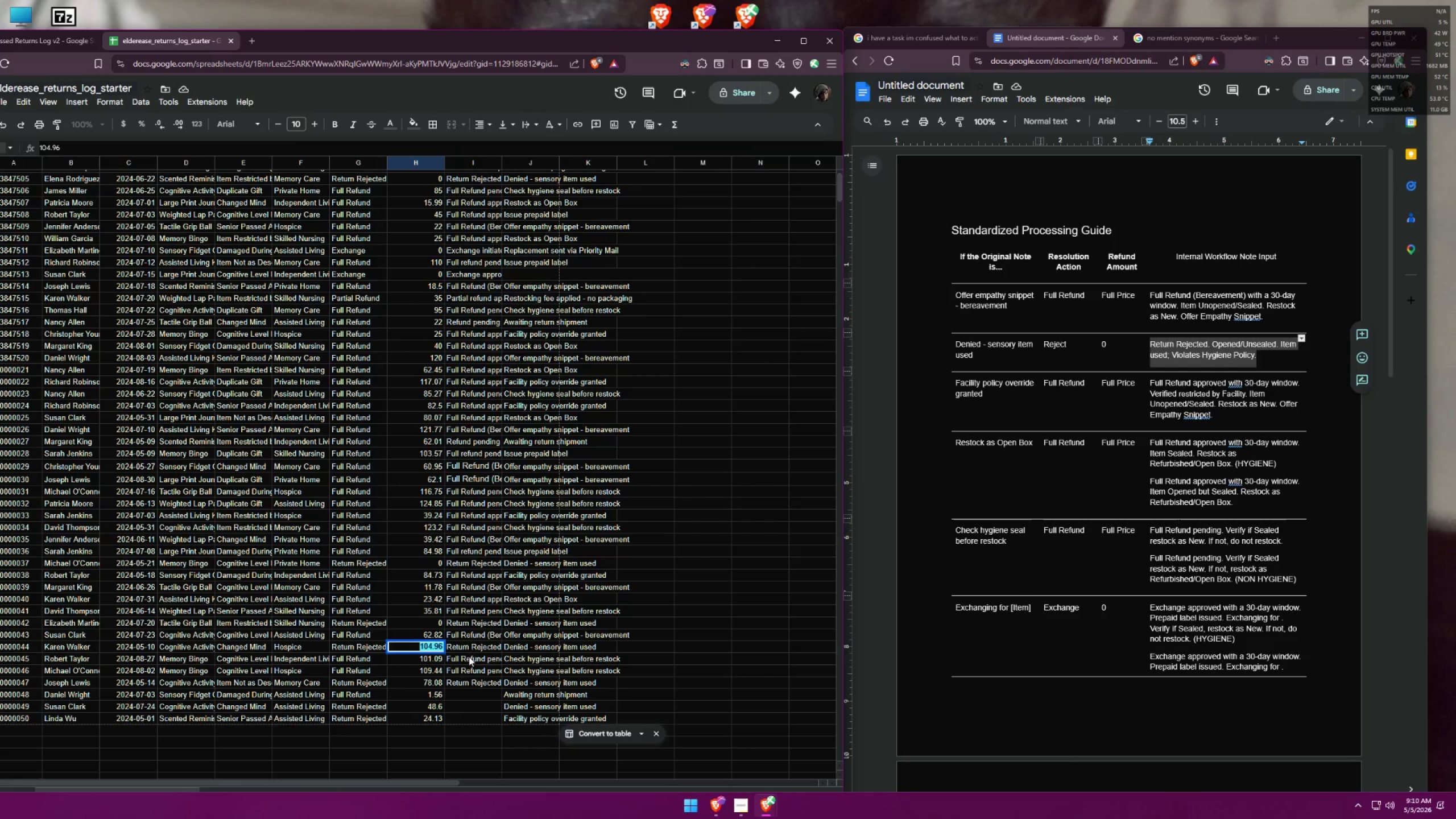 
key(0)
 